 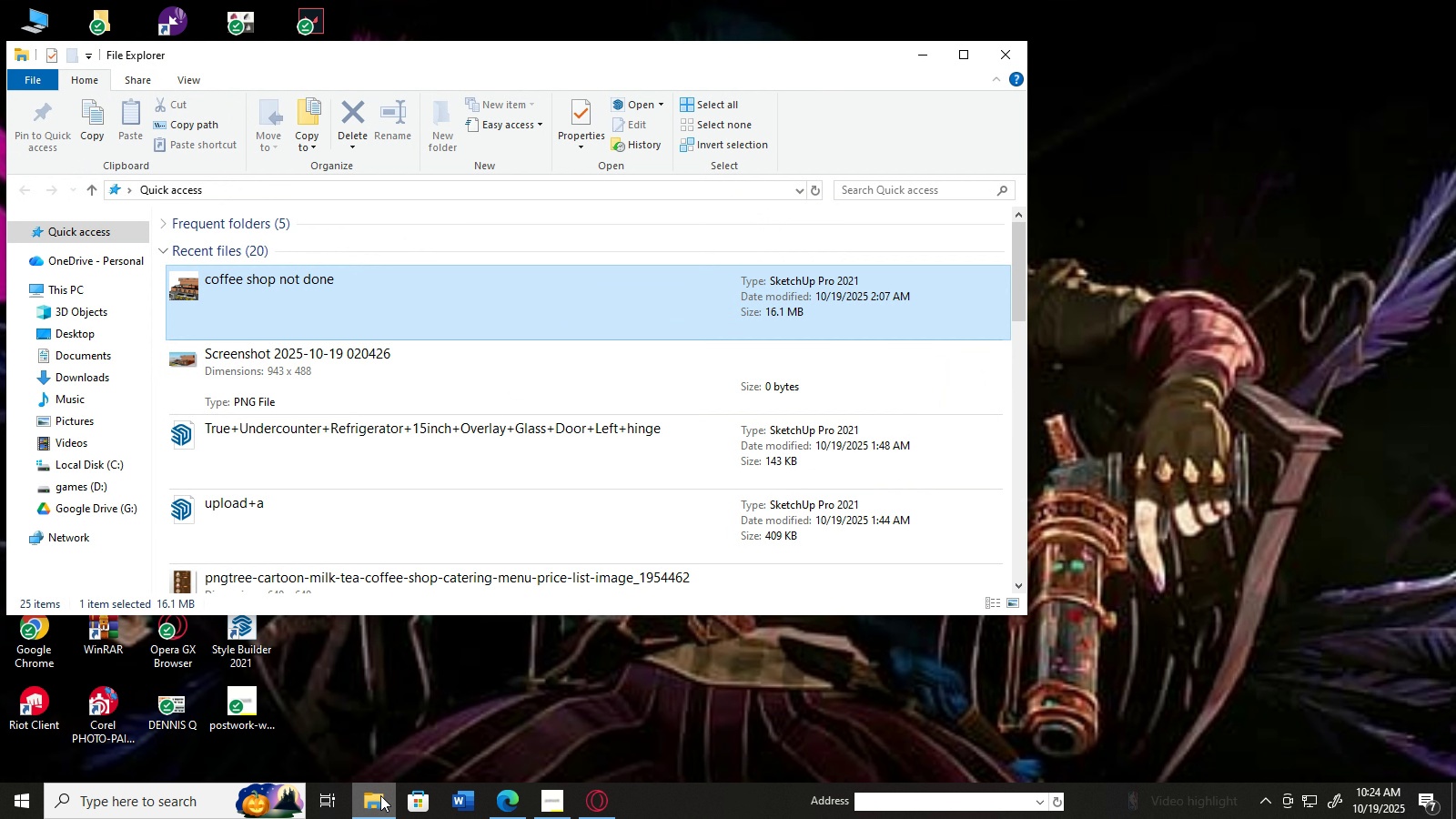 
scroll: coordinate [308, 452], scroll_direction: down, amount: 1.0
 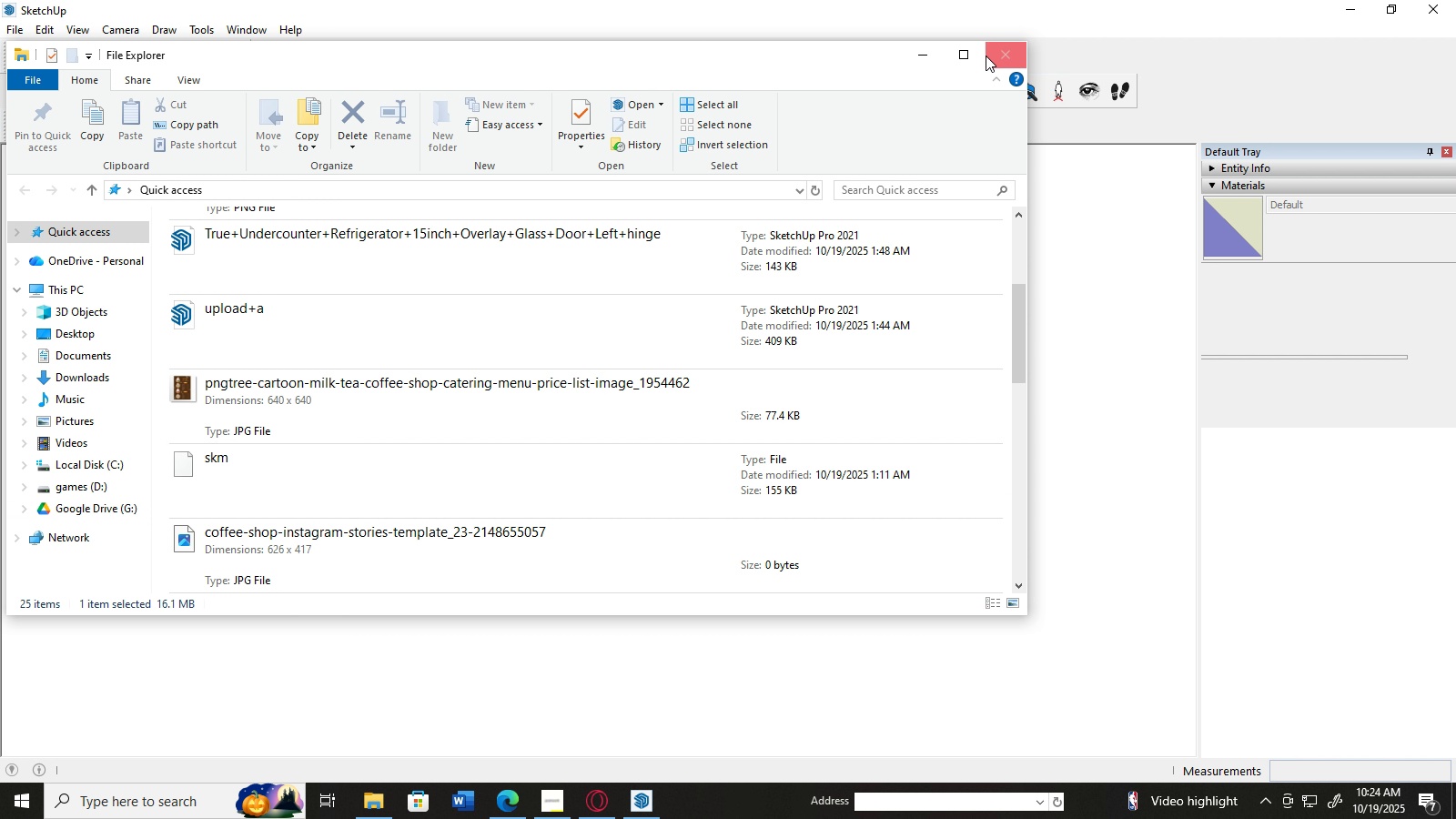 
left_click([928, 56])
 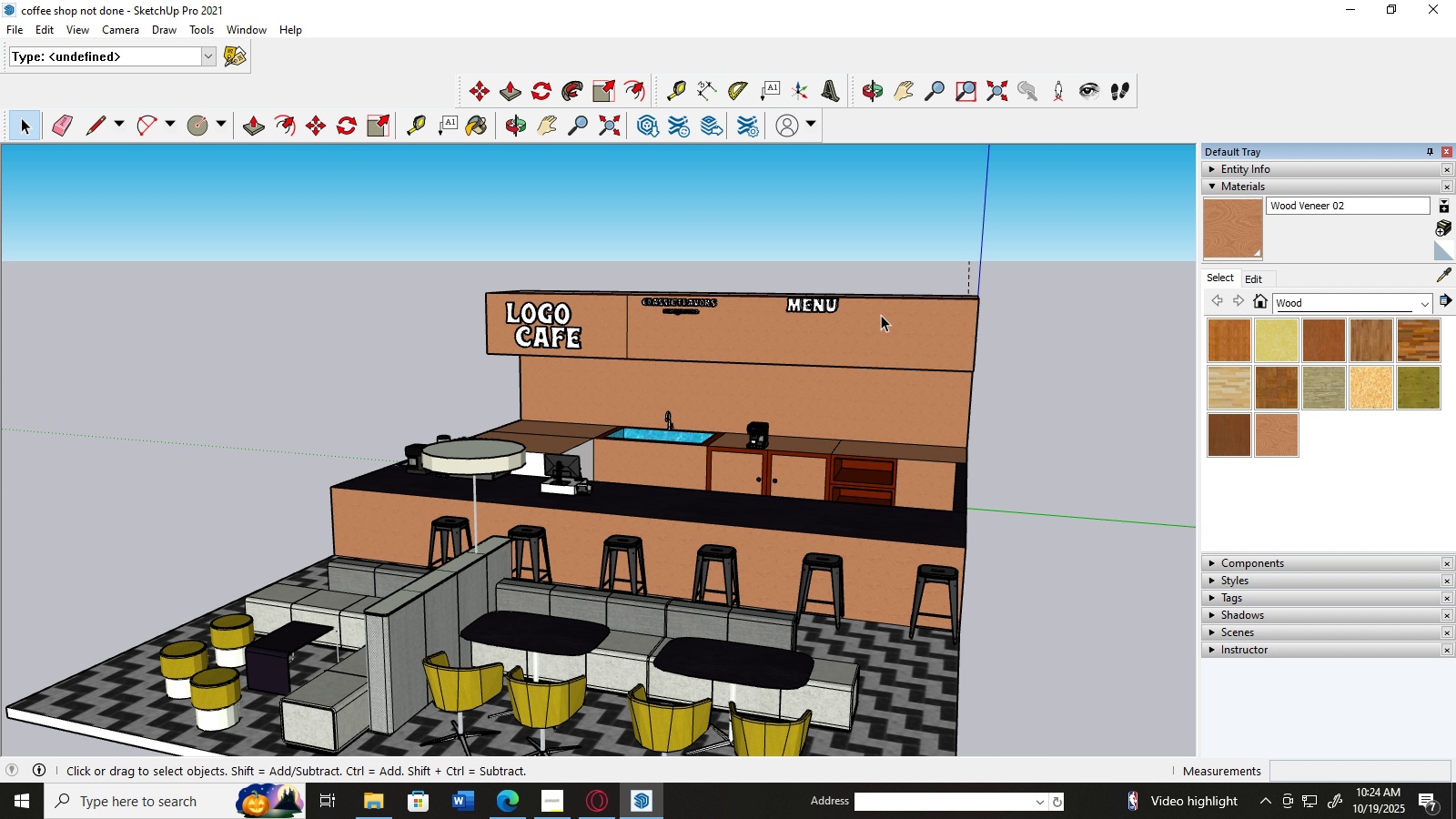 
wait(18.18)
 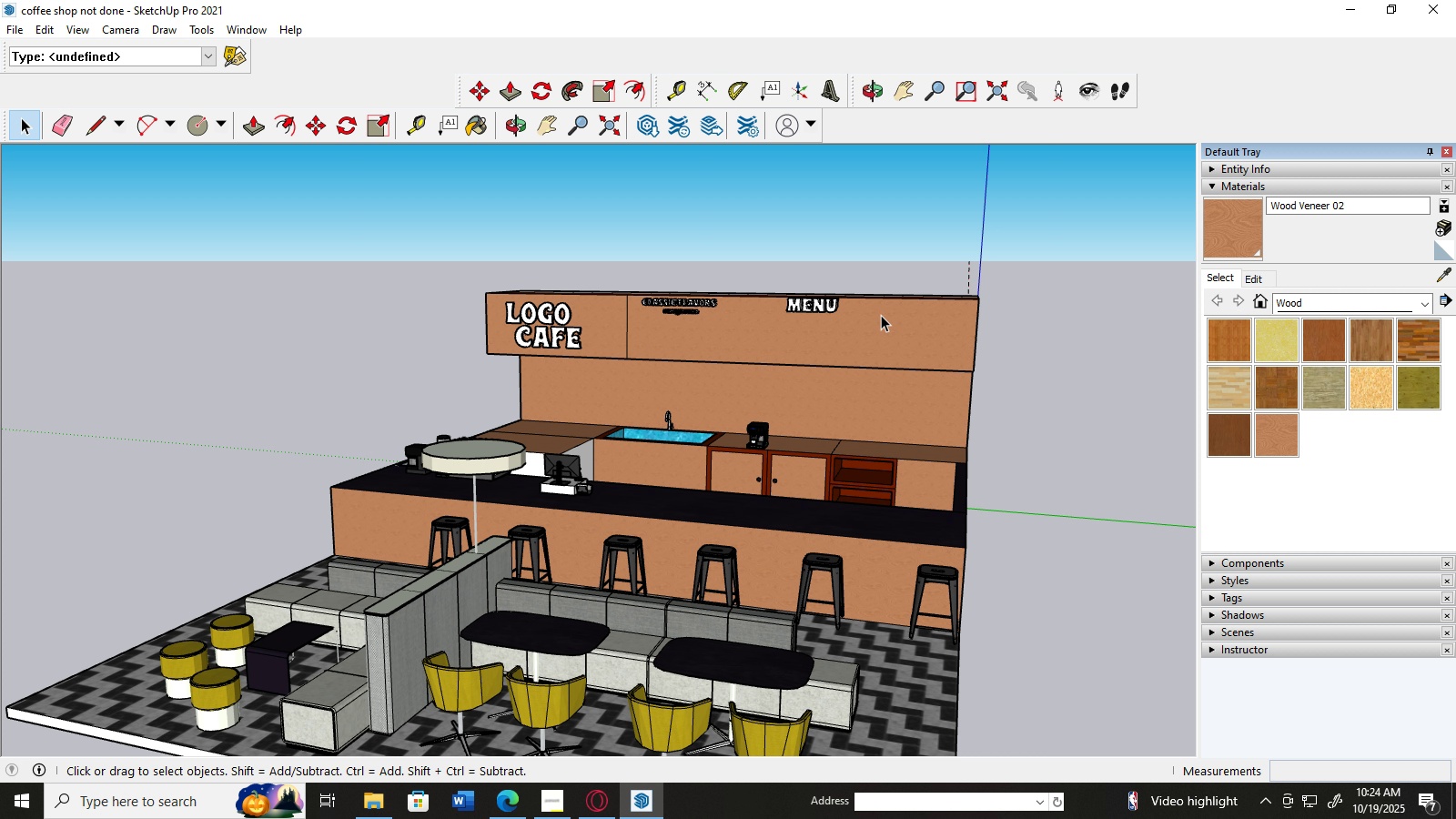 
hold_key(key=D, duration=0.38)
 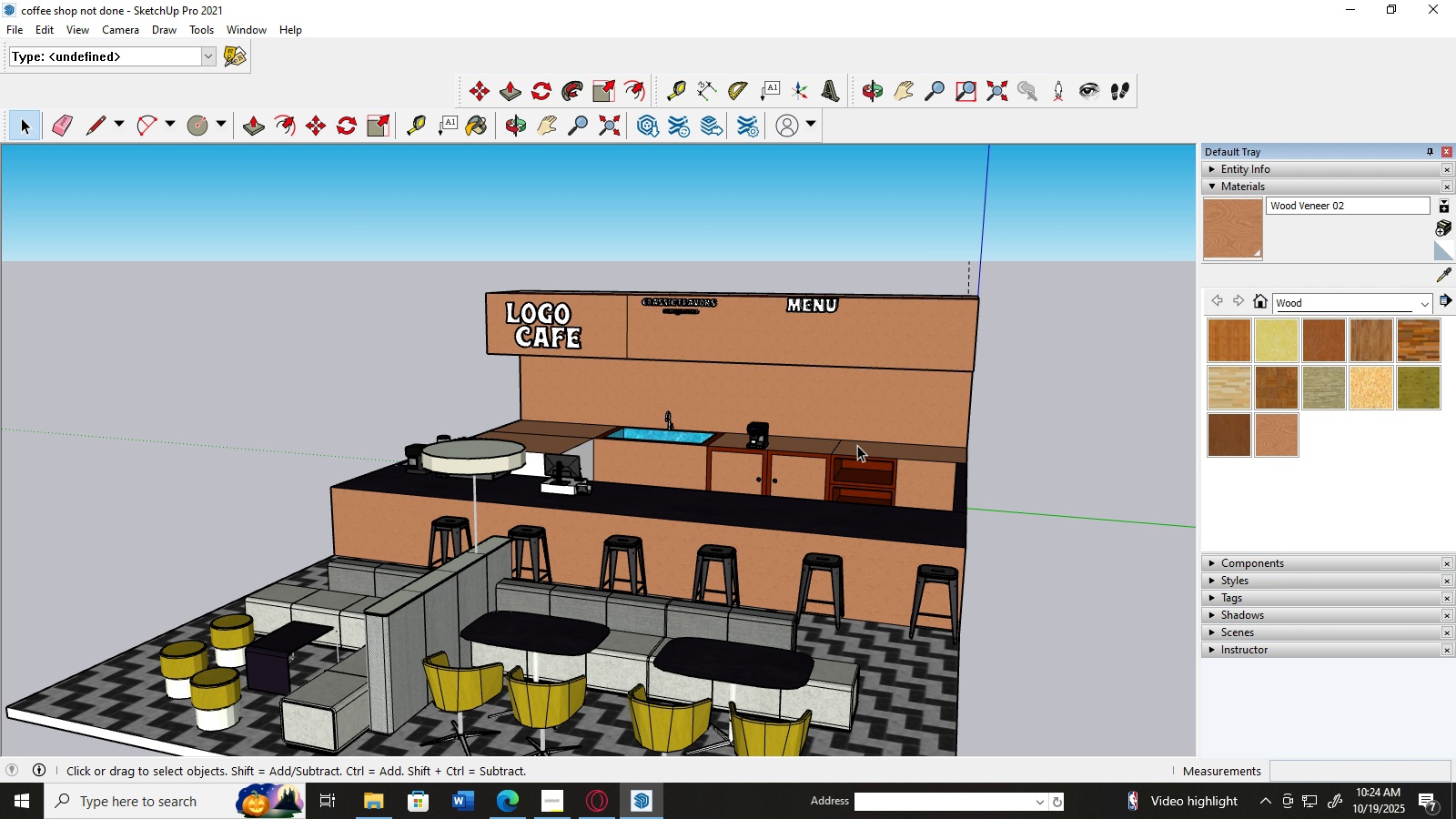 
hold_key(key=AltLeft, duration=0.94)
scroll: coordinate [857, 445], scroll_direction: up, amount: 6.0
 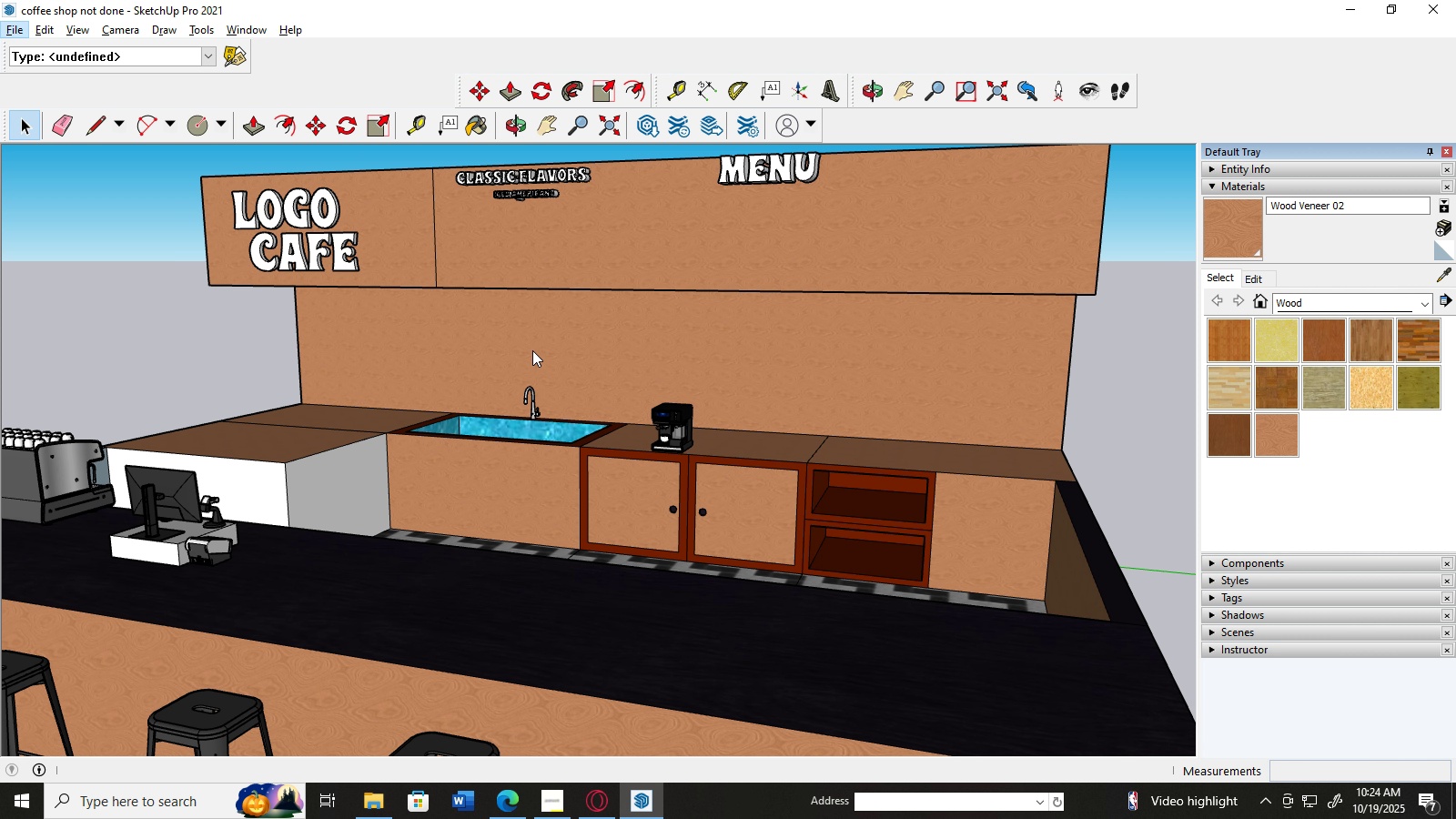 
left_click([41, 121])
 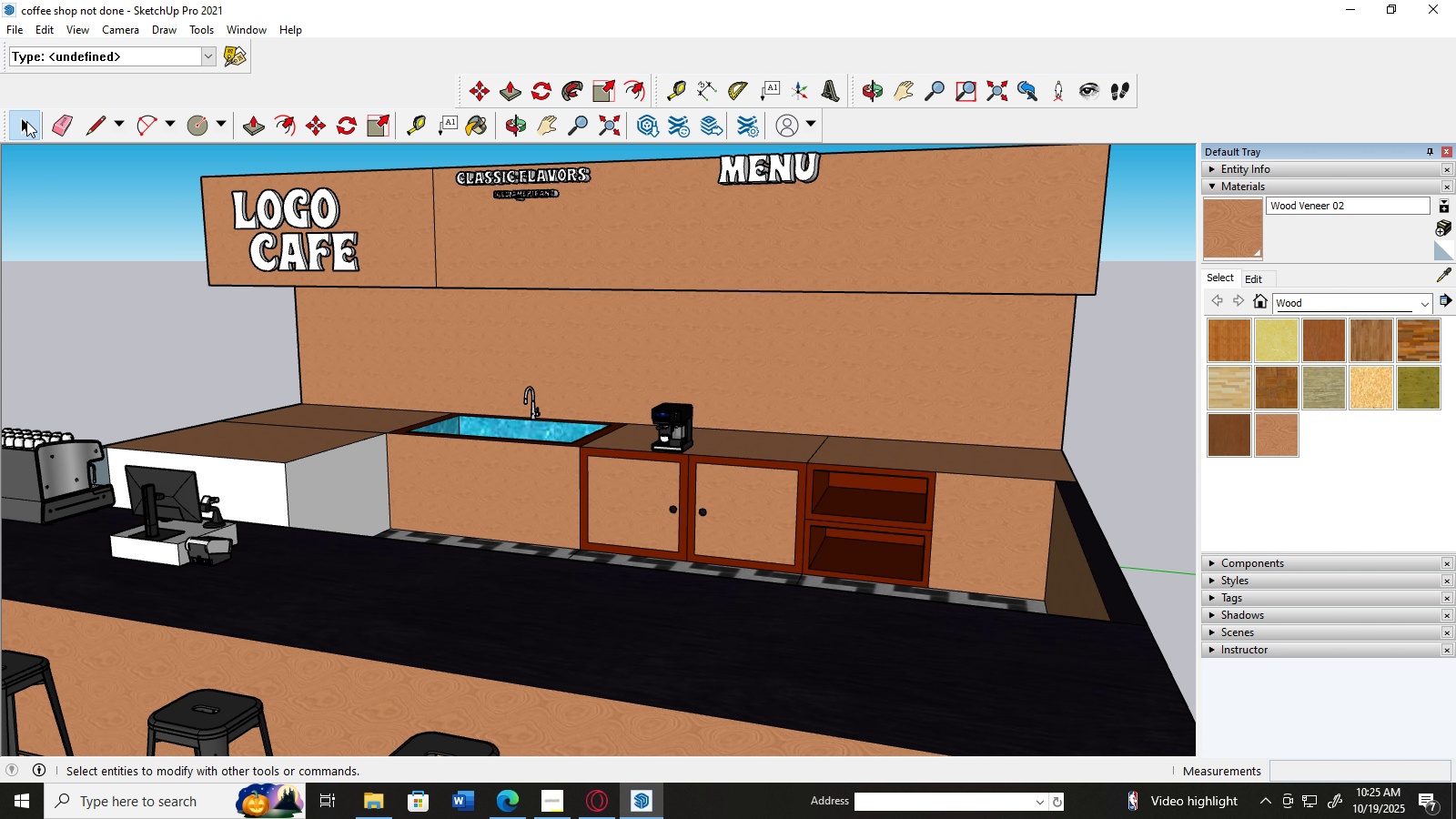 
left_click([26, 121])
 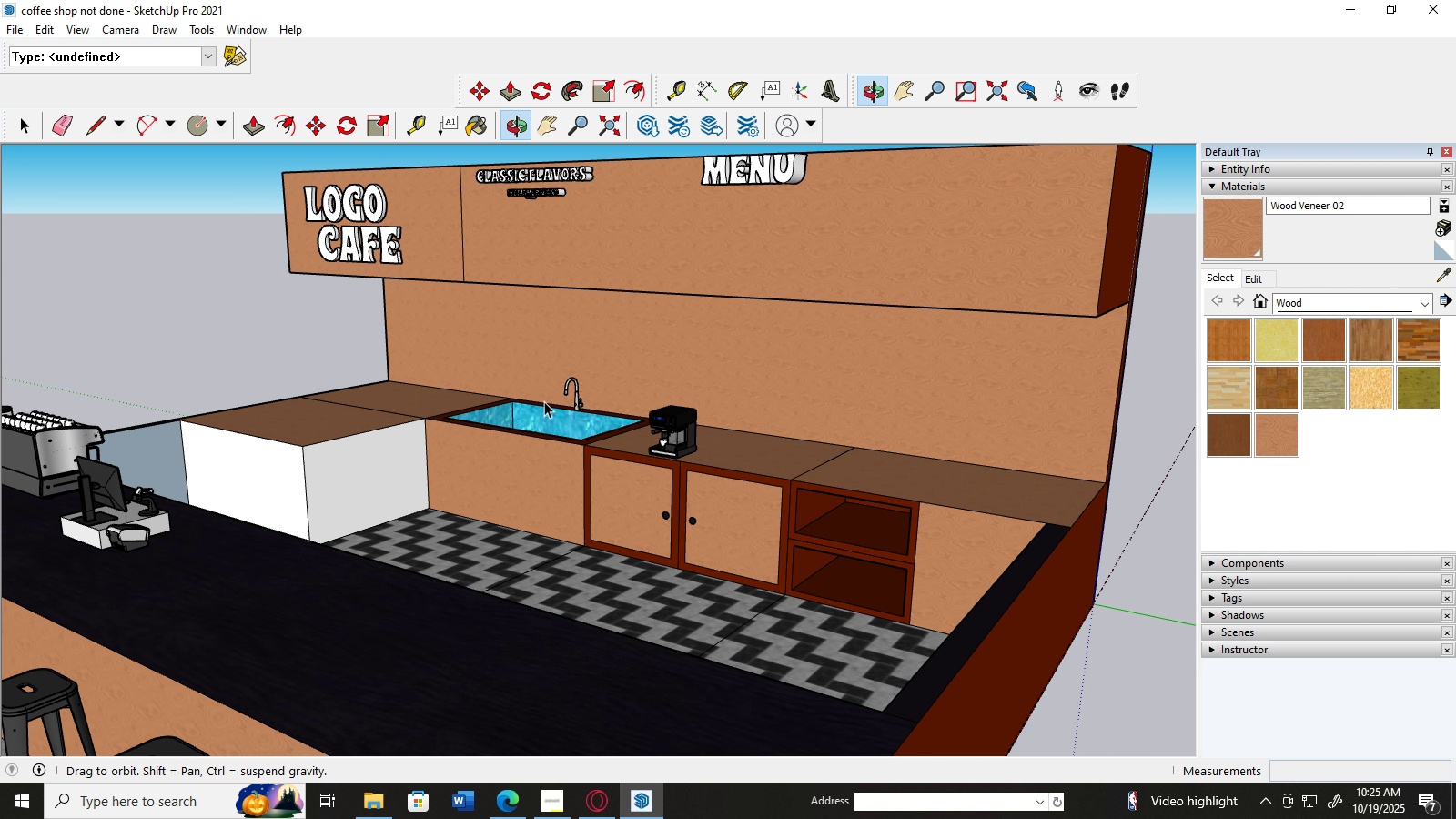 
scroll: coordinate [598, 397], scroll_direction: down, amount: 4.0
 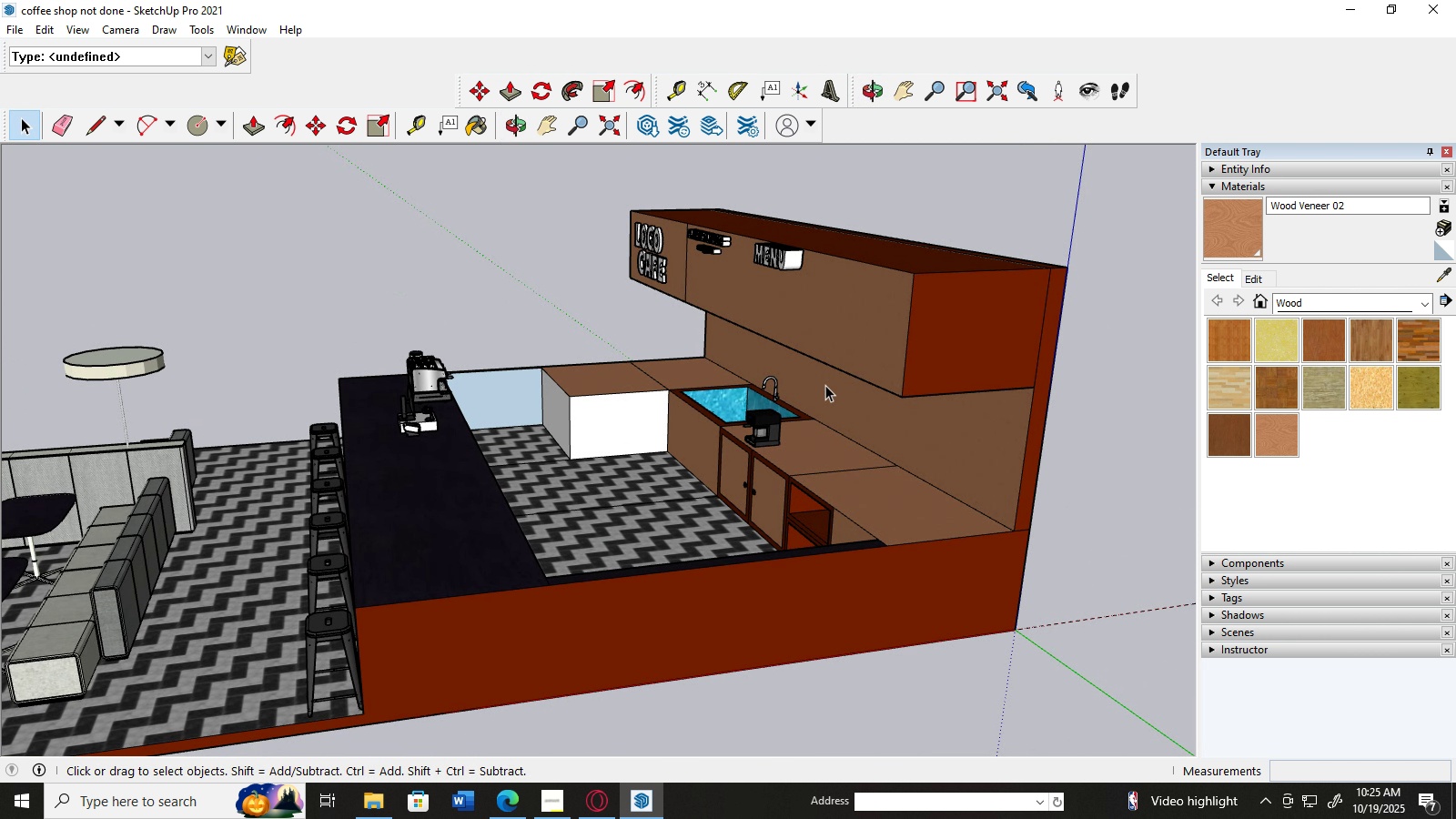 
scroll: coordinate [896, 471], scroll_direction: up, amount: 6.0
 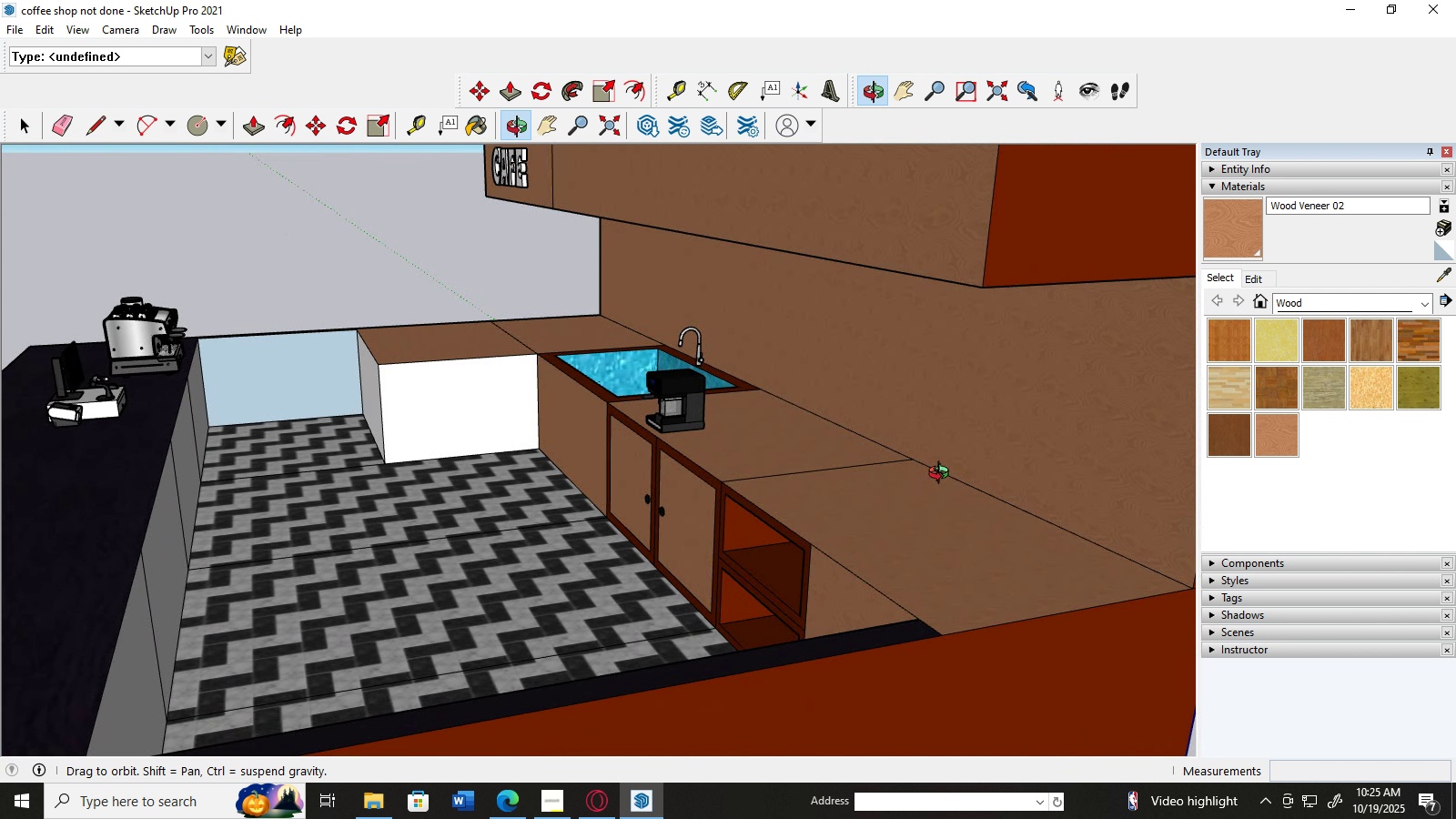 
scroll: coordinate [1035, 461], scroll_direction: down, amount: 7.0
 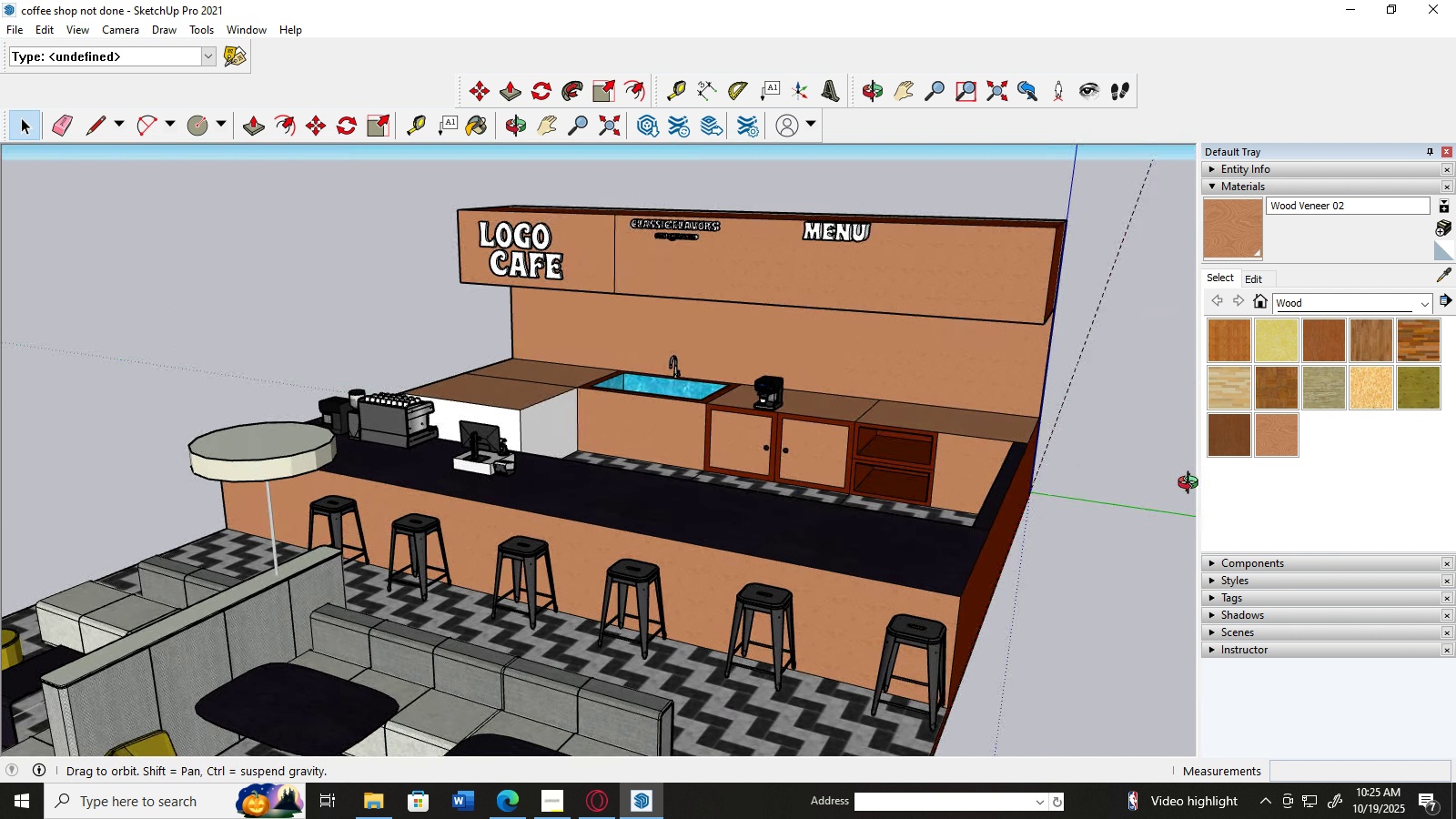 
scroll: coordinate [529, 303], scroll_direction: up, amount: 10.0
 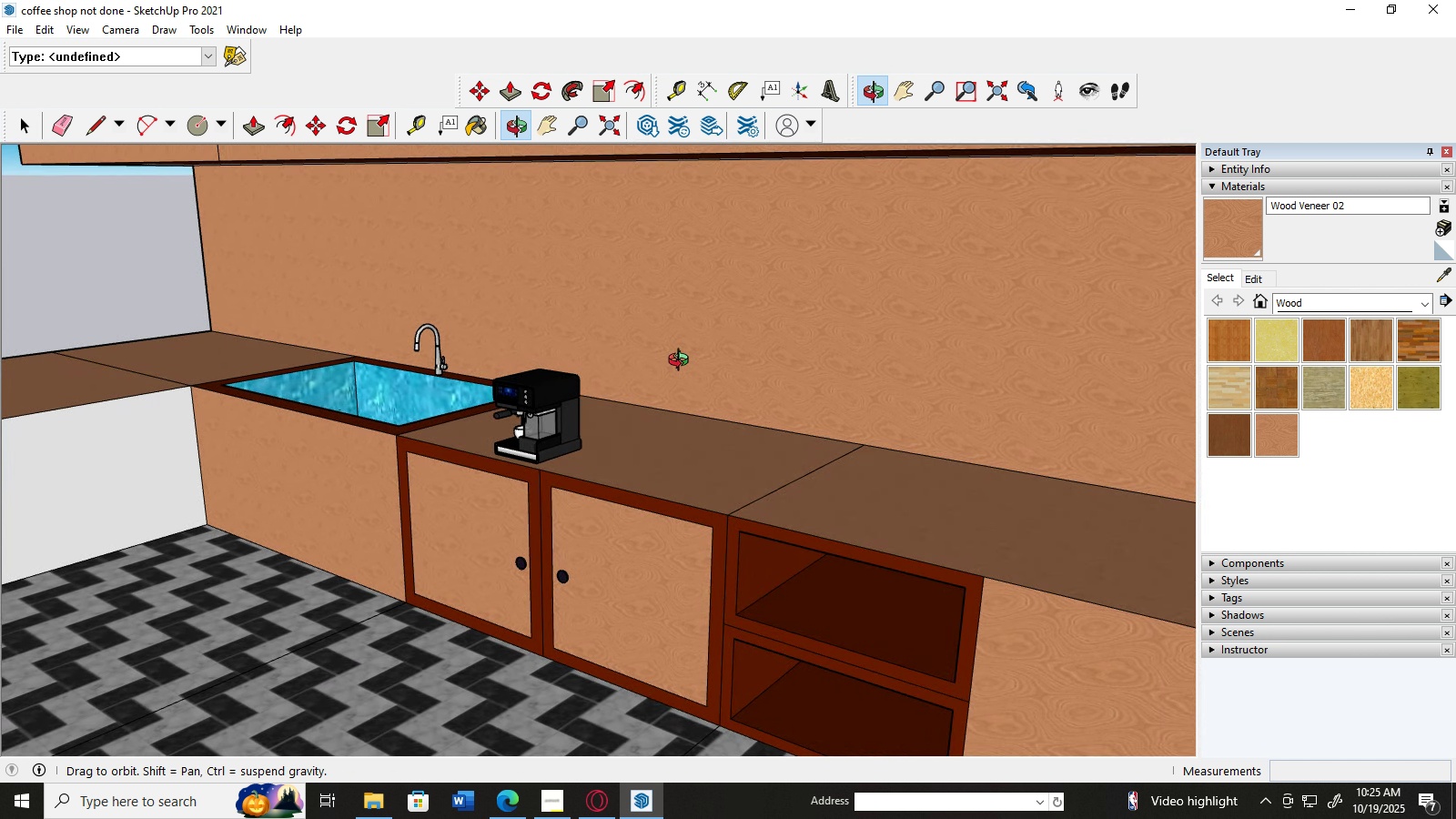 
scroll: coordinate [679, 361], scroll_direction: down, amount: 4.0
 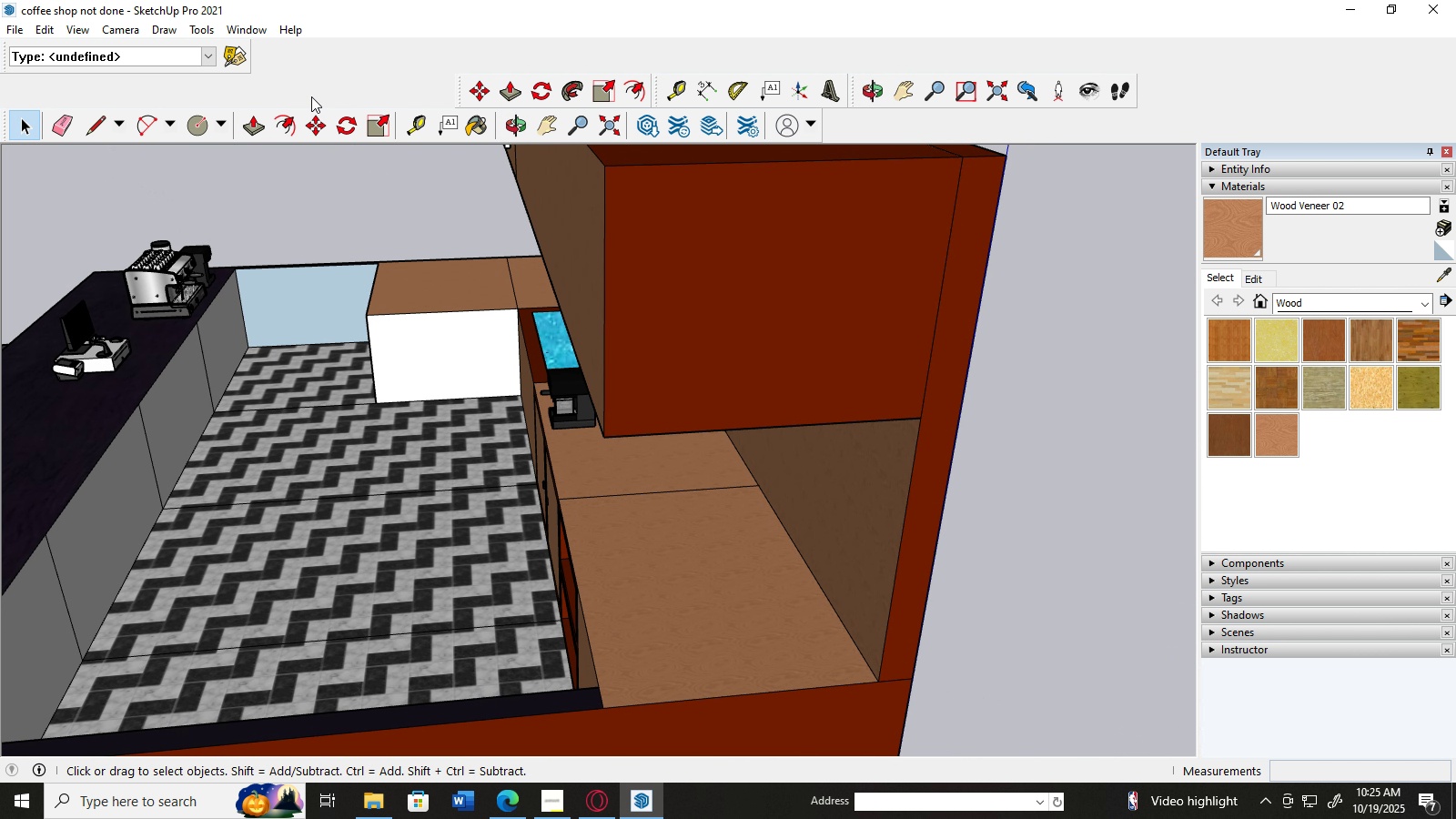 
left_click([265, 126])
 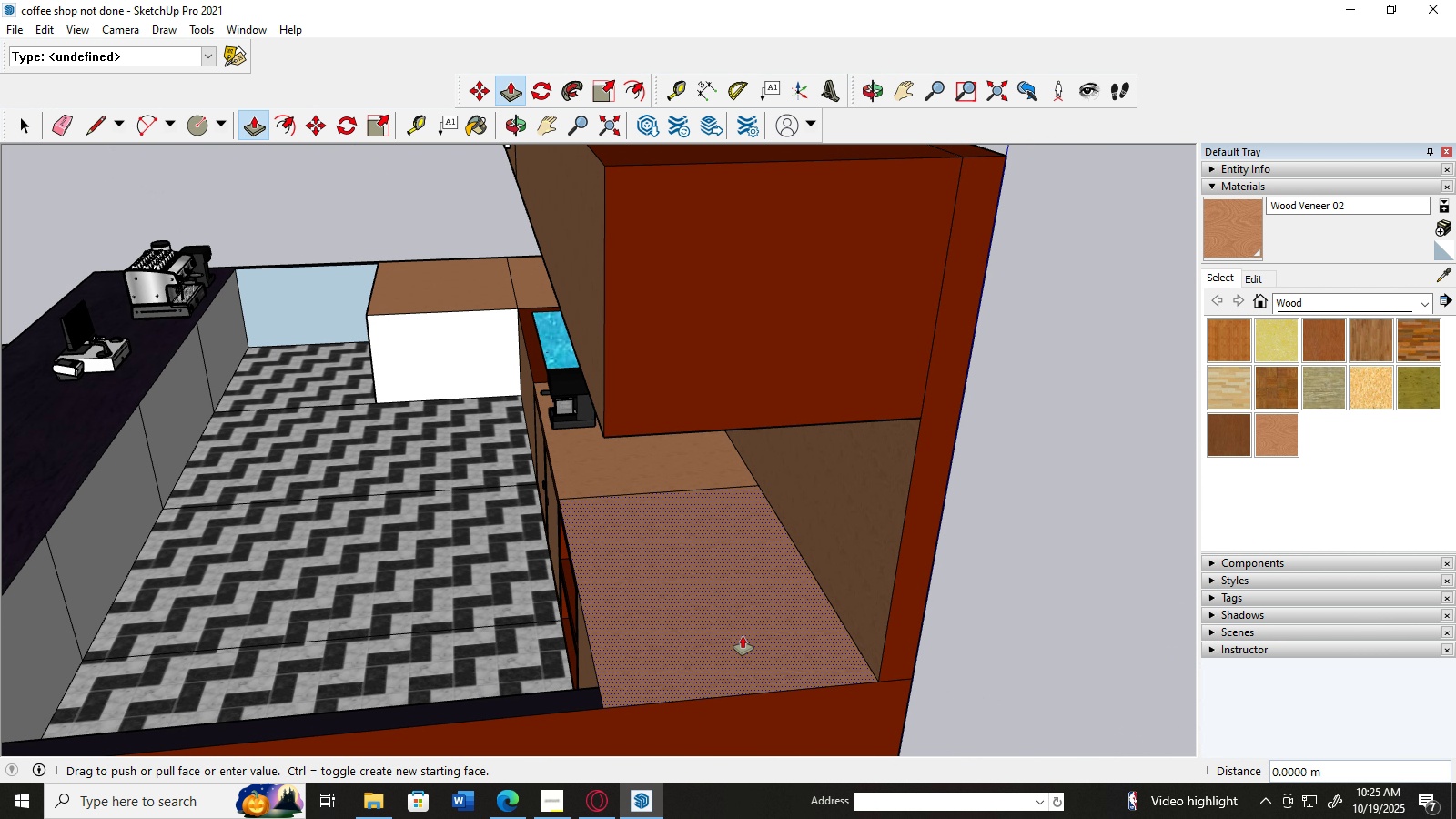 
left_click([743, 636])
 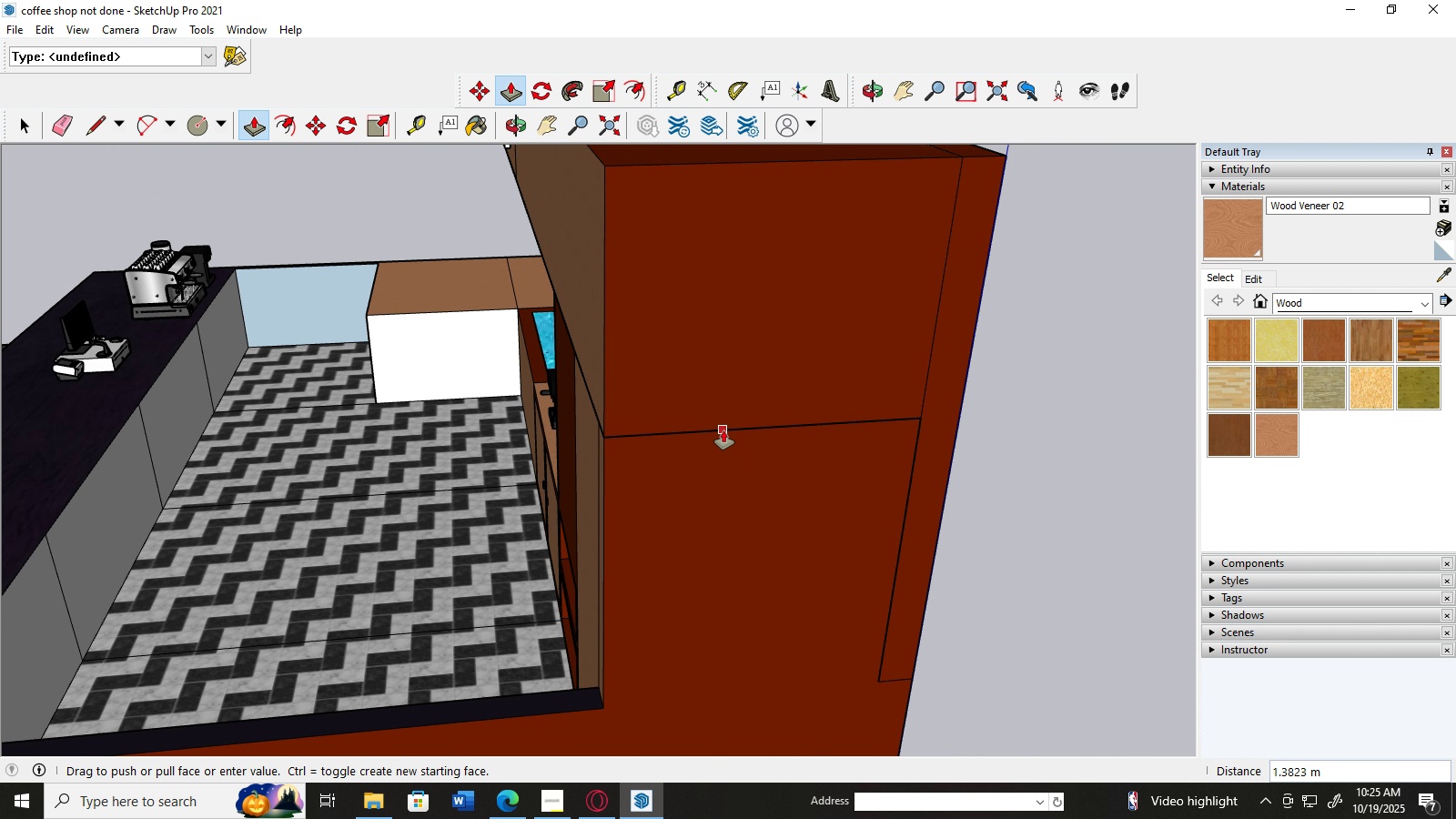 
left_click([723, 430])
 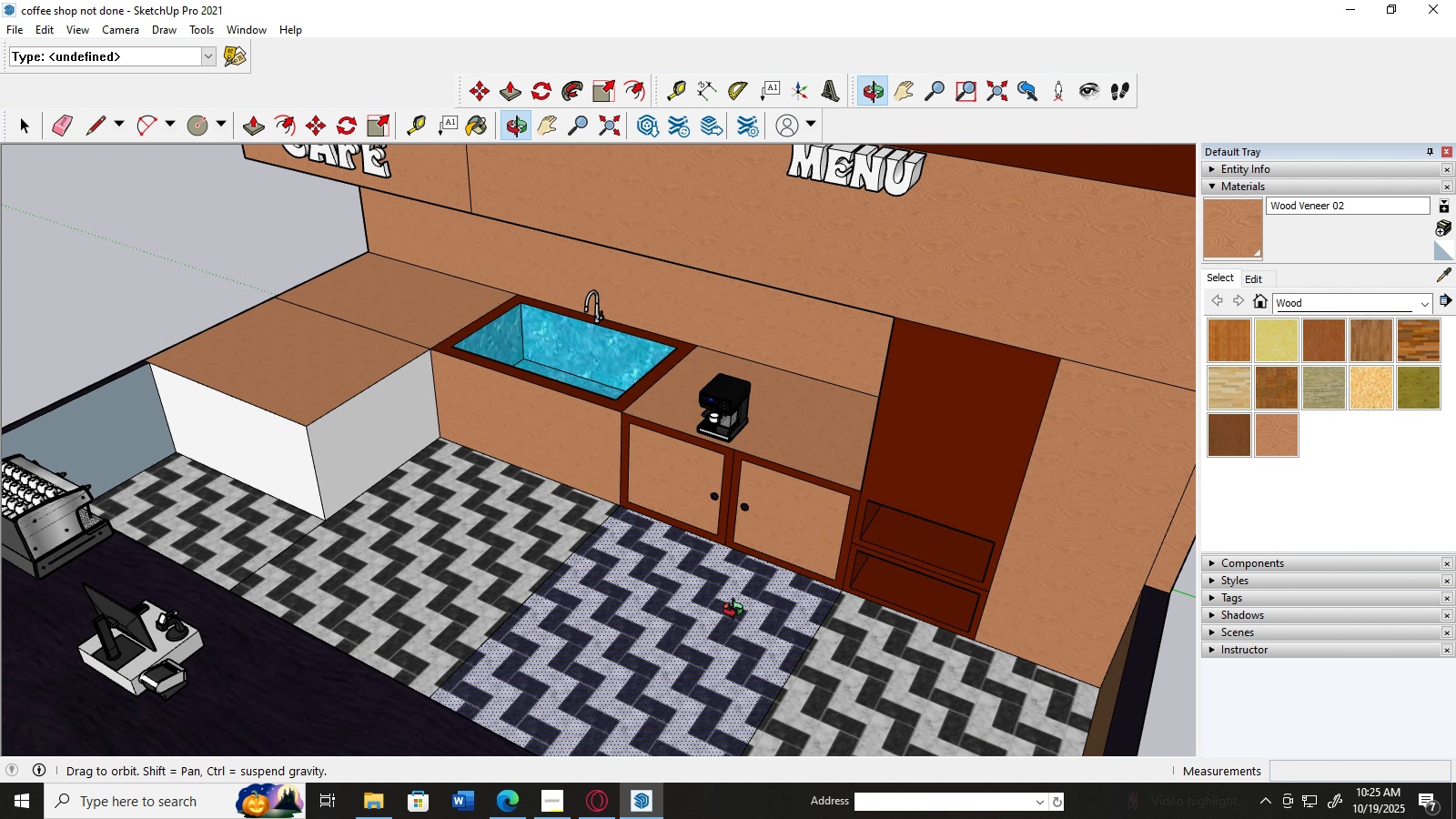 
scroll: coordinate [738, 604], scroll_direction: down, amount: 2.0
 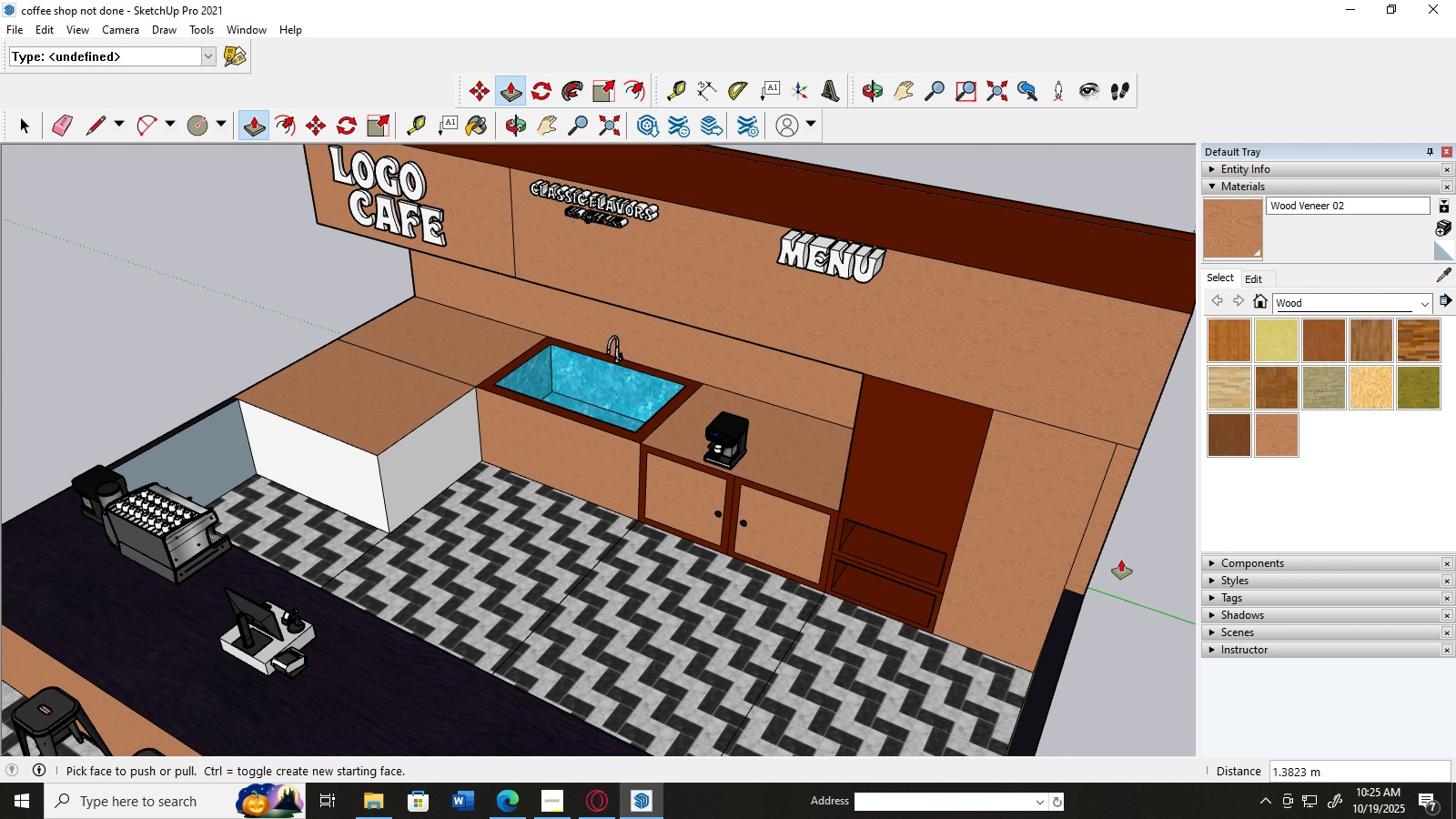 
scroll: coordinate [1121, 560], scroll_direction: up, amount: 2.0
 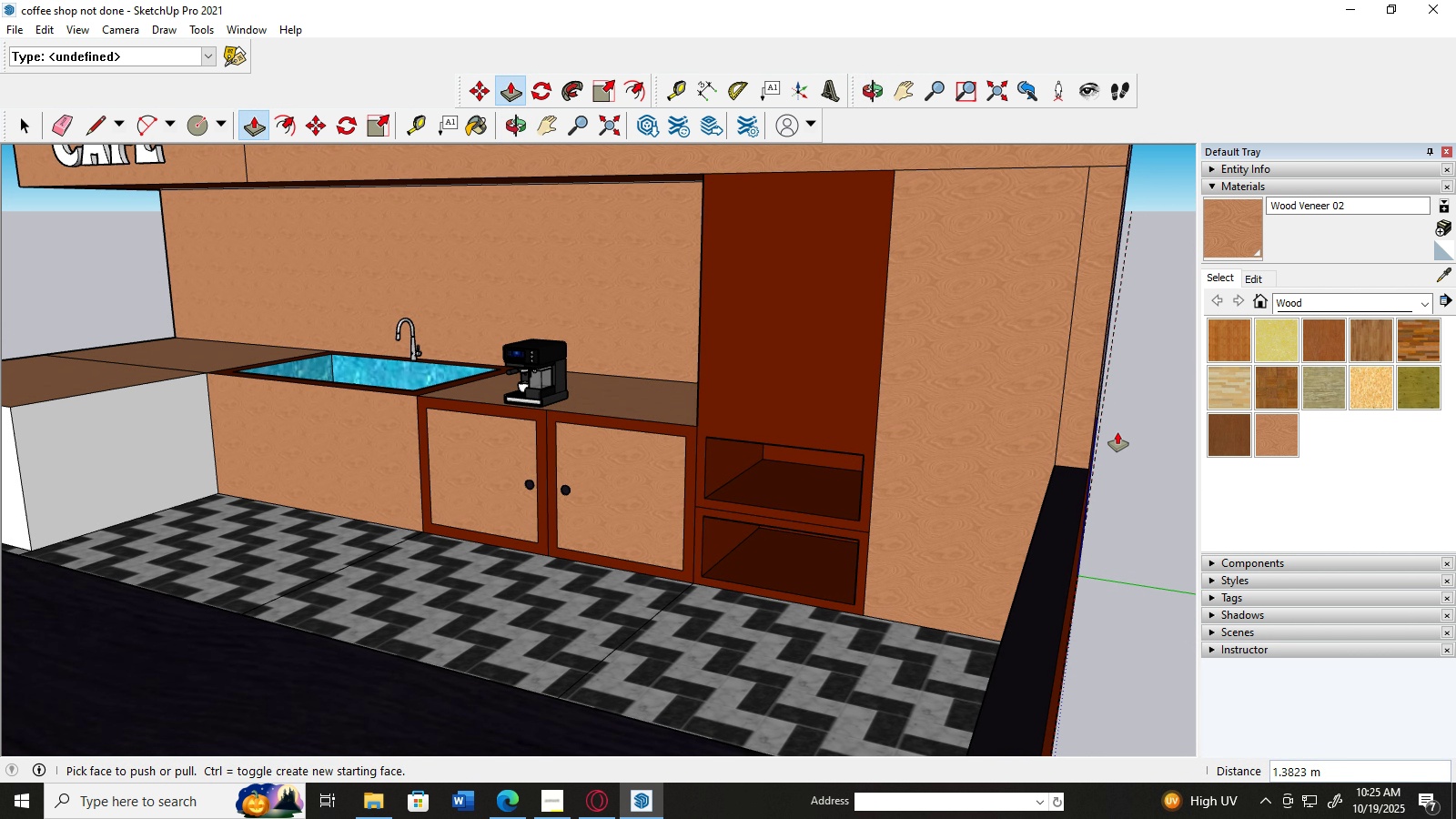 
left_click([60, 125])
 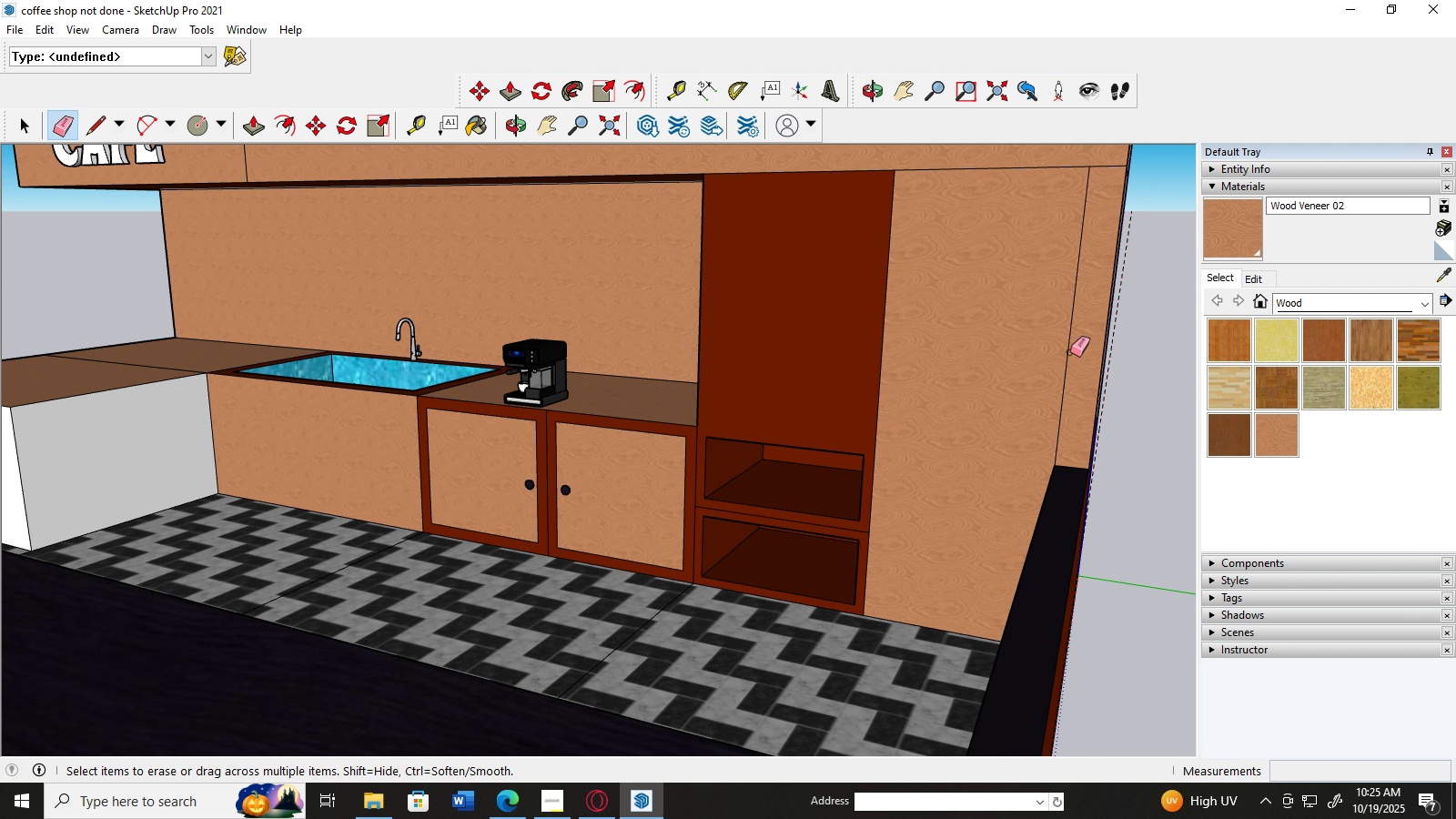 
left_click([1070, 352])
 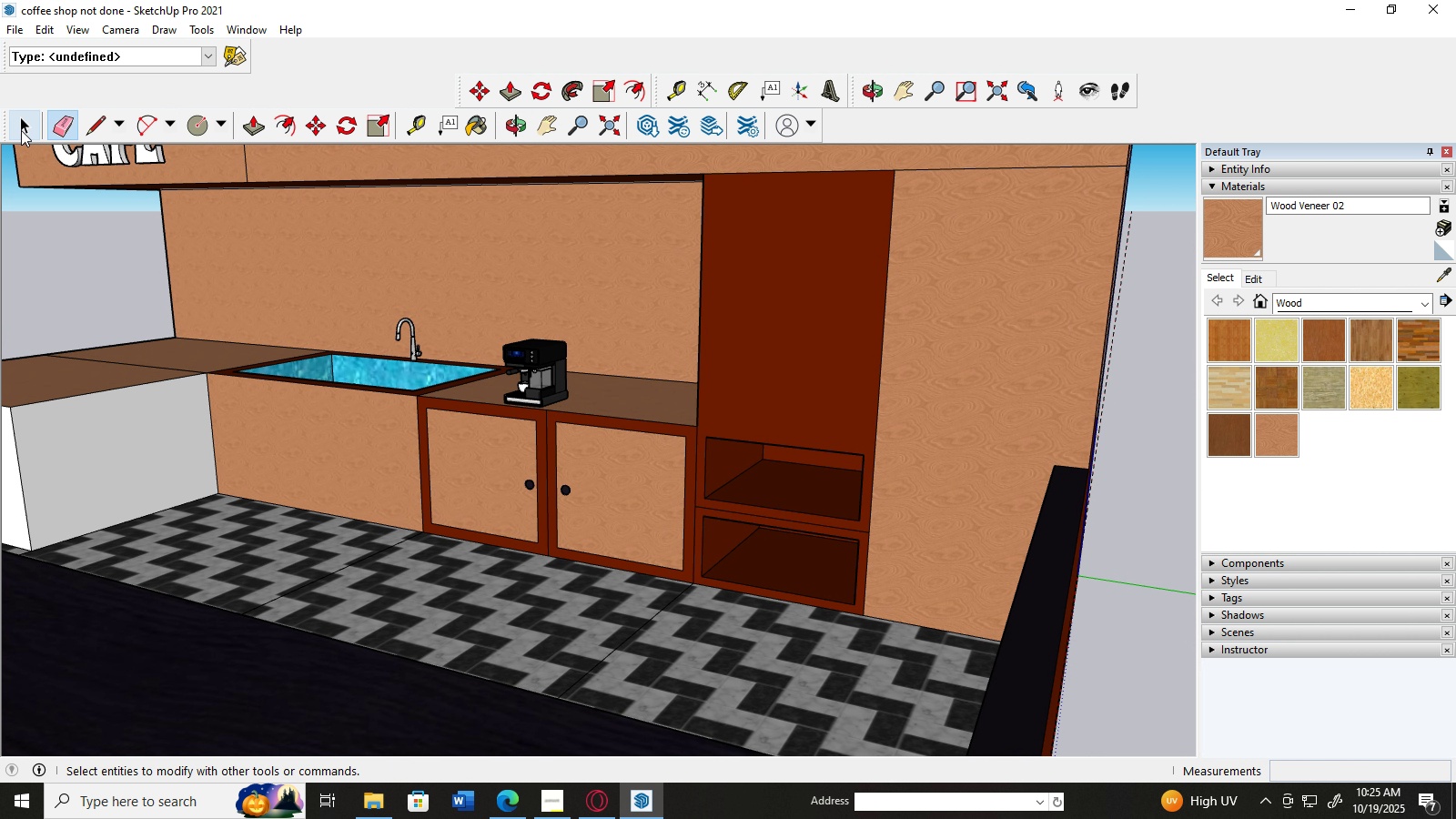 
left_click([21, 130])
 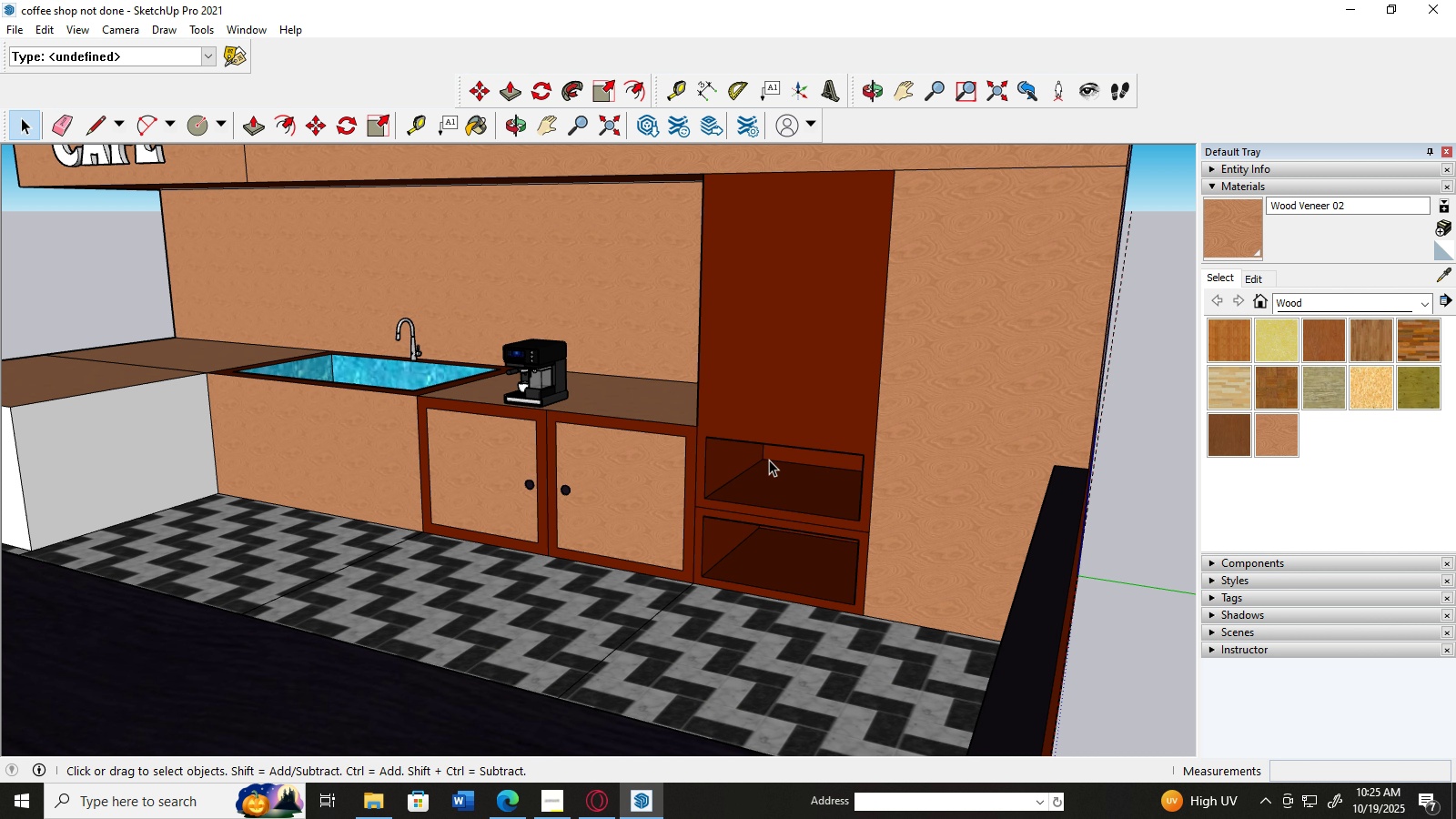 
scroll: coordinate [771, 460], scroll_direction: down, amount: 1.0
 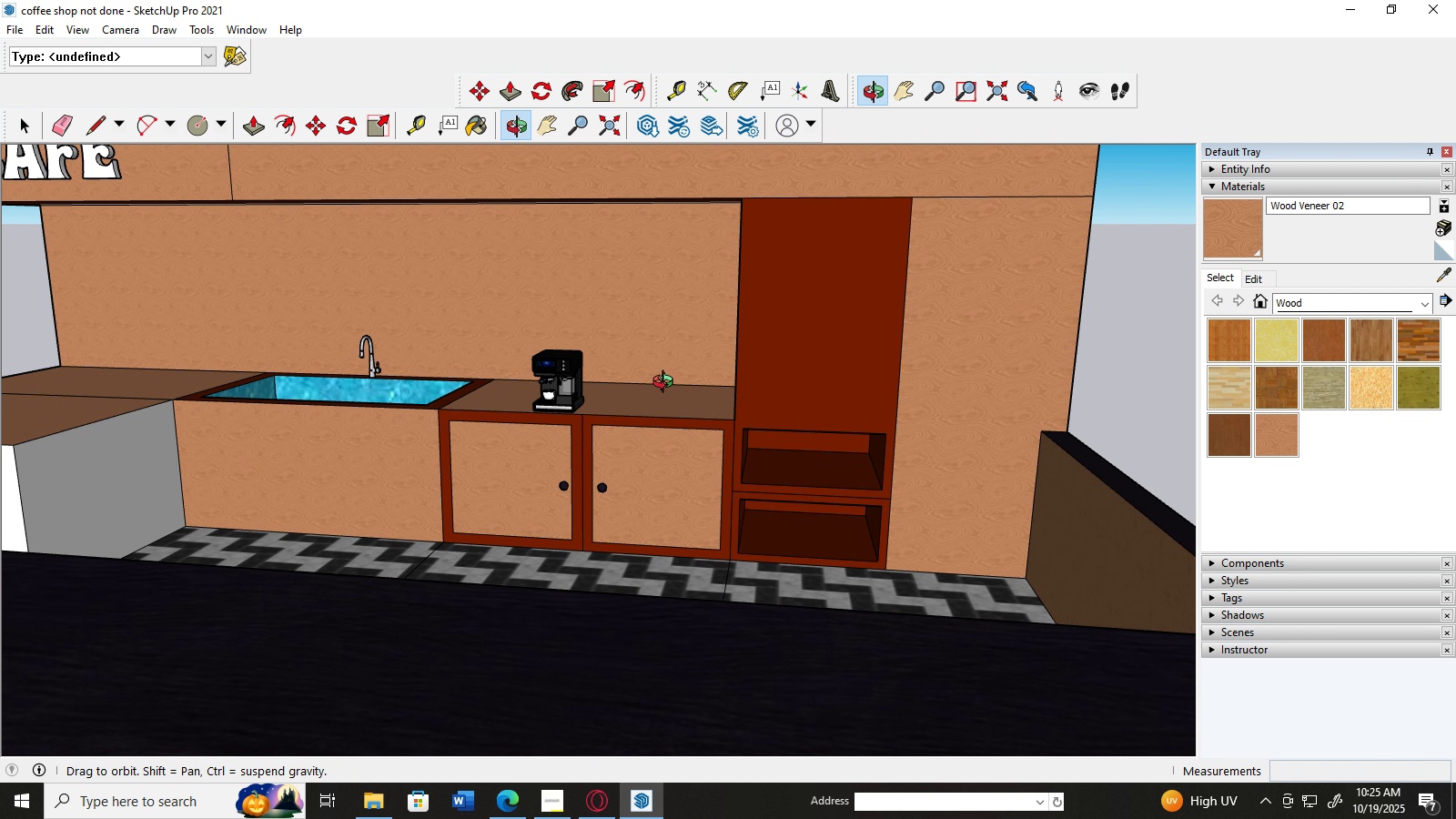 
scroll: coordinate [837, 344], scroll_direction: up, amount: 2.0
 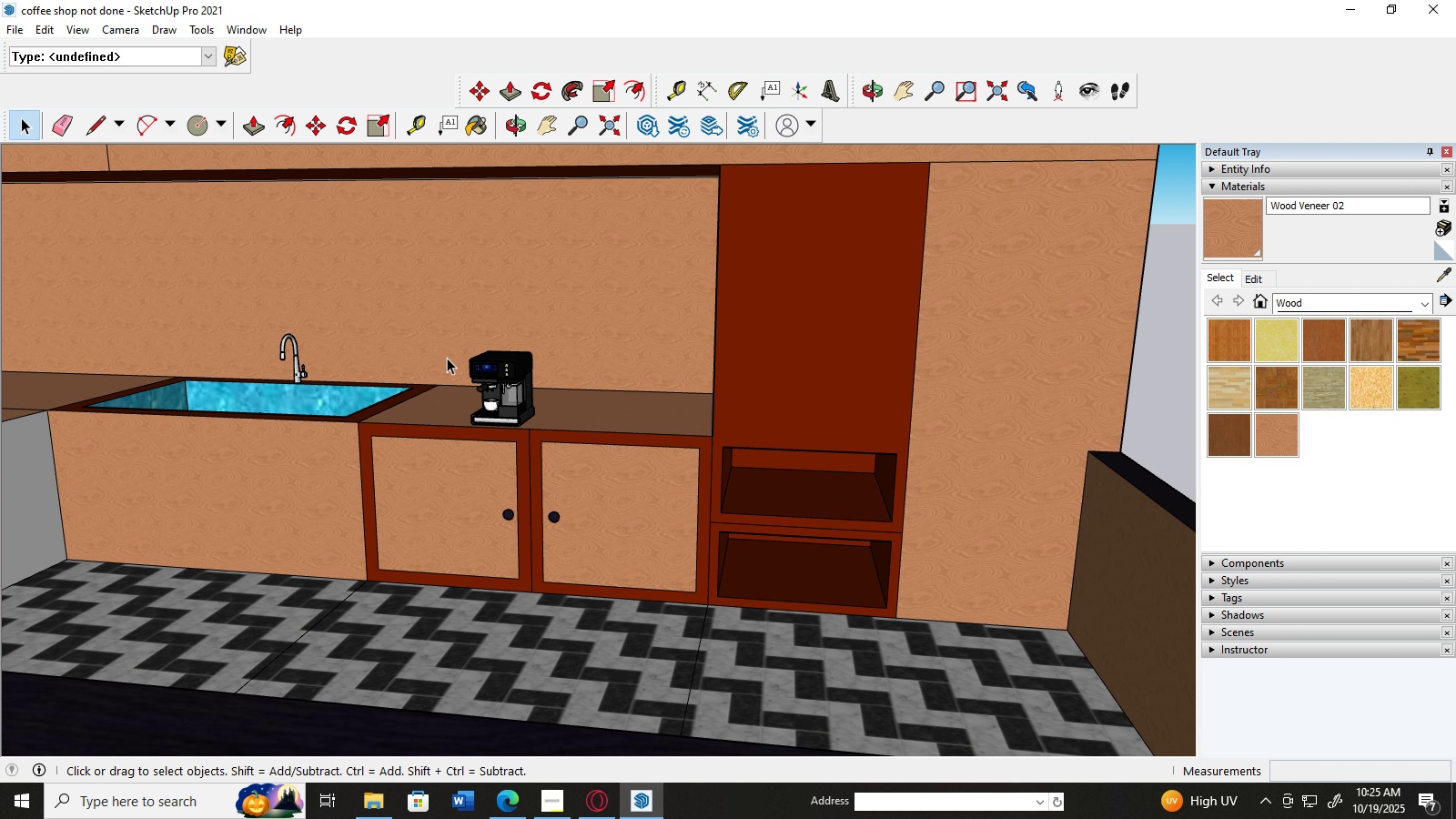 
scroll: coordinate [447, 357], scroll_direction: down, amount: 7.0
 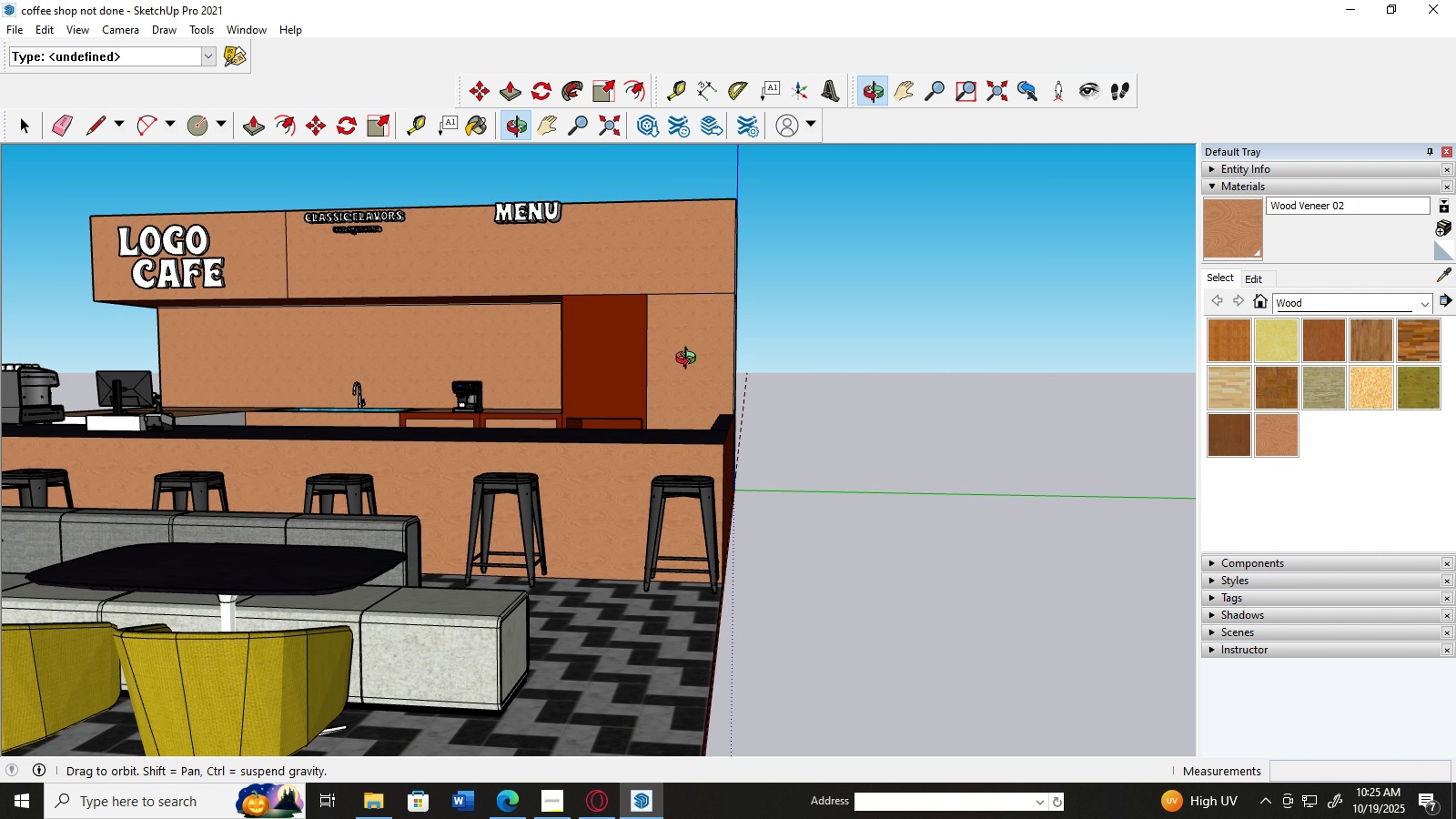 
scroll: coordinate [706, 396], scroll_direction: up, amount: 8.0
 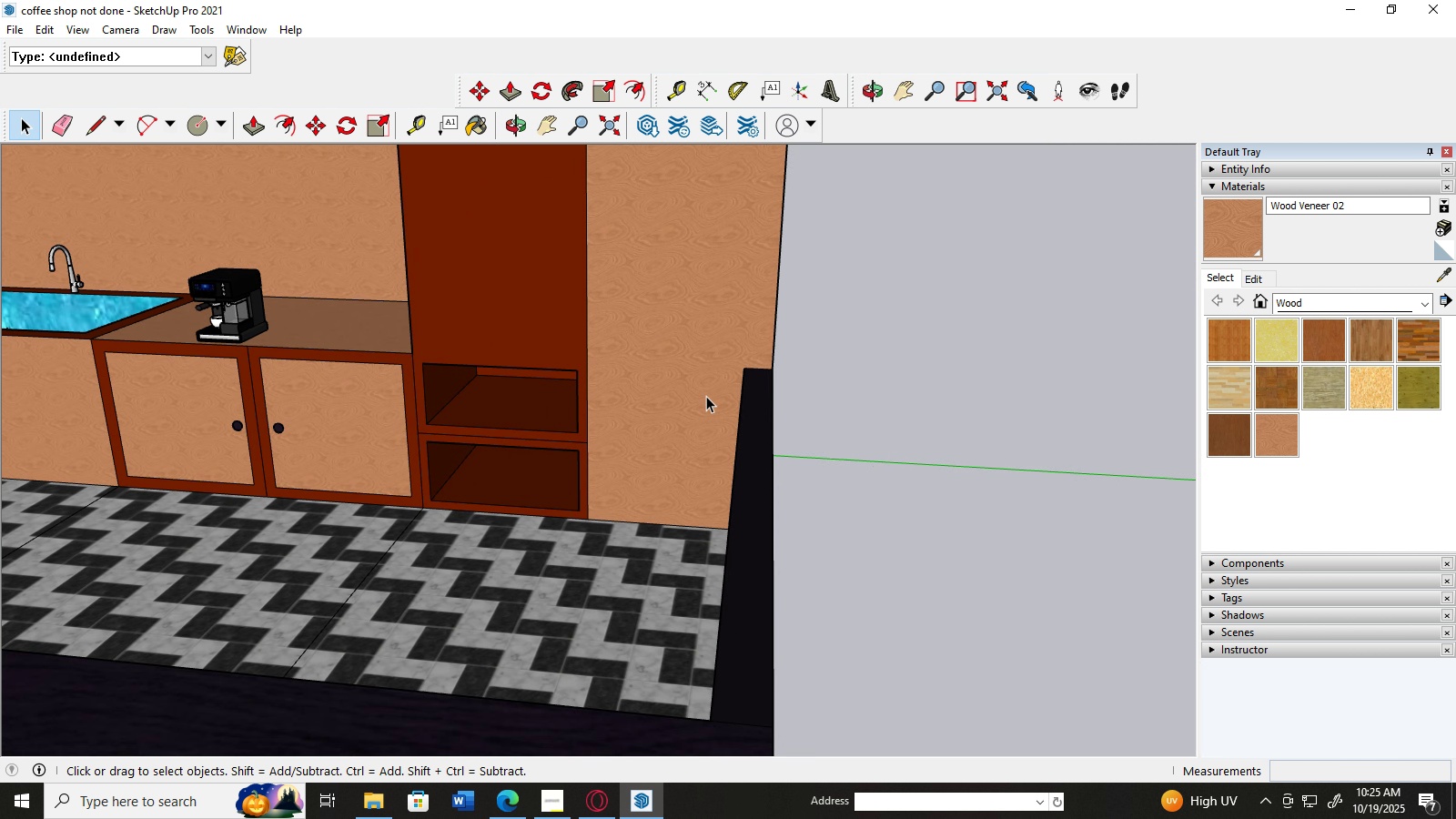 
scroll: coordinate [706, 396], scroll_direction: down, amount: 3.0
 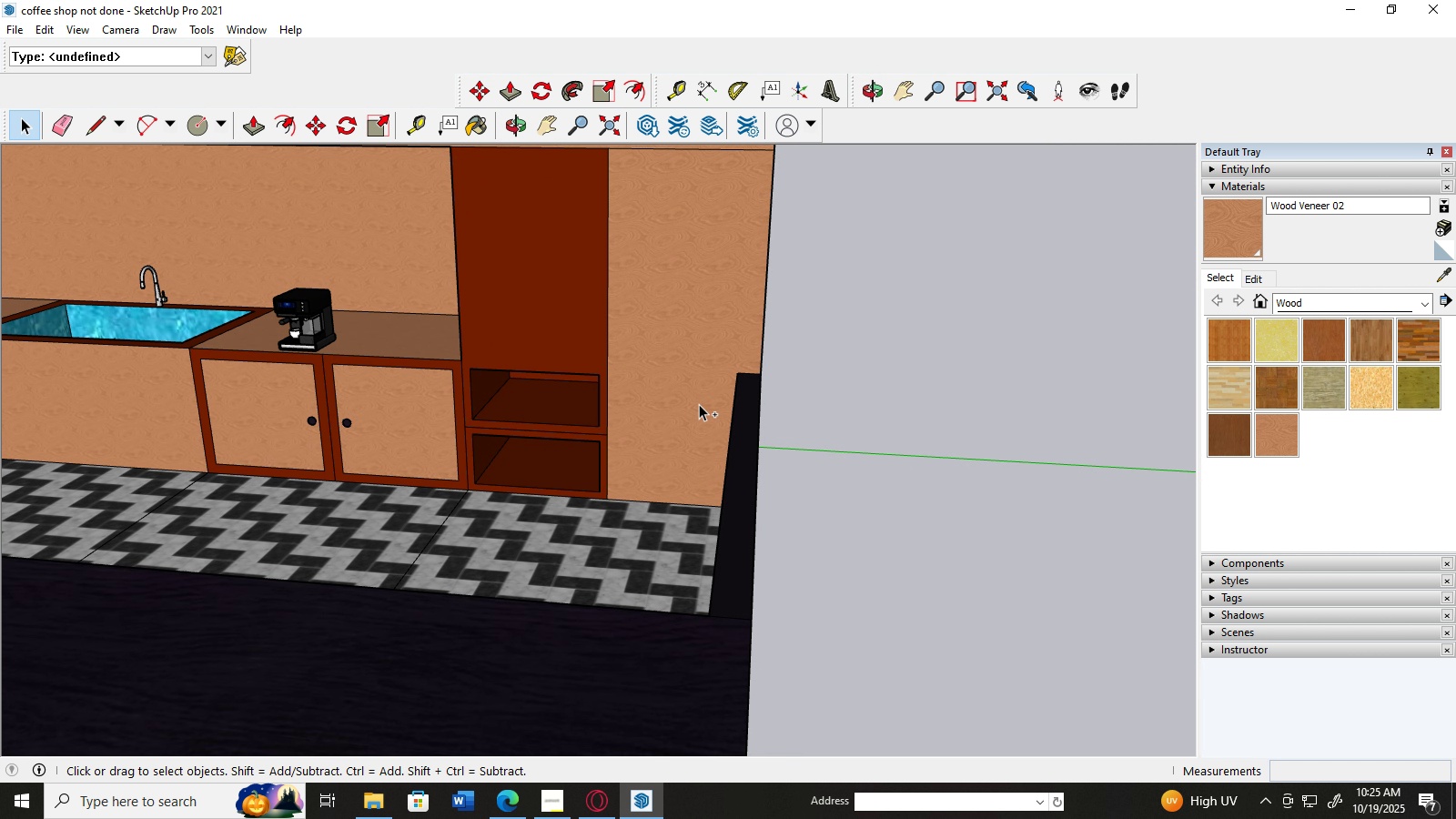 
key(Control+Z)
 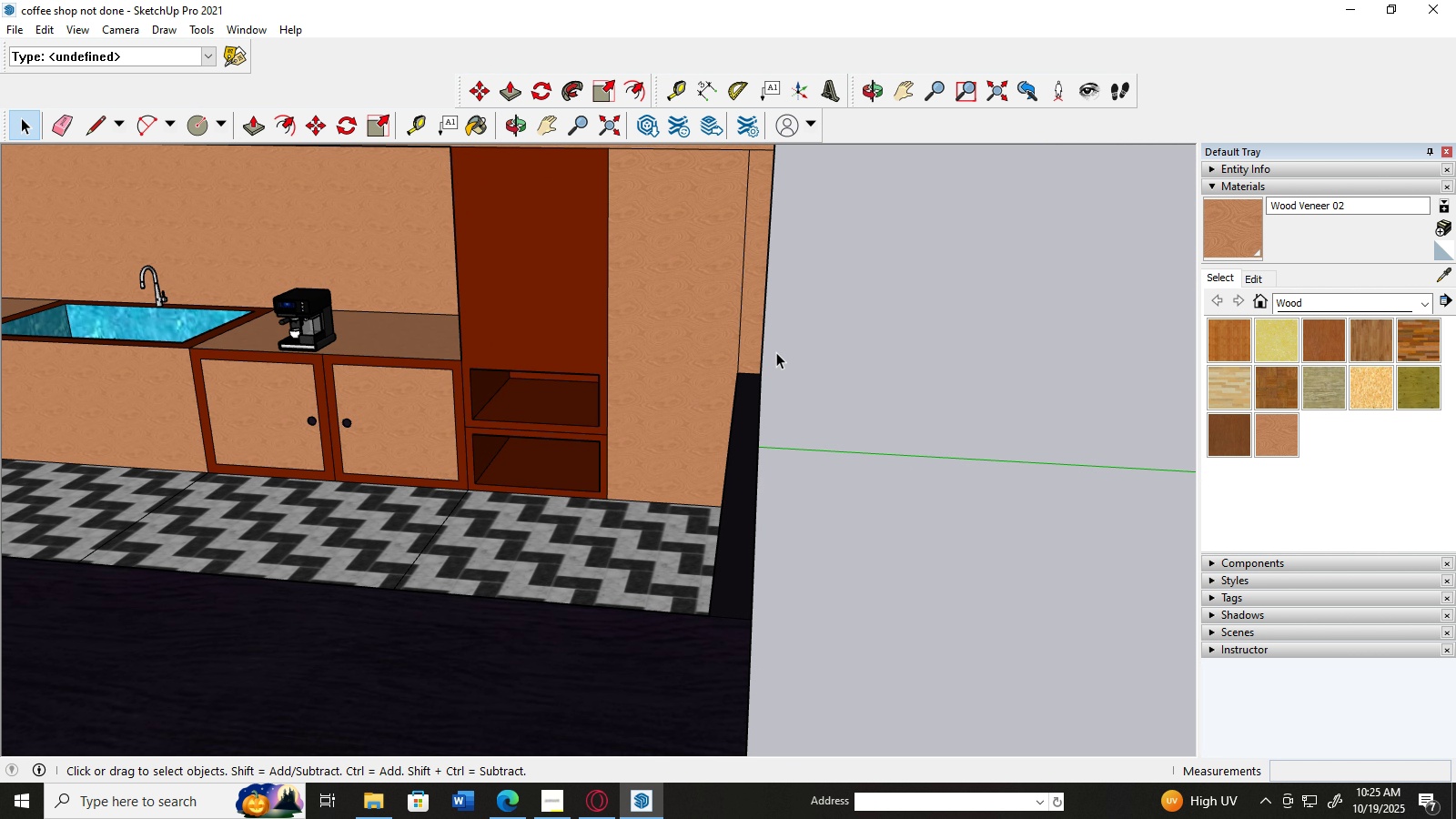 
scroll: coordinate [776, 352], scroll_direction: up, amount: 3.0
 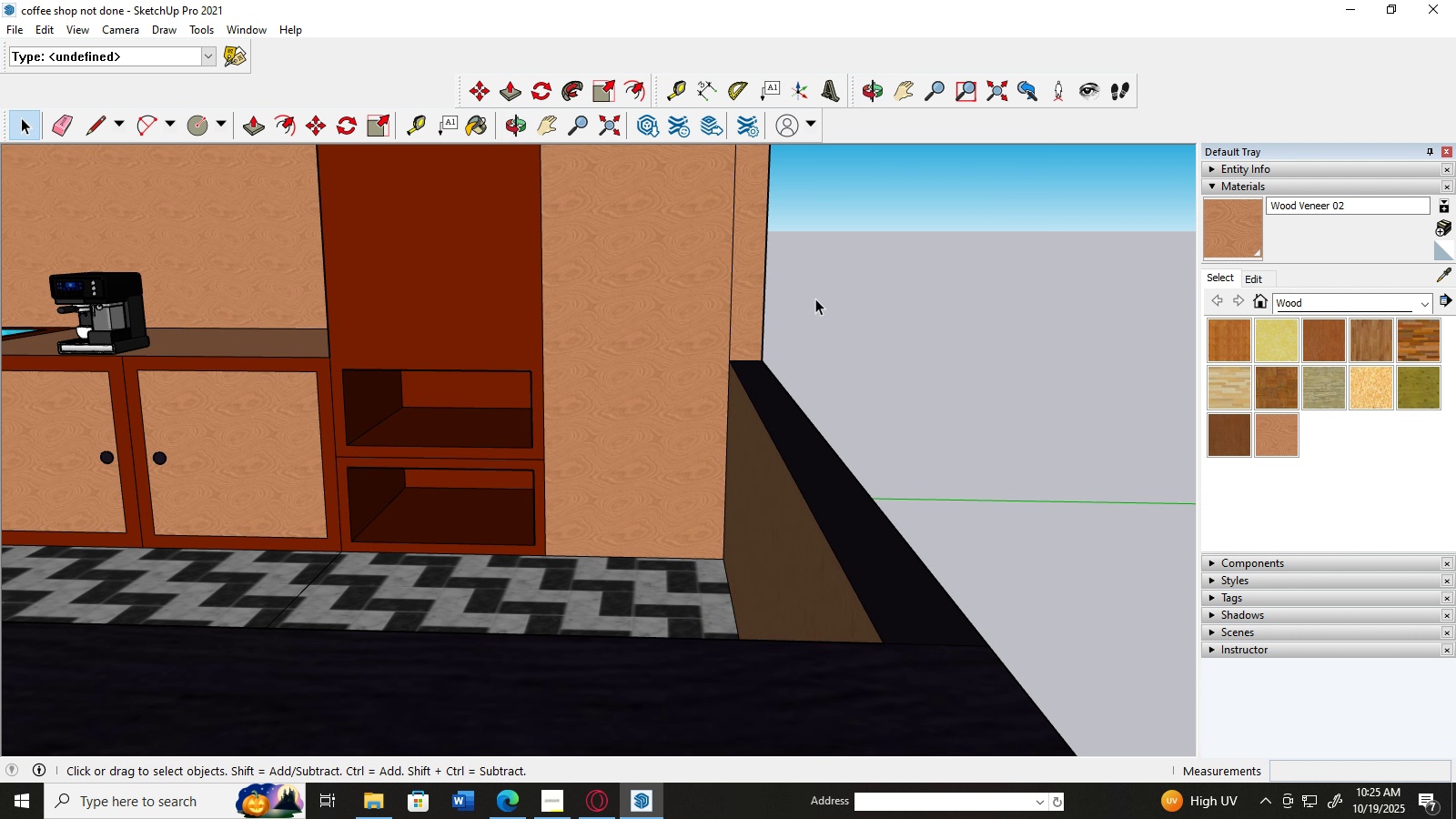 
scroll: coordinate [377, 477], scroll_direction: down, amount: 9.0
 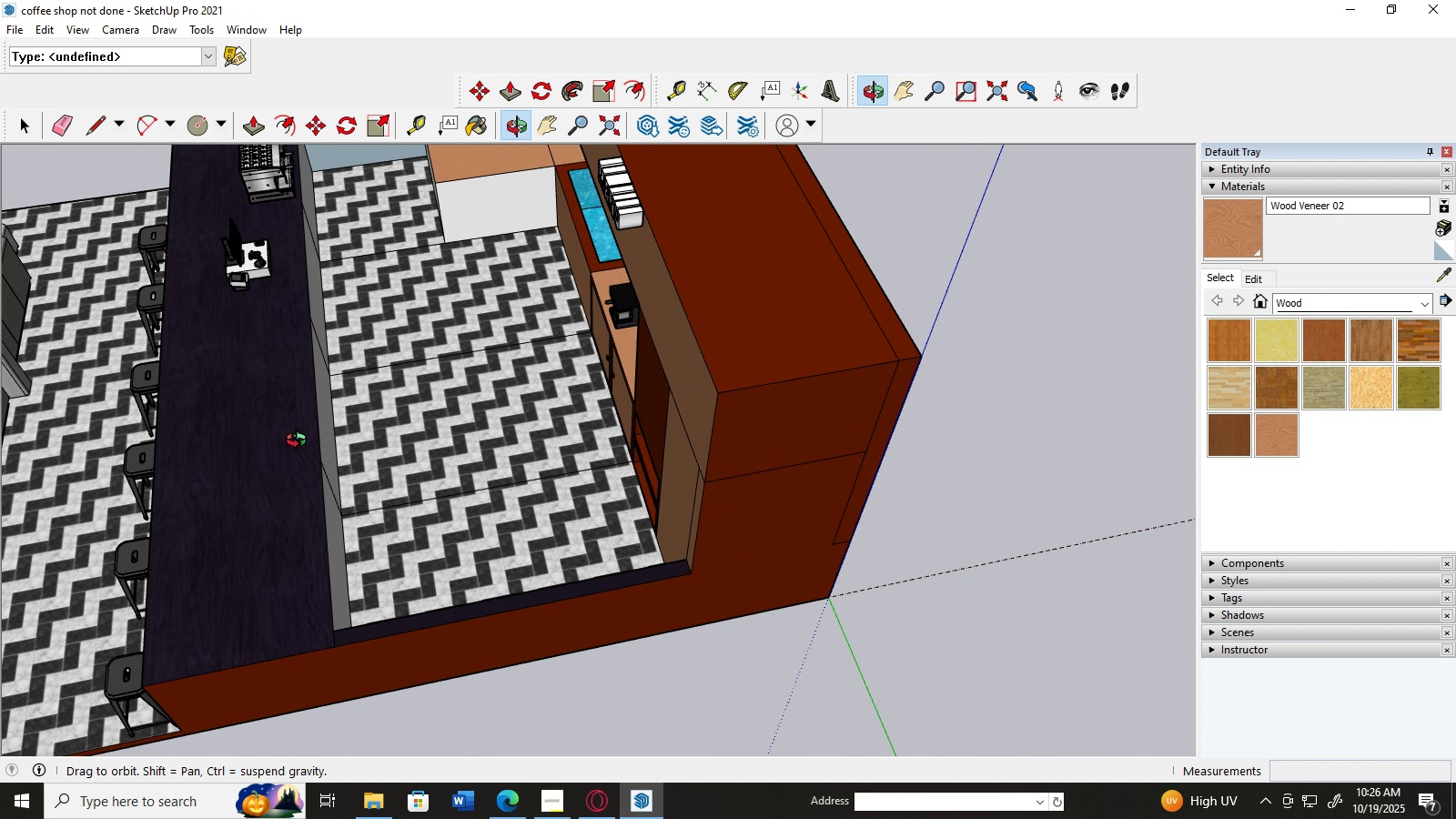 
scroll: coordinate [324, 401], scroll_direction: up, amount: 9.0
 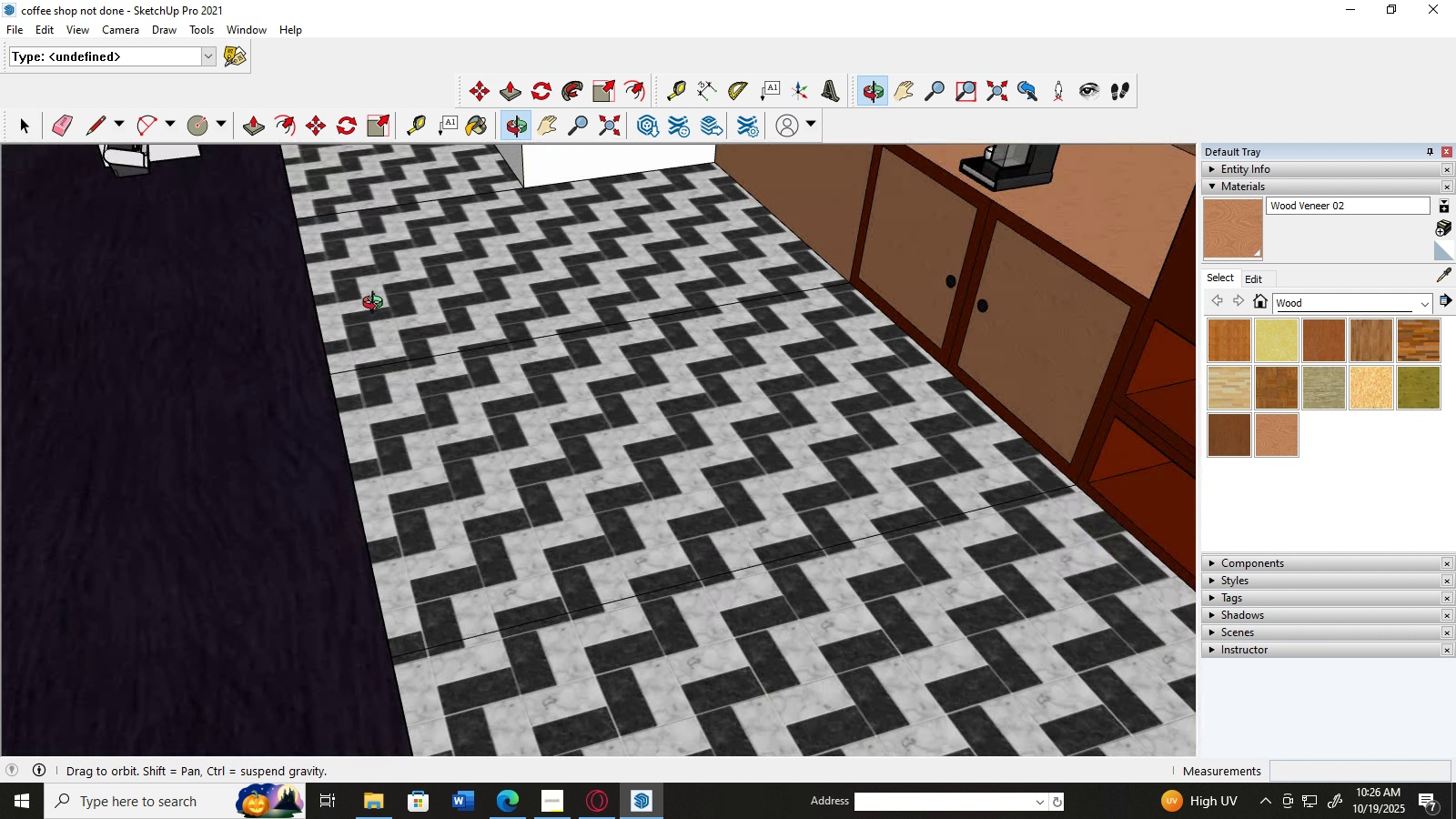 
scroll: coordinate [382, 298], scroll_direction: down, amount: 4.0
 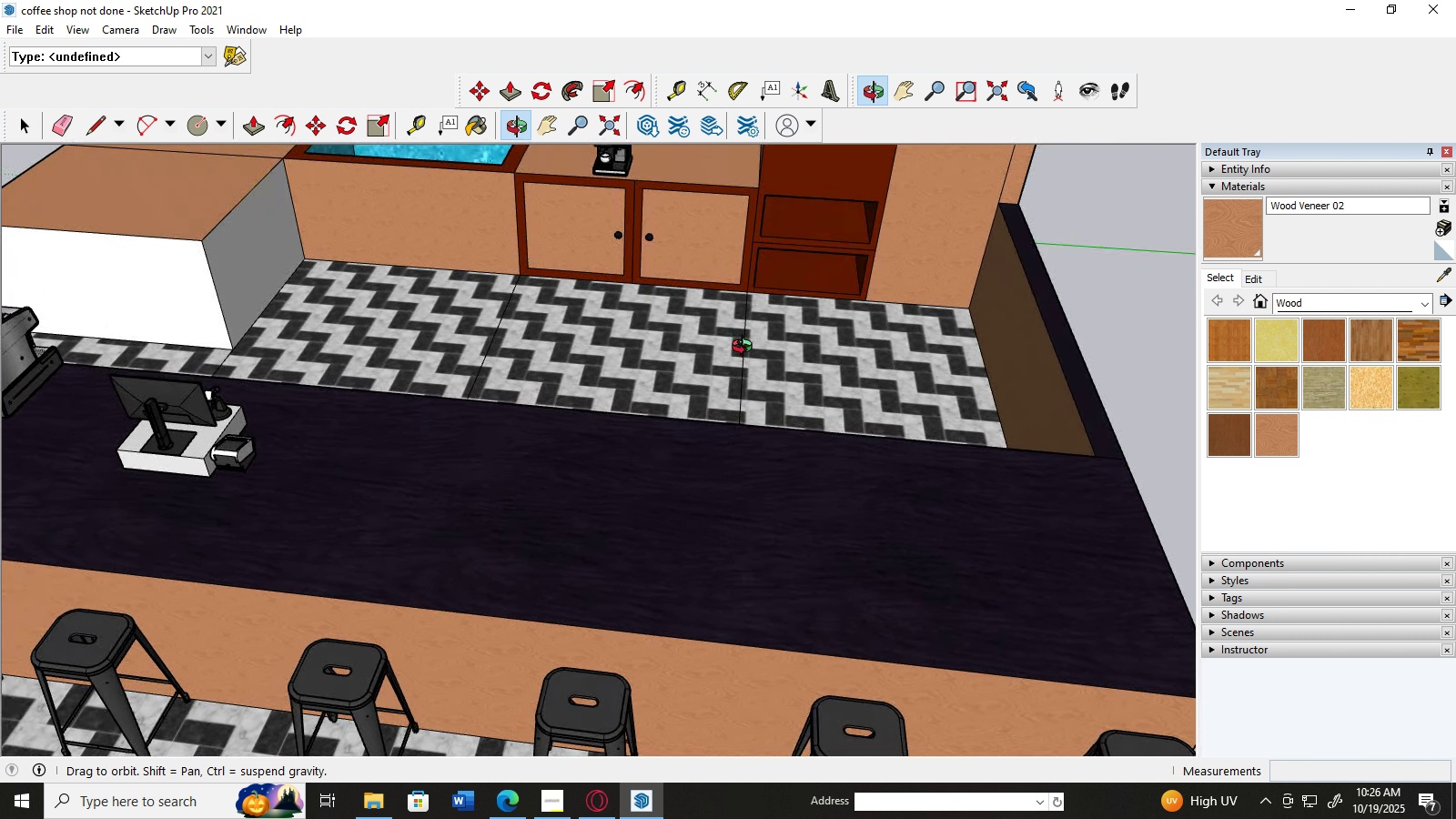 
wait(6.05)
 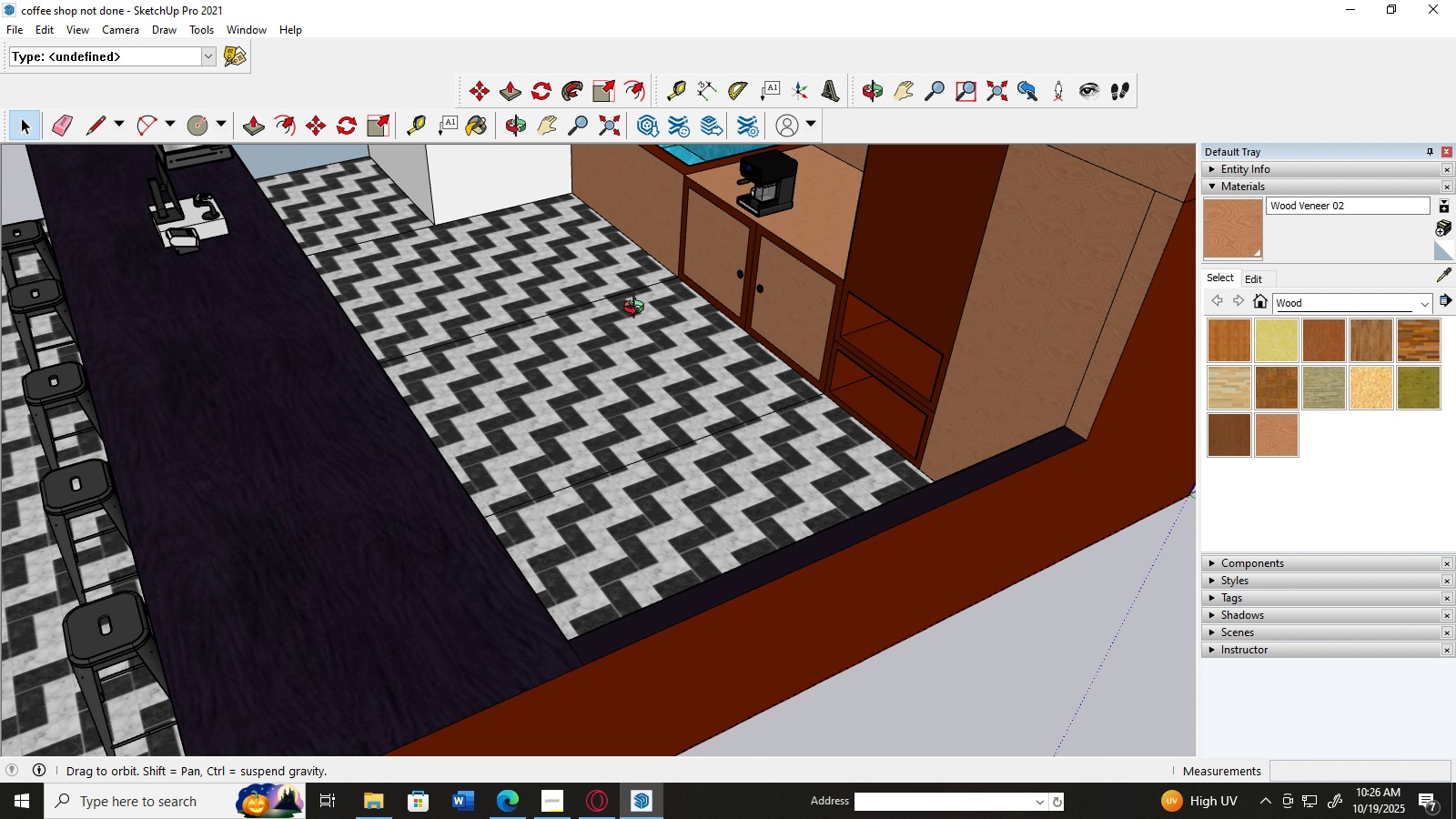 
left_click([85, 123])
 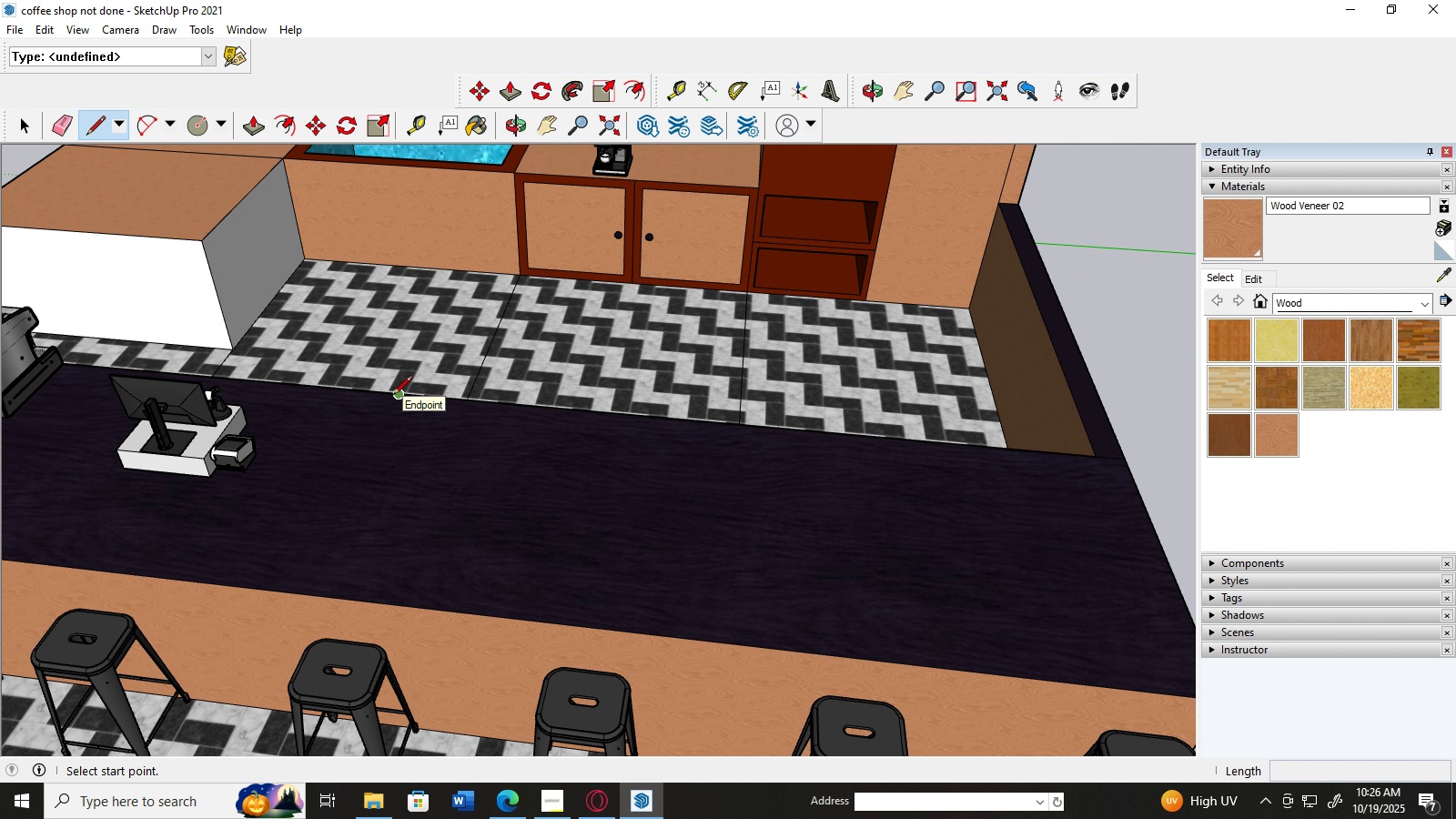 
left_click([393, 396])
 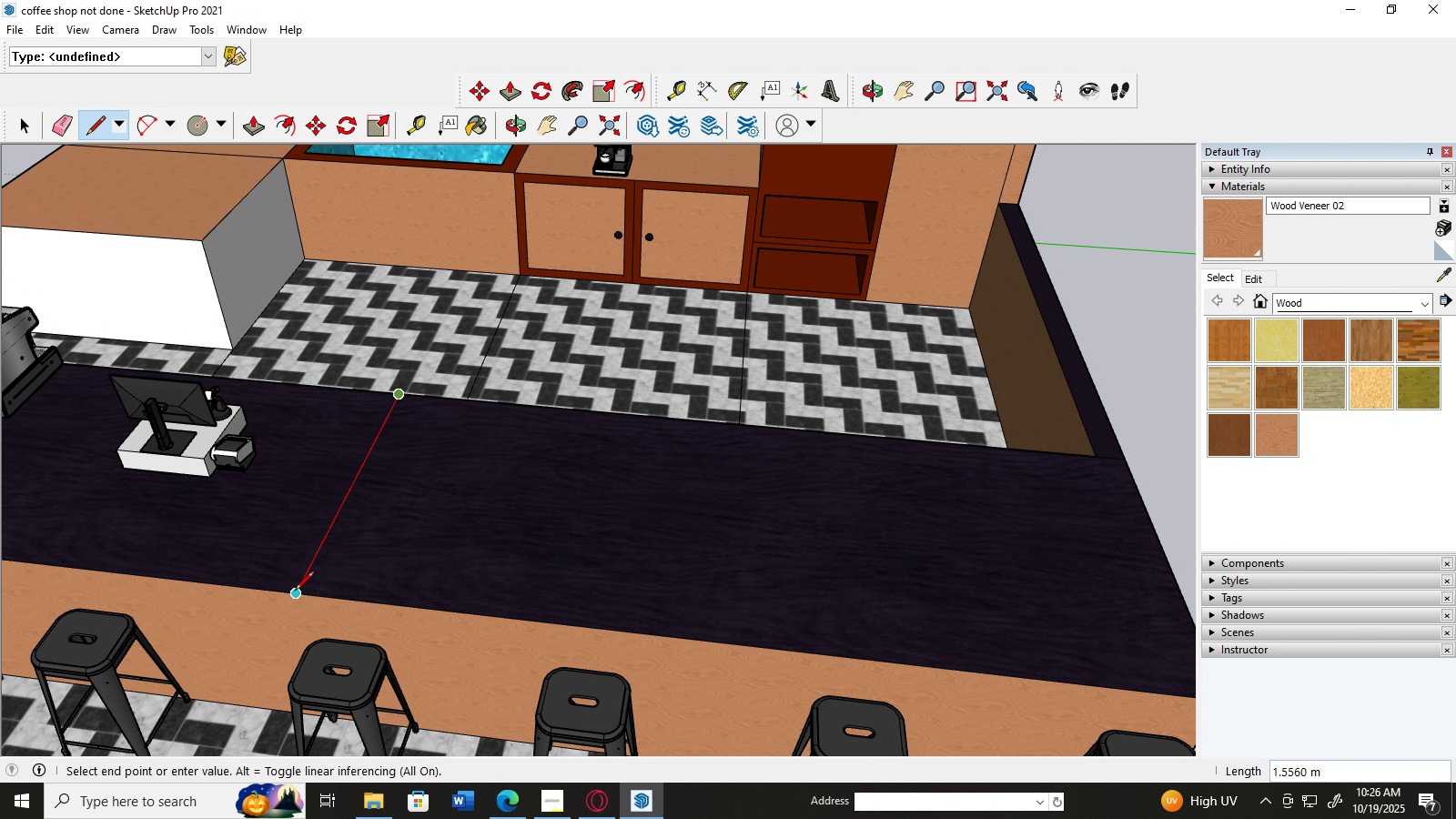 
left_click([296, 594])
 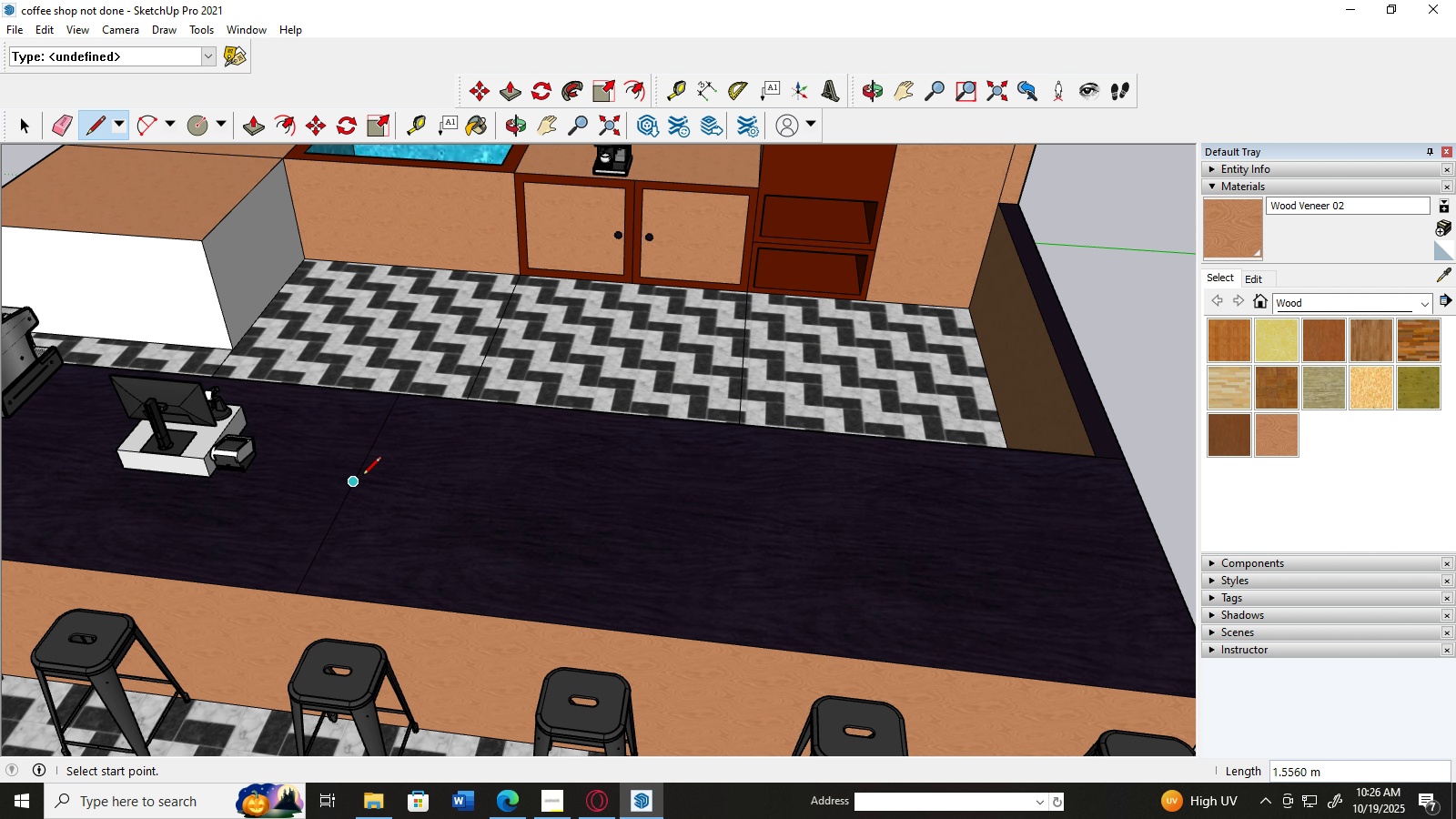 
scroll: coordinate [261, 399], scroll_direction: down, amount: 1.0
 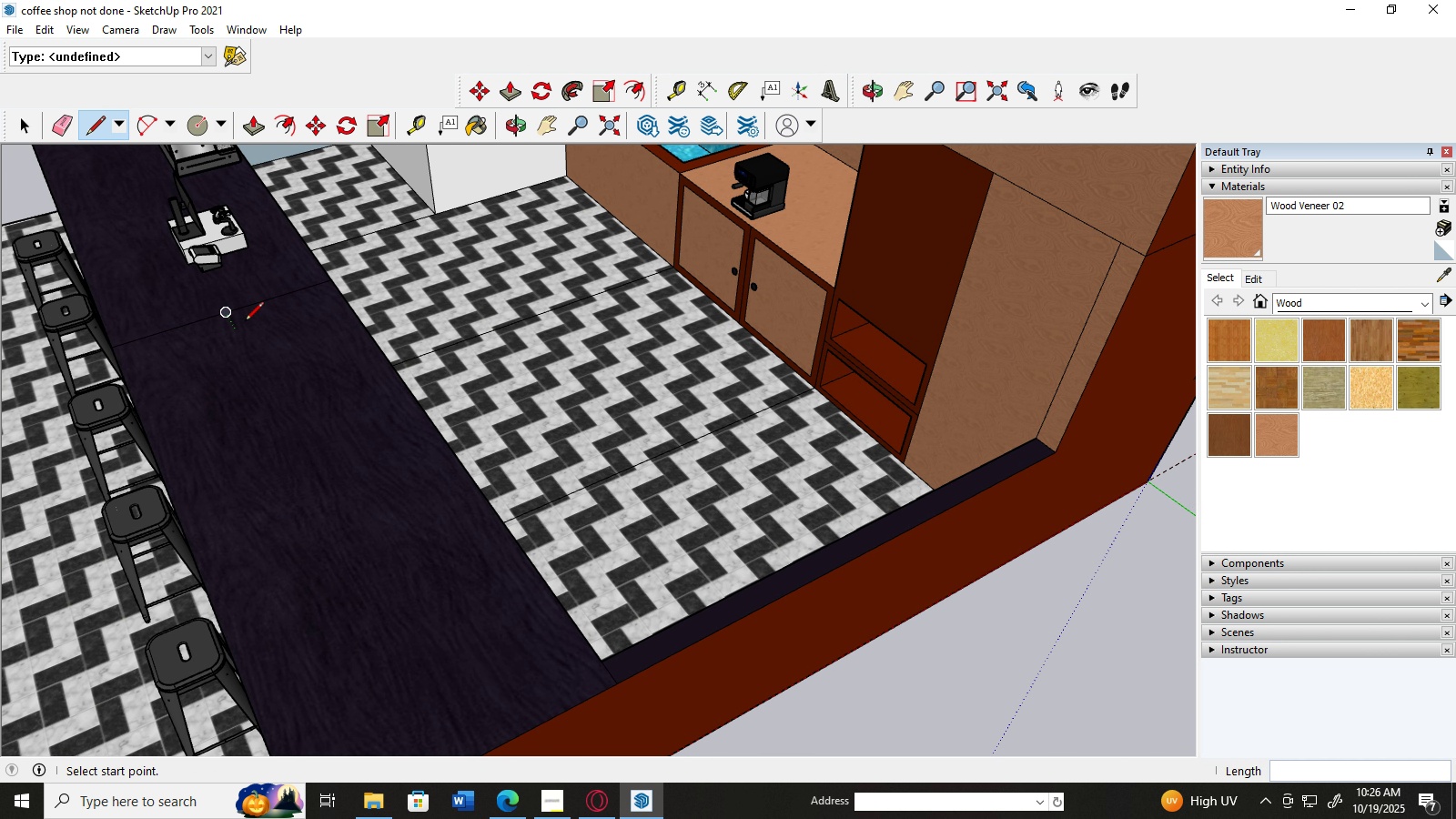 
left_click([228, 316])
 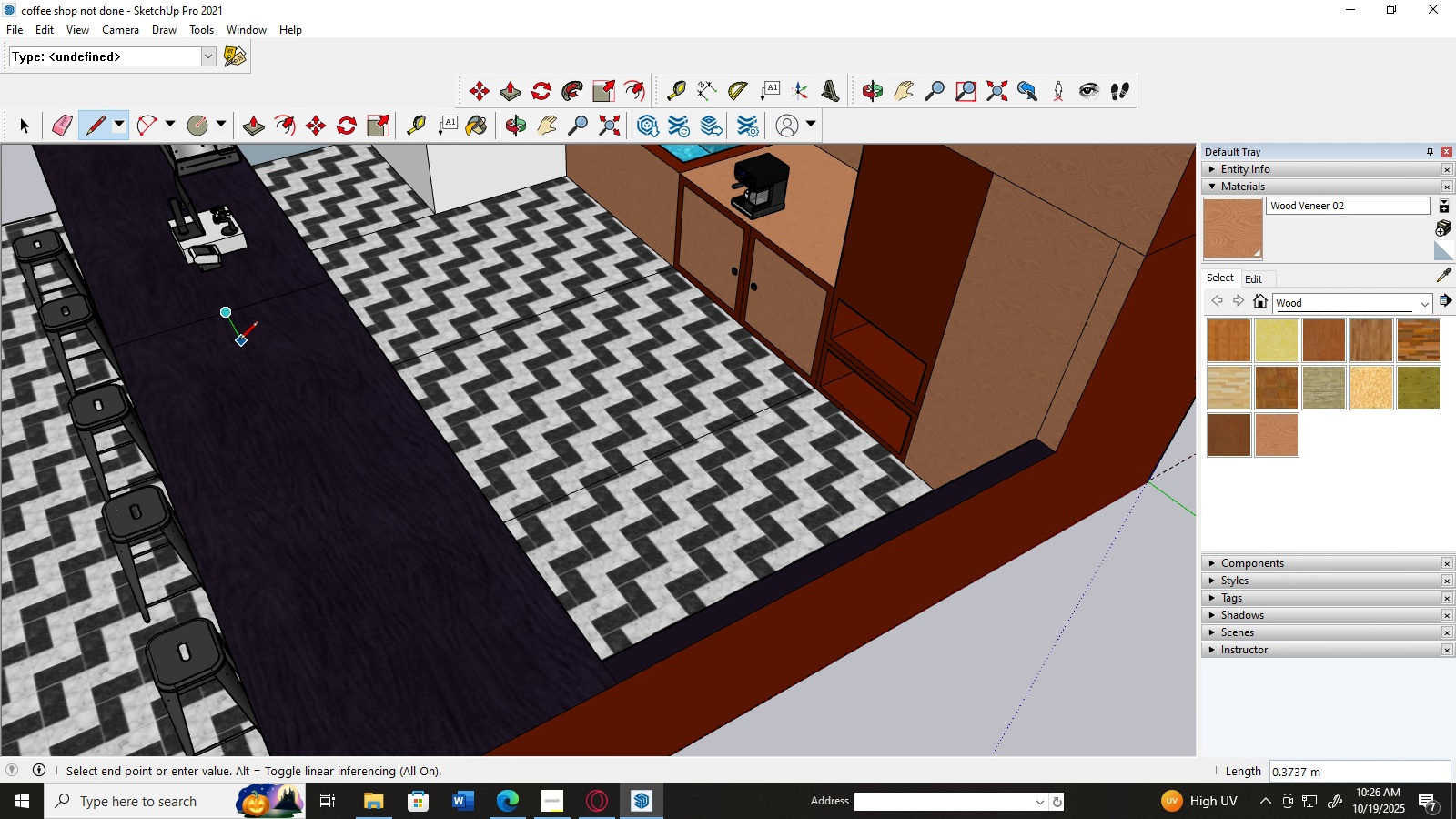 
scroll: coordinate [239, 341], scroll_direction: down, amount: 2.0
 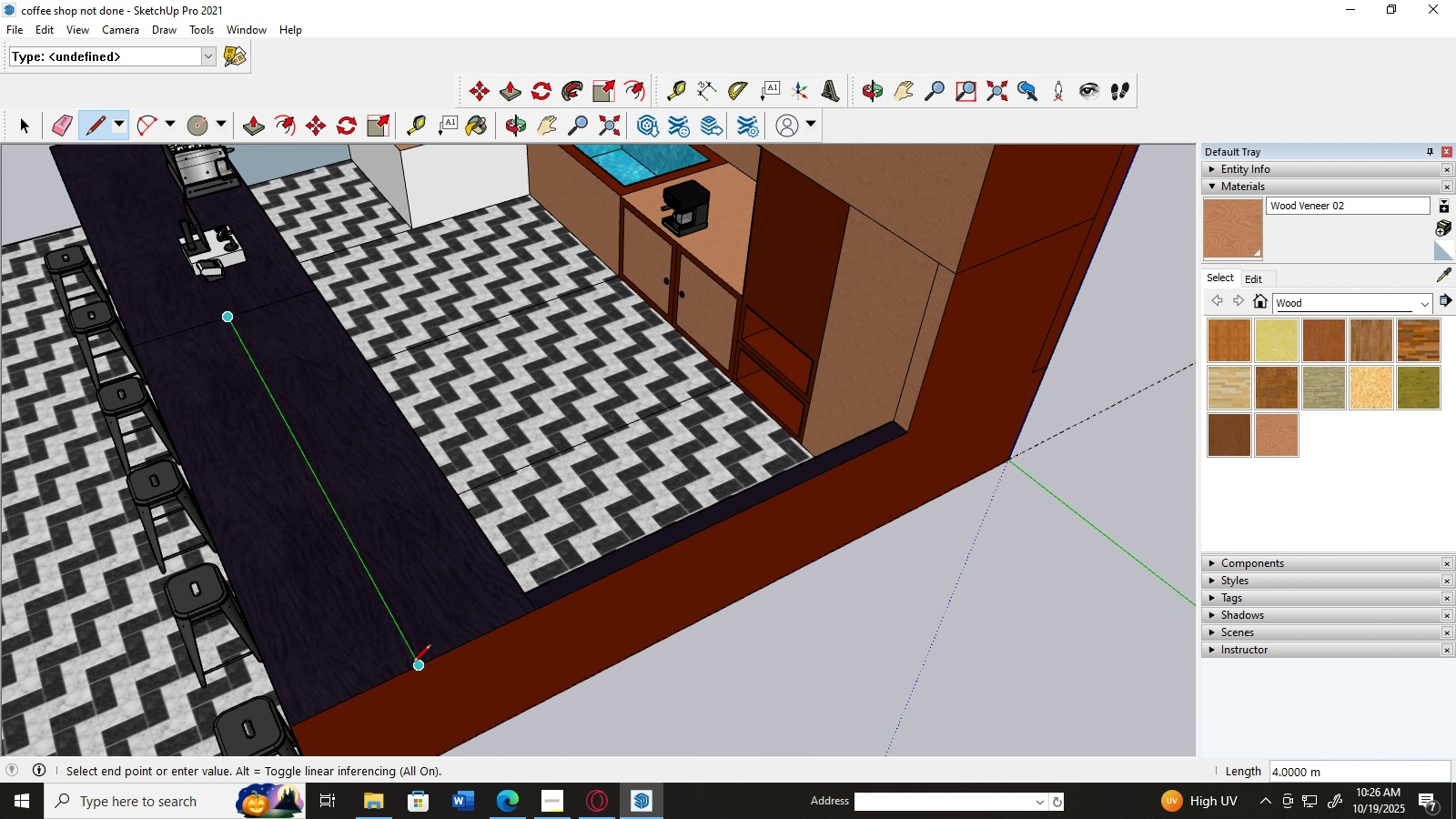 
left_click([417, 666])
 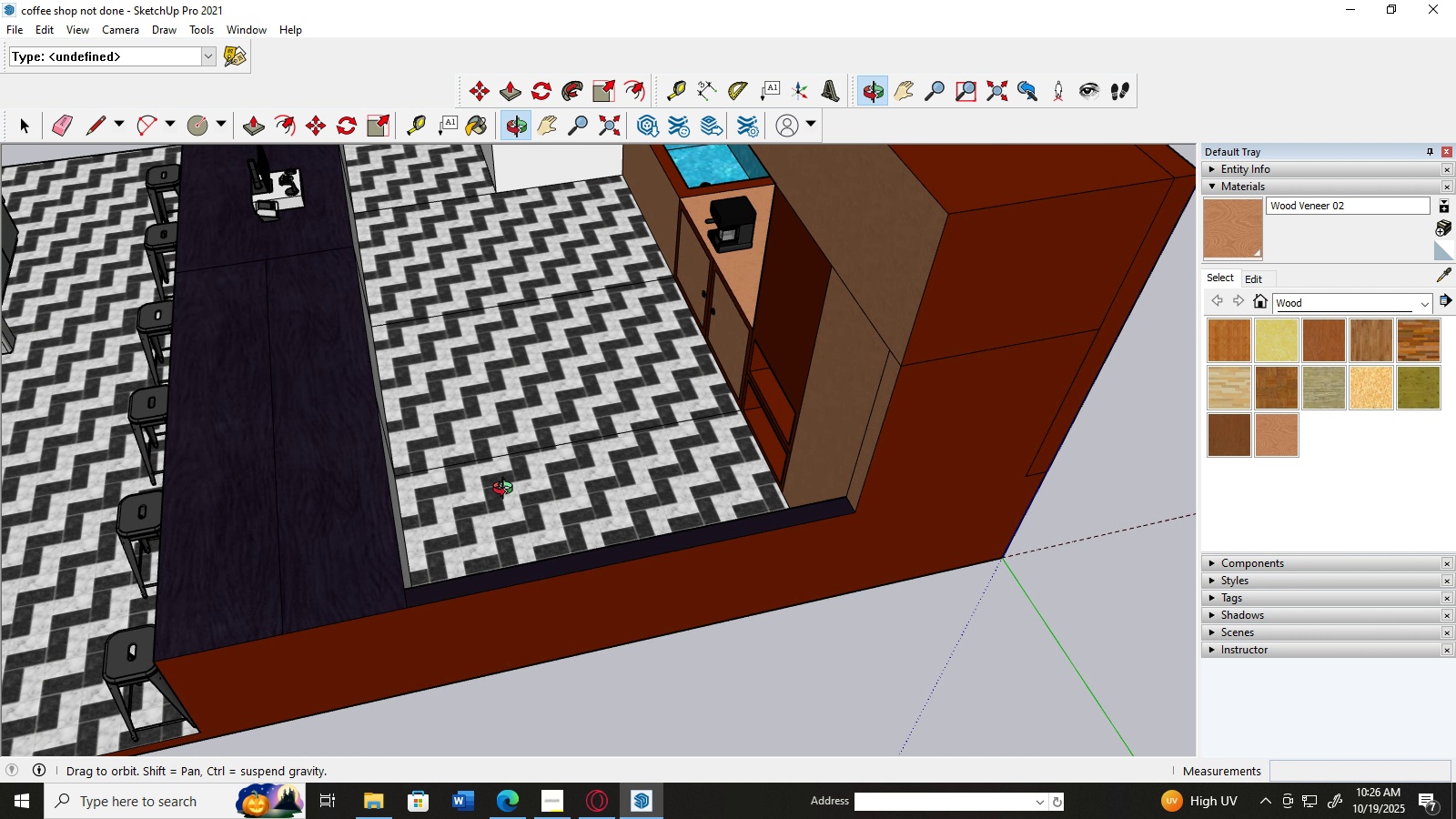 
scroll: coordinate [477, 414], scroll_direction: up, amount: 2.0
 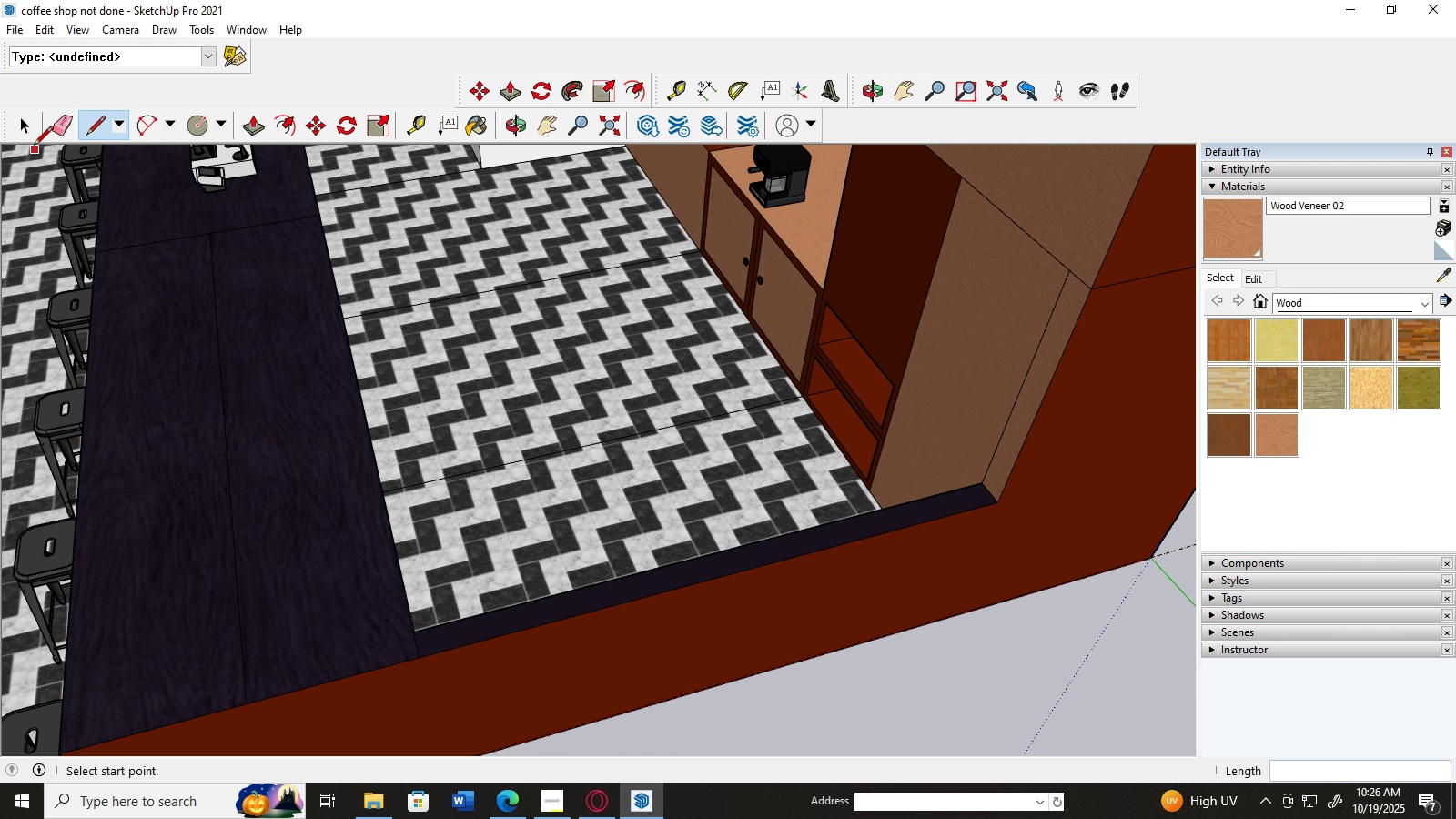 
left_click([29, 137])
 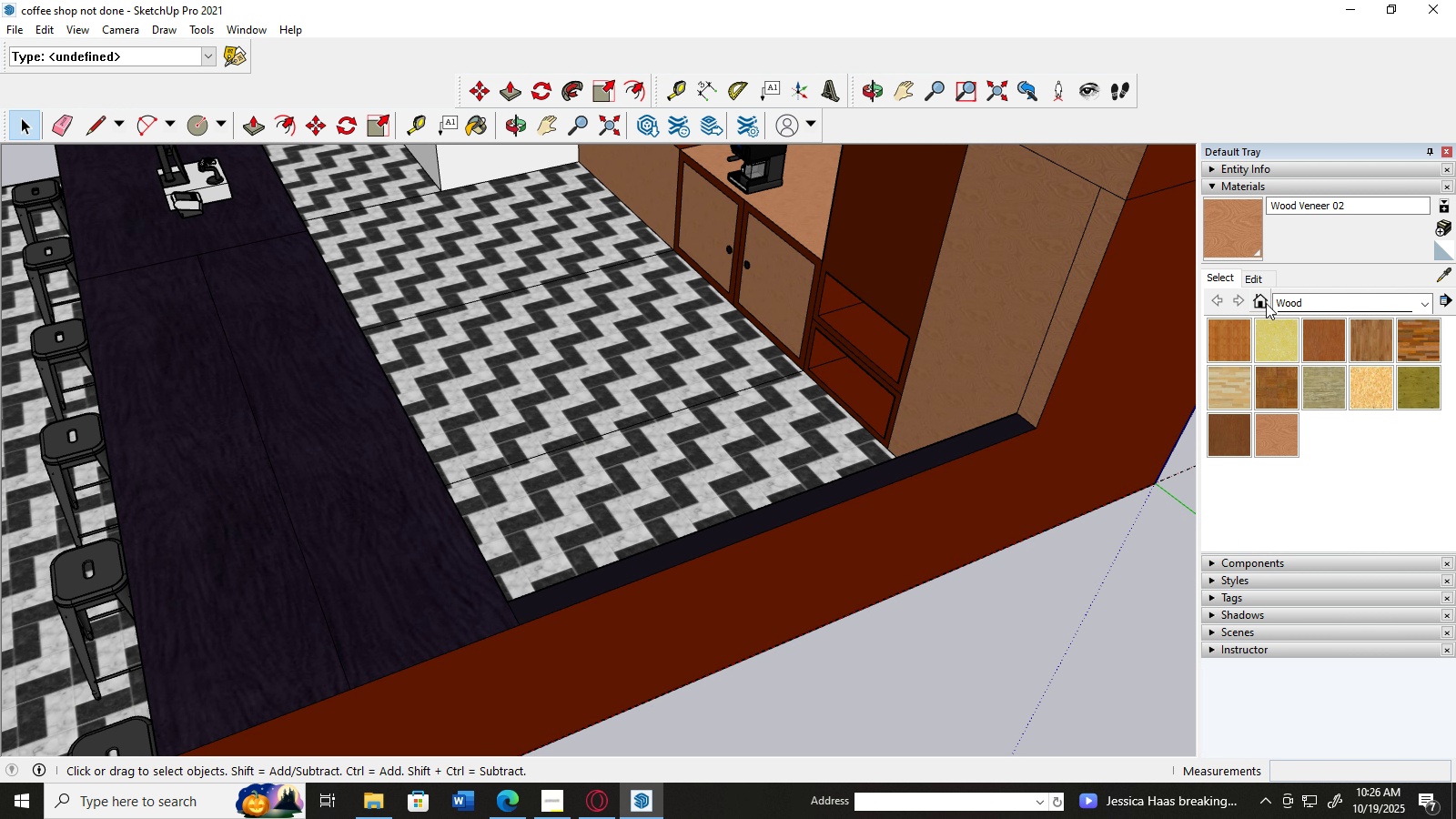 
left_click([1330, 301])
 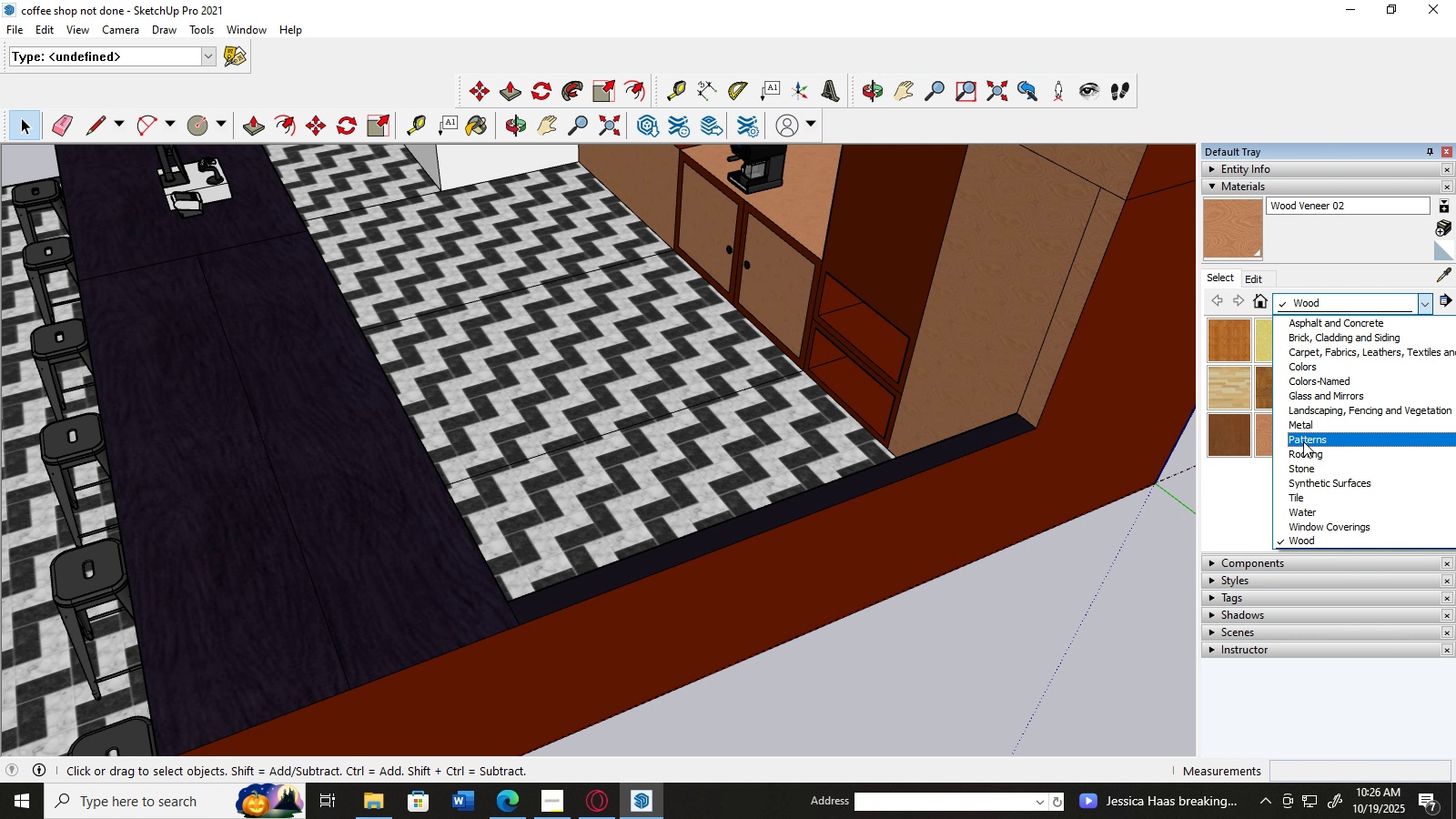 
scroll: coordinate [1305, 441], scroll_direction: down, amount: 1.0
 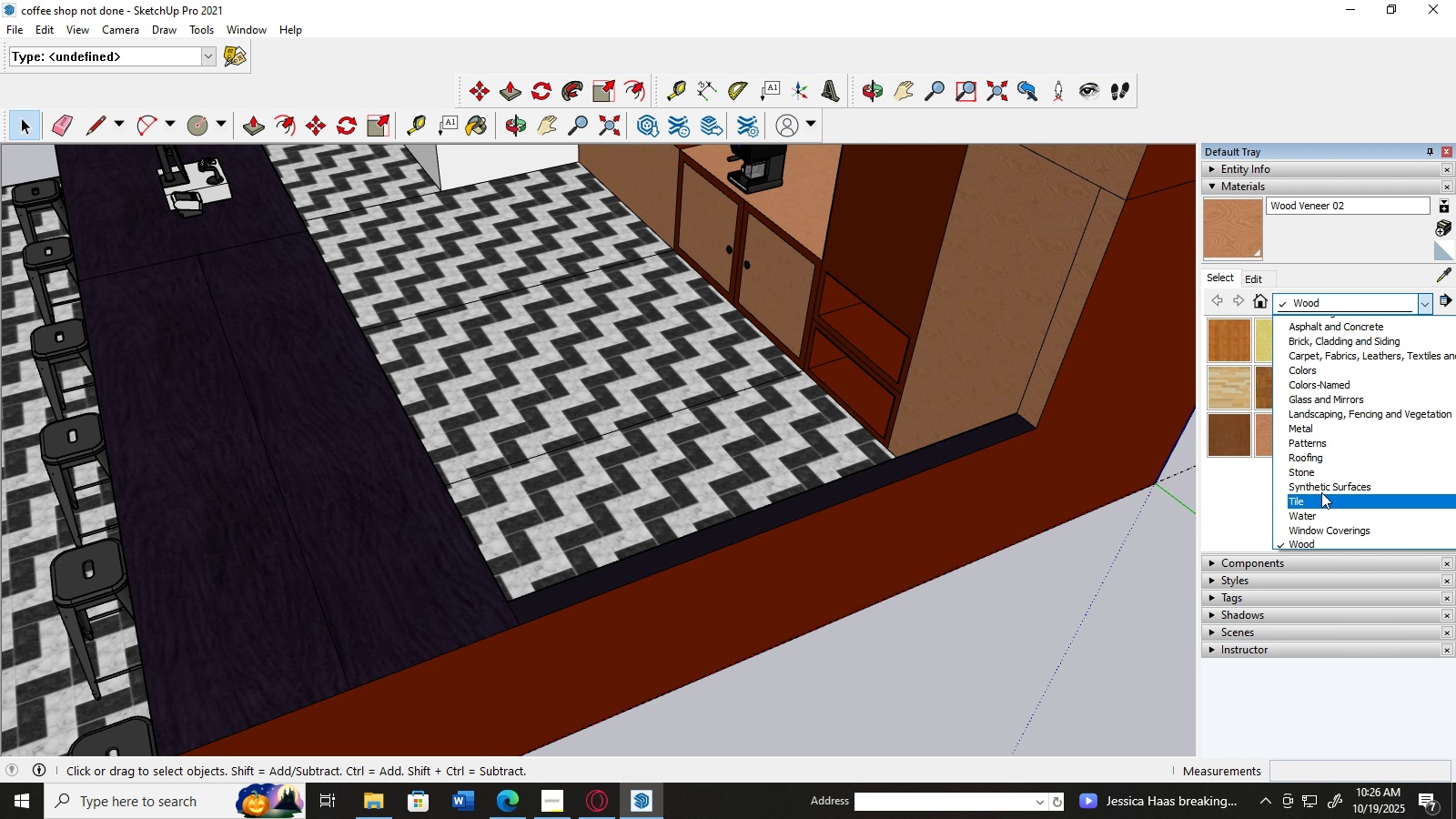 
scroll: coordinate [1321, 492], scroll_direction: up, amount: 2.0
 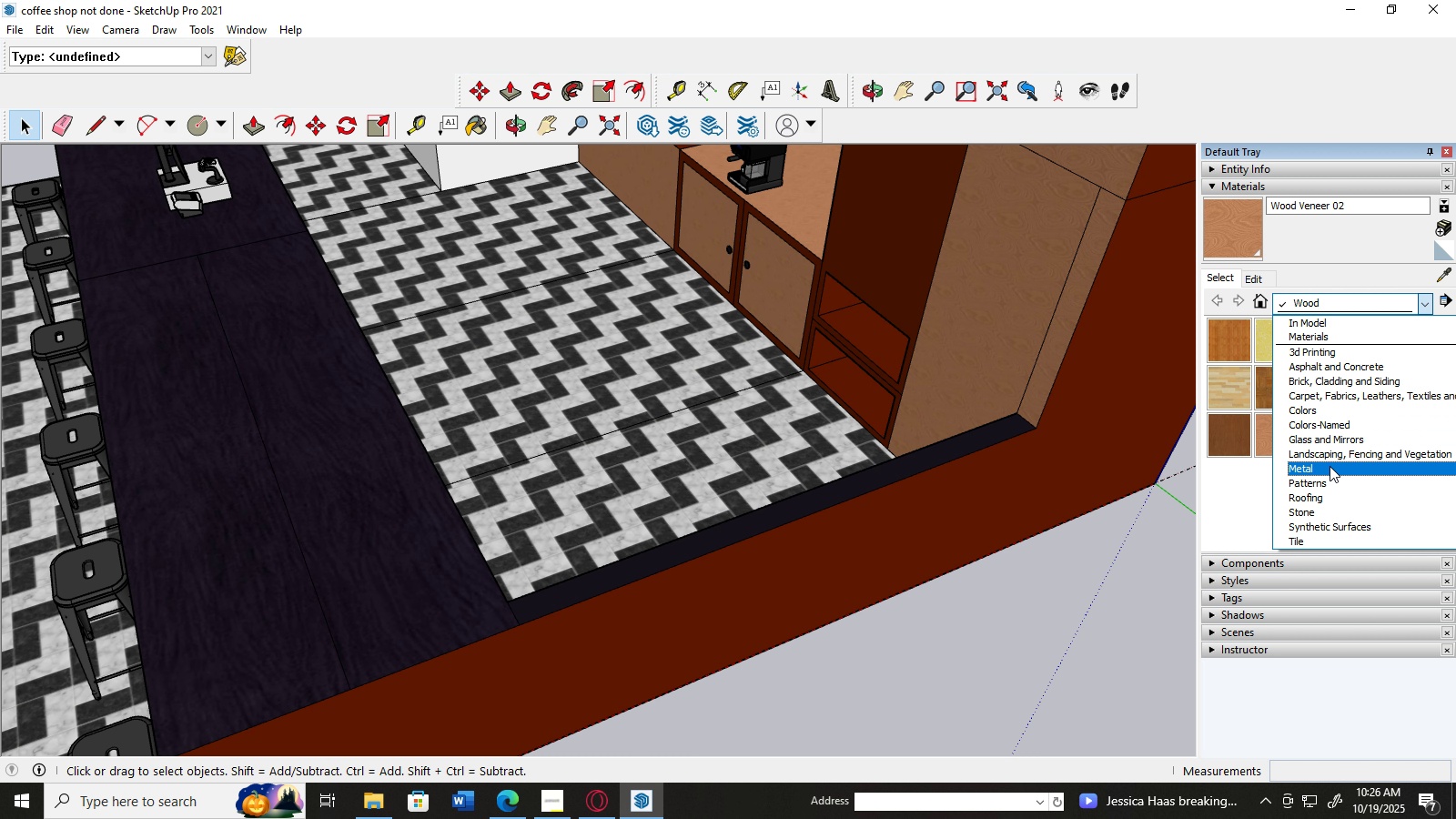 
left_click([1340, 445])
 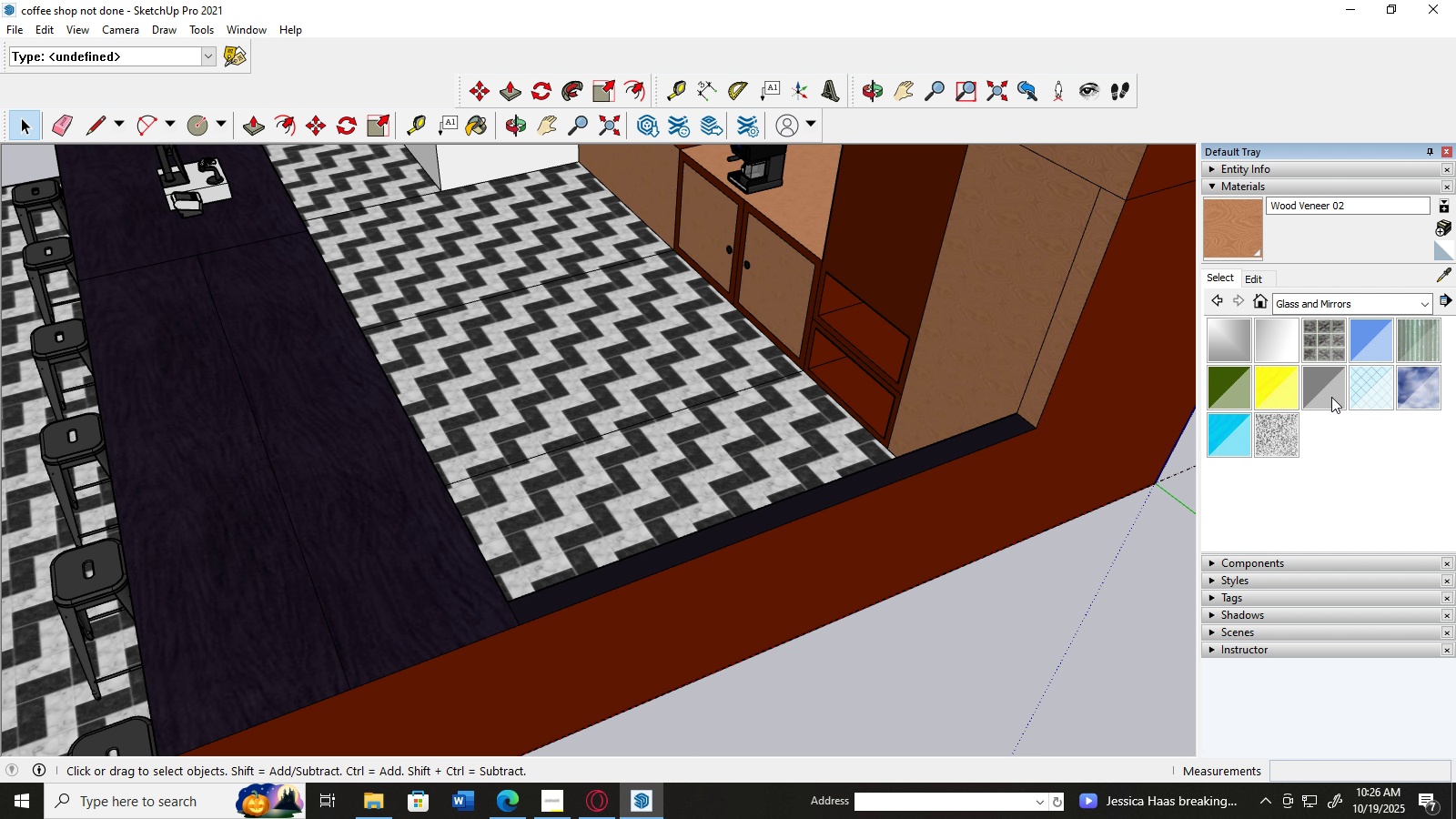 
left_click([1377, 344])
 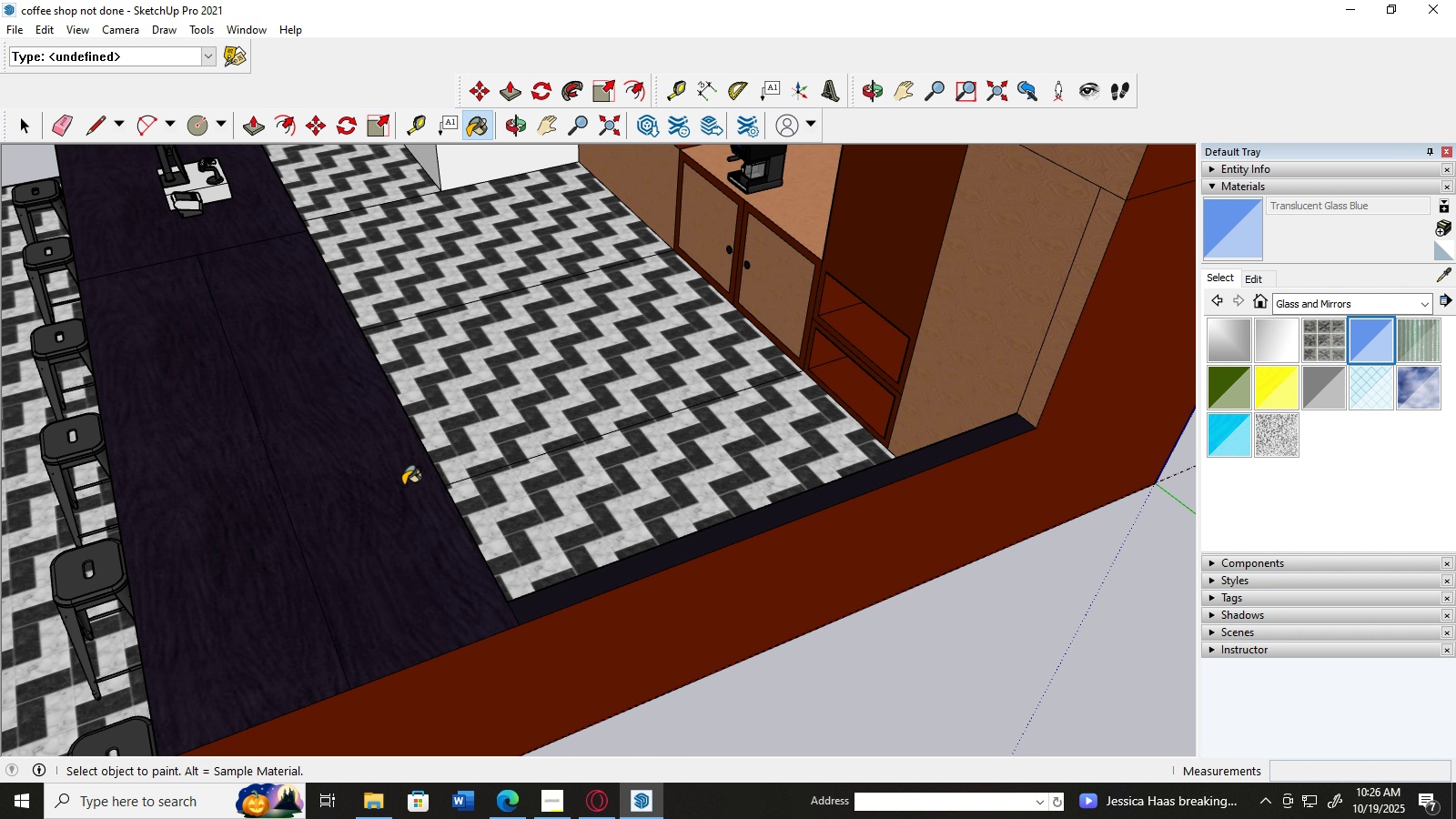 
left_click([396, 489])
 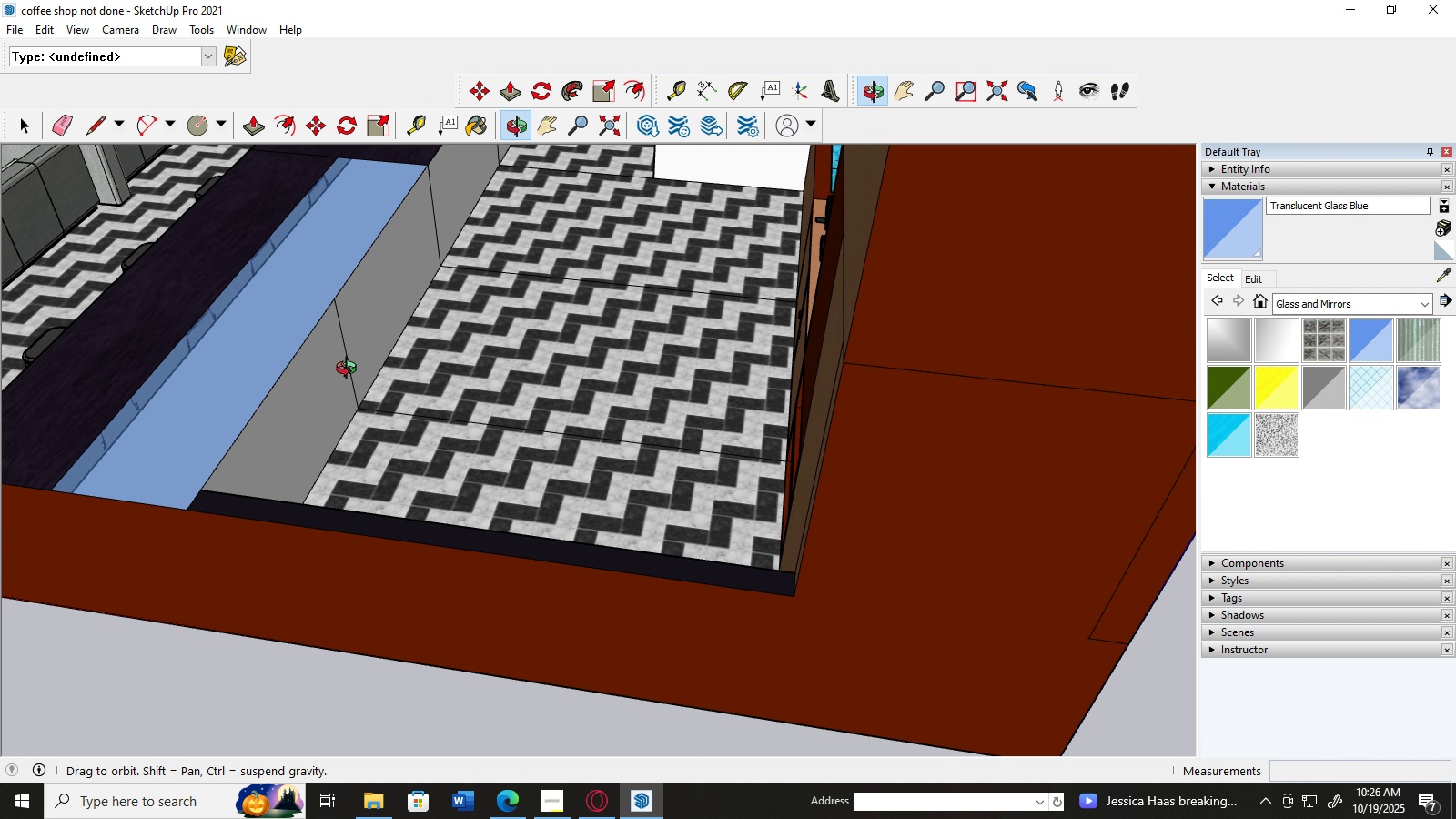 
scroll: coordinate [506, 328], scroll_direction: up, amount: 6.0
 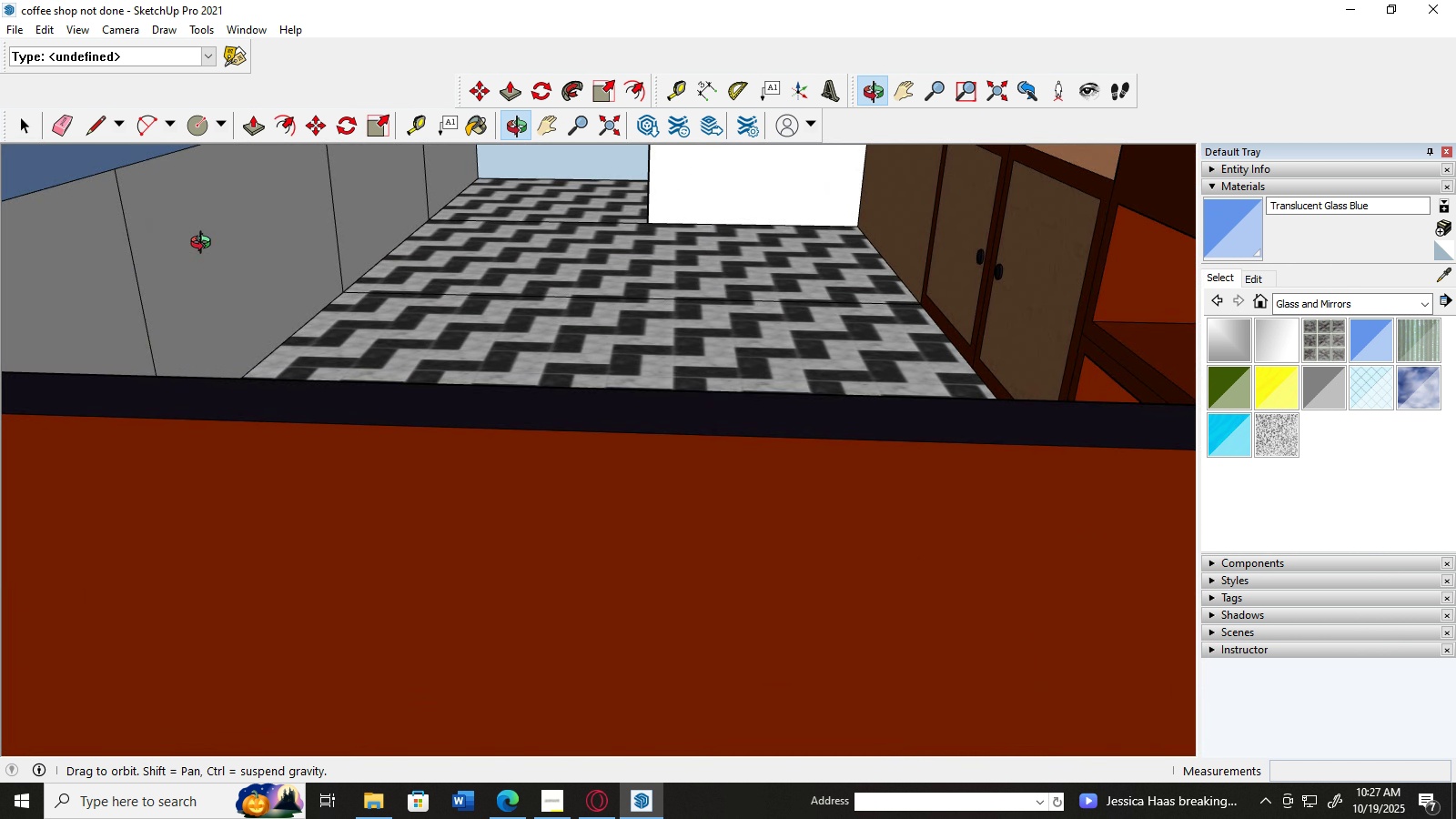 
scroll: coordinate [343, 293], scroll_direction: down, amount: 4.0
 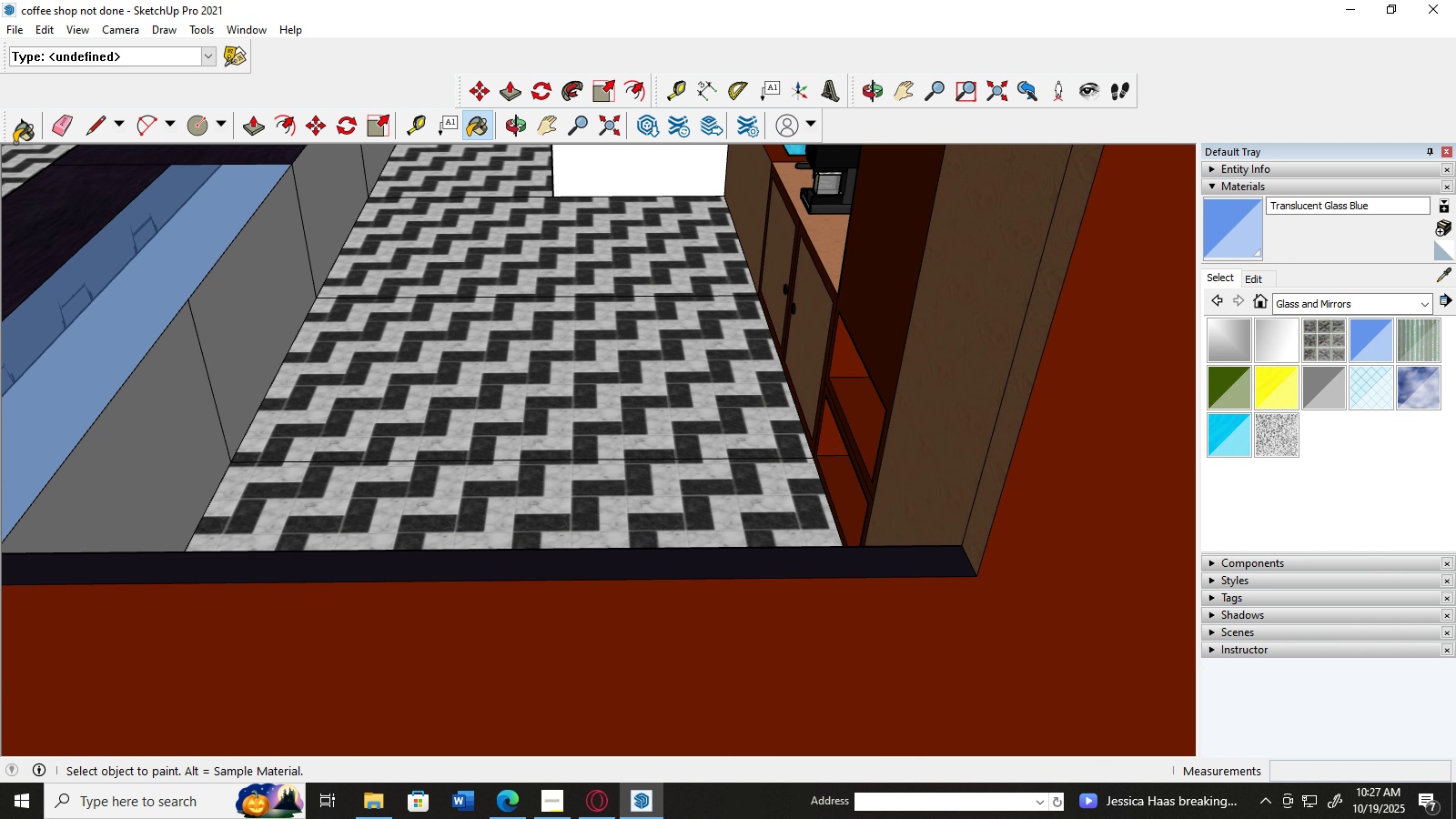 
double_click([18, 135])
 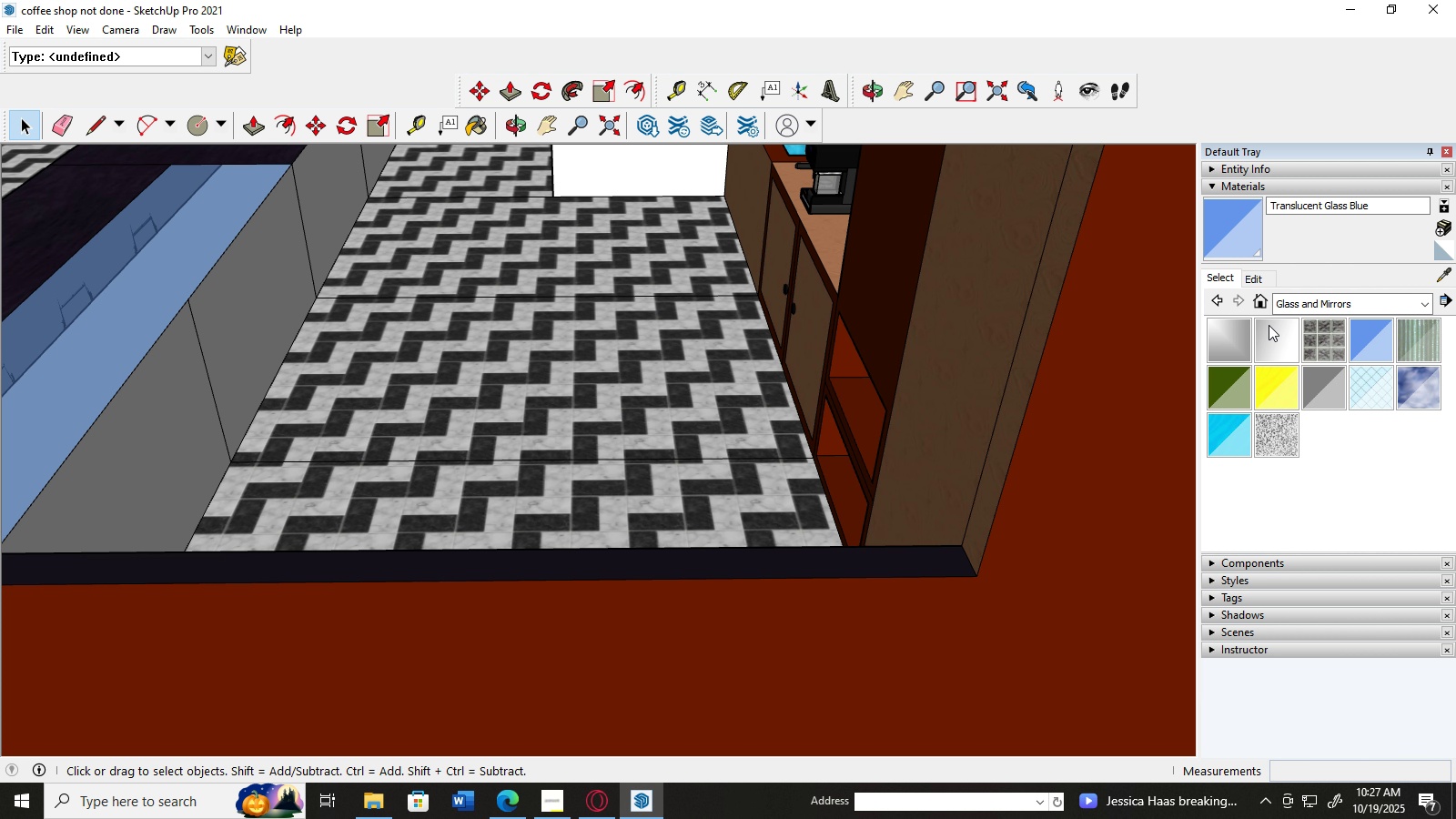 
left_click([1359, 332])
 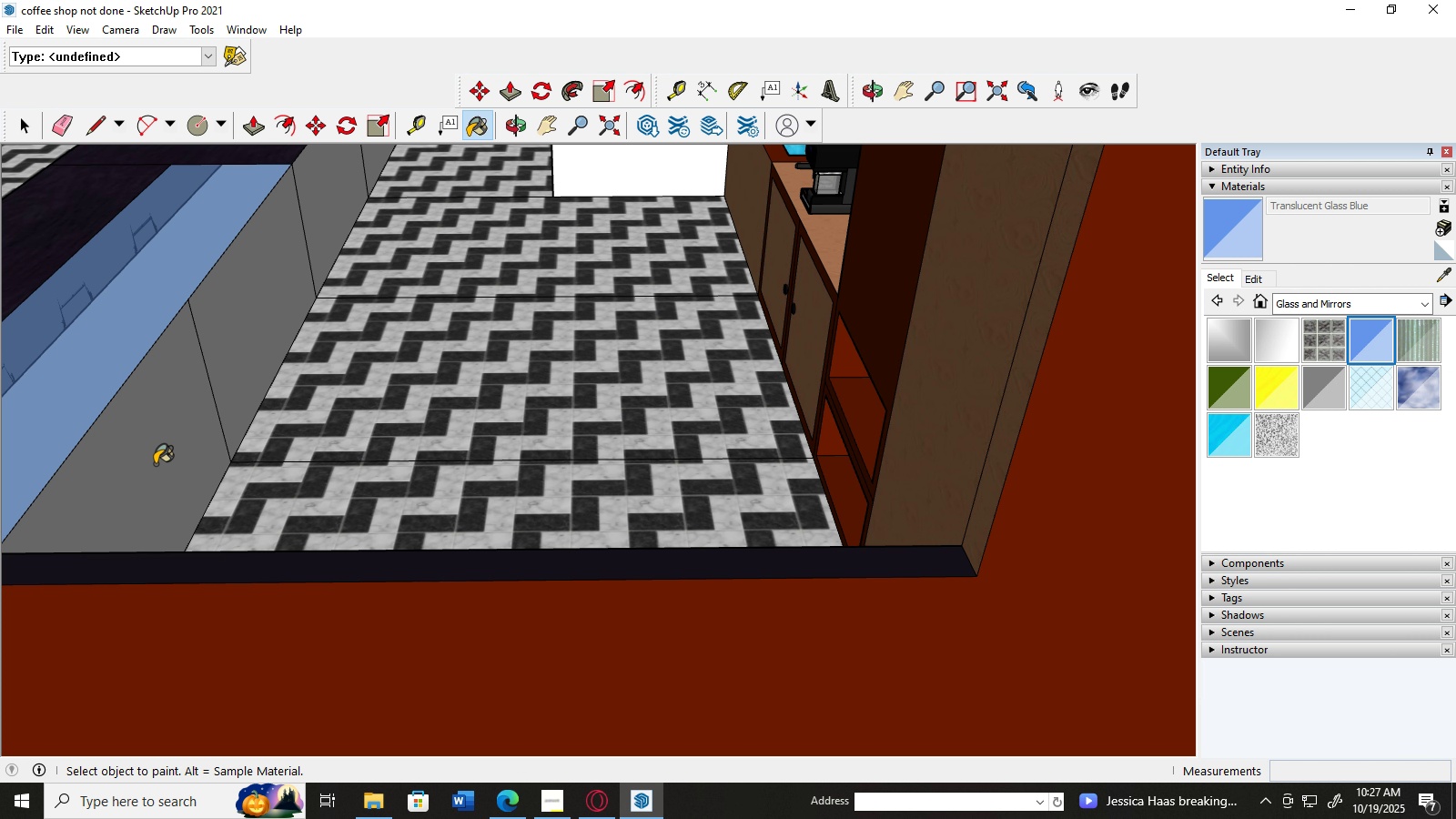 
left_click([155, 464])
 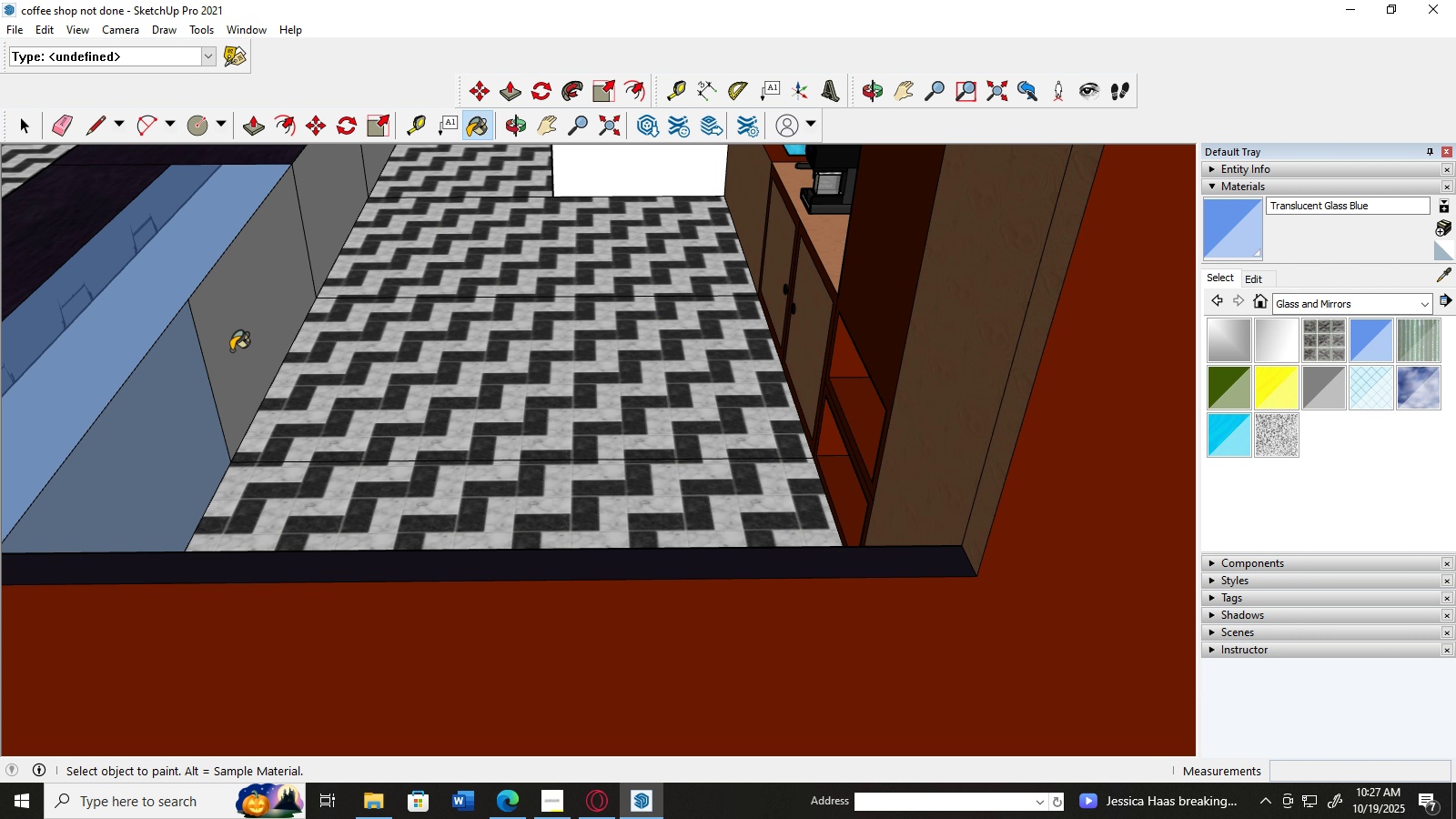 
left_click([231, 350])
 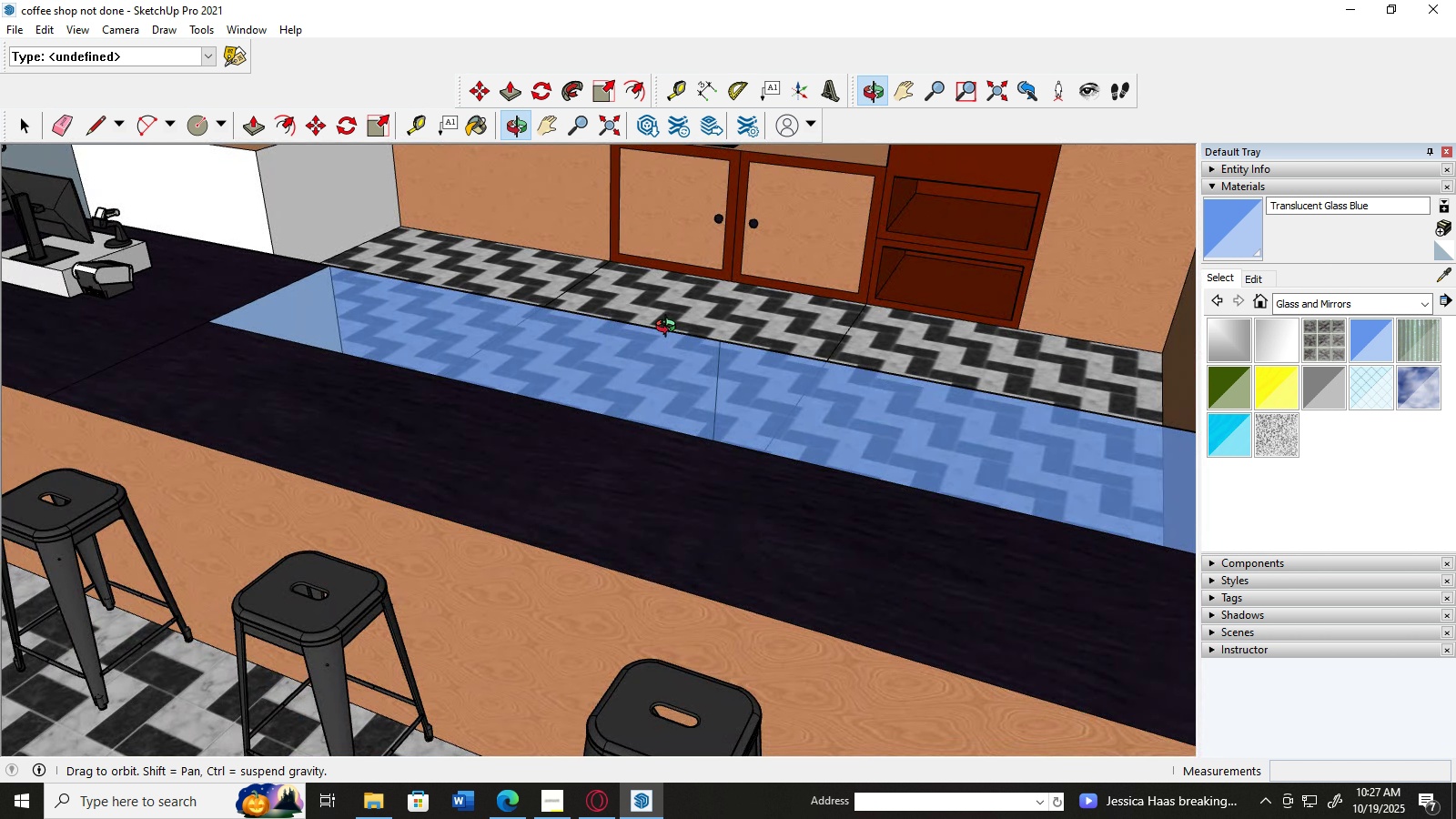 
scroll: coordinate [670, 329], scroll_direction: up, amount: 1.0
 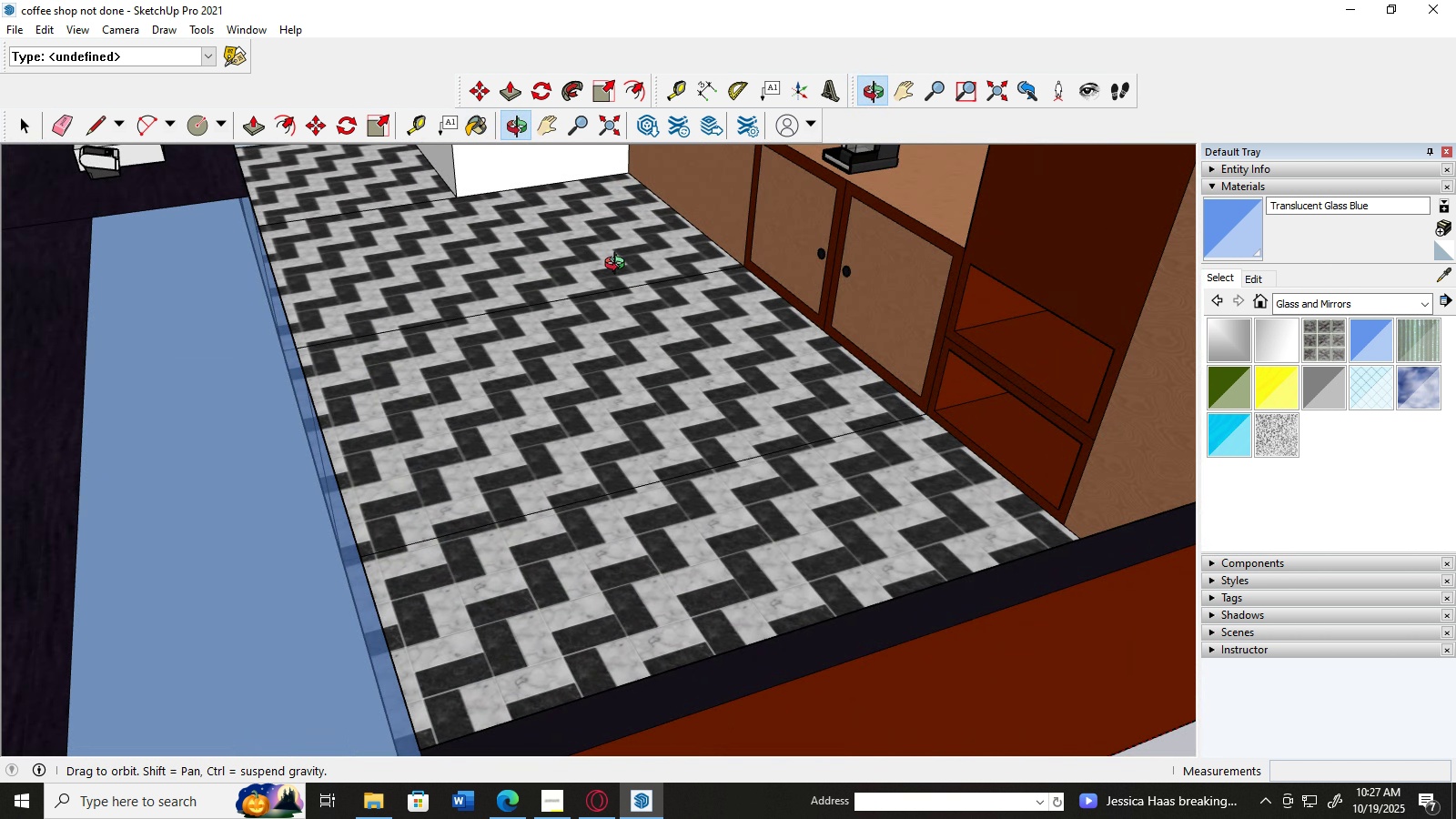 
scroll: coordinate [804, 259], scroll_direction: down, amount: 6.0
 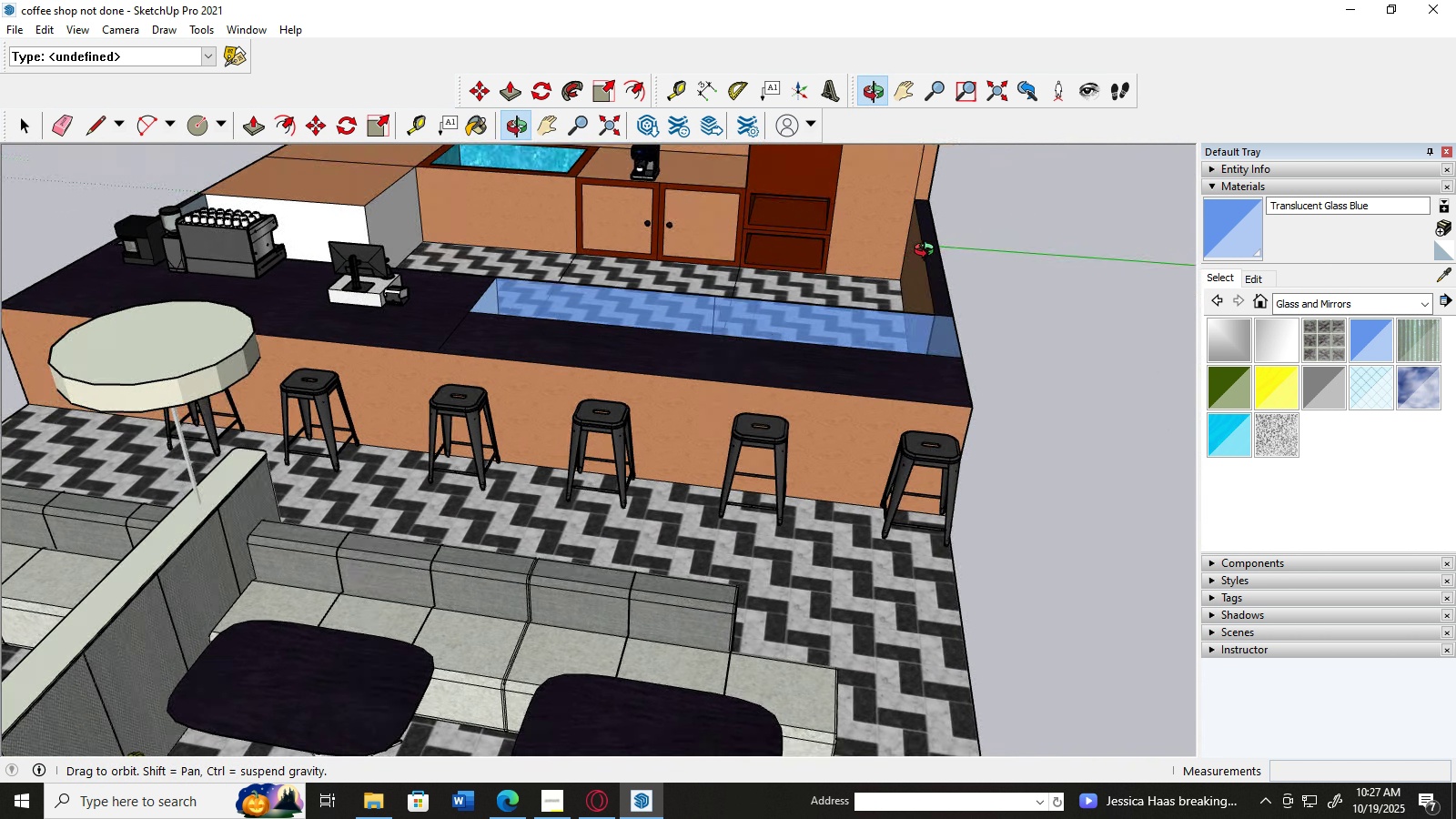 
scroll: coordinate [881, 254], scroll_direction: up, amount: 4.0
 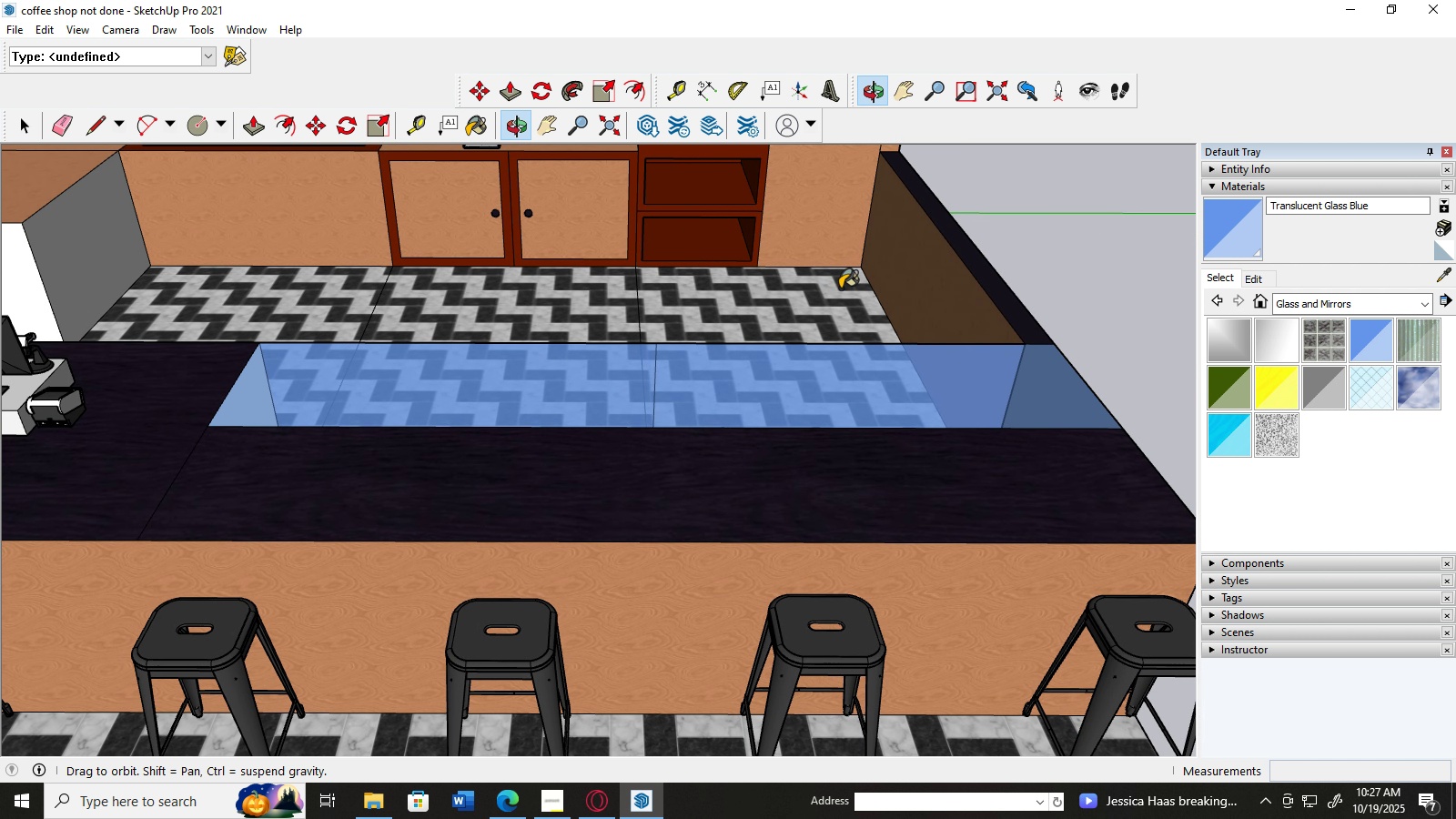 
scroll: coordinate [840, 288], scroll_direction: down, amount: 2.0
 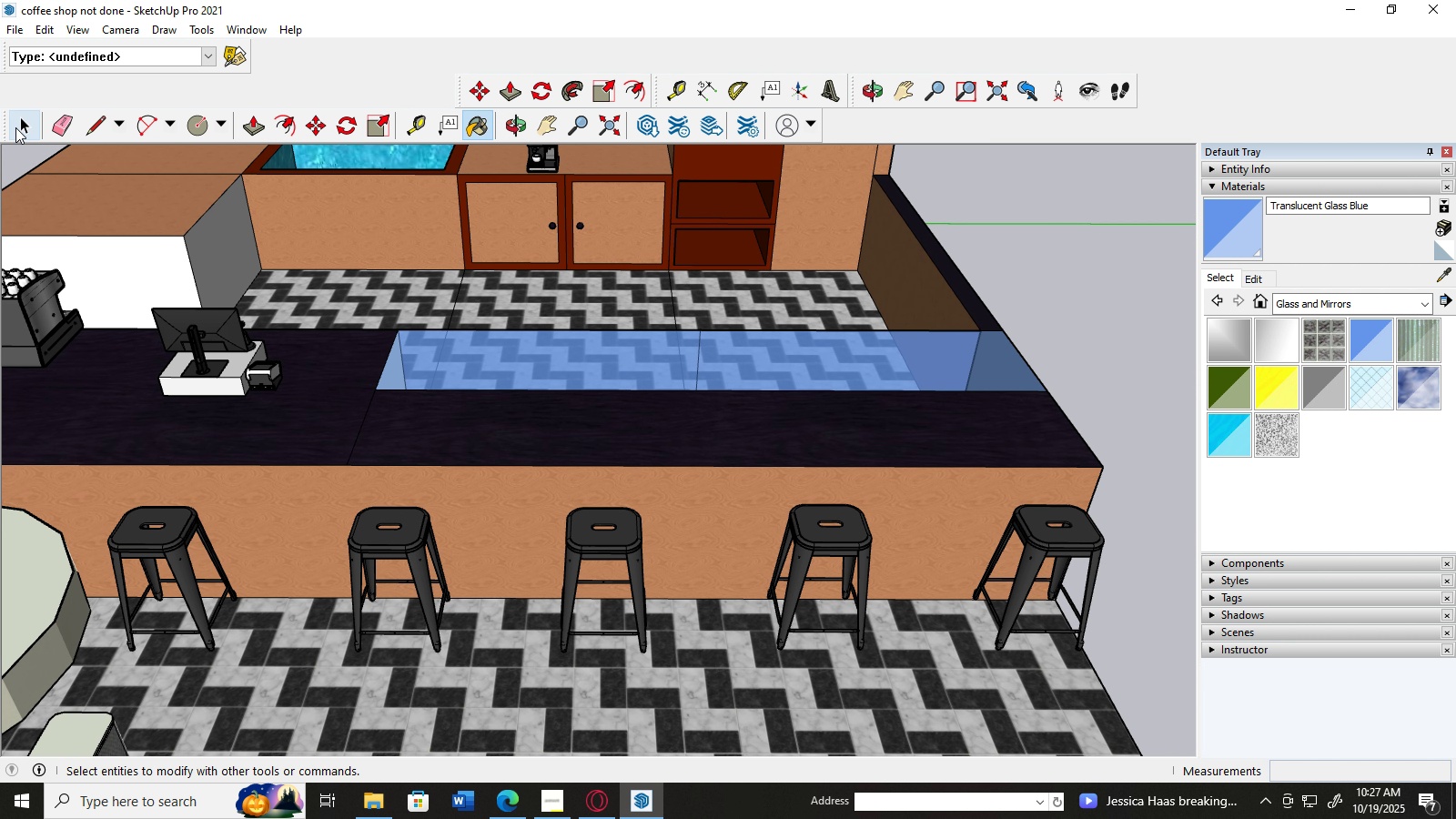 
left_click([61, 126])
 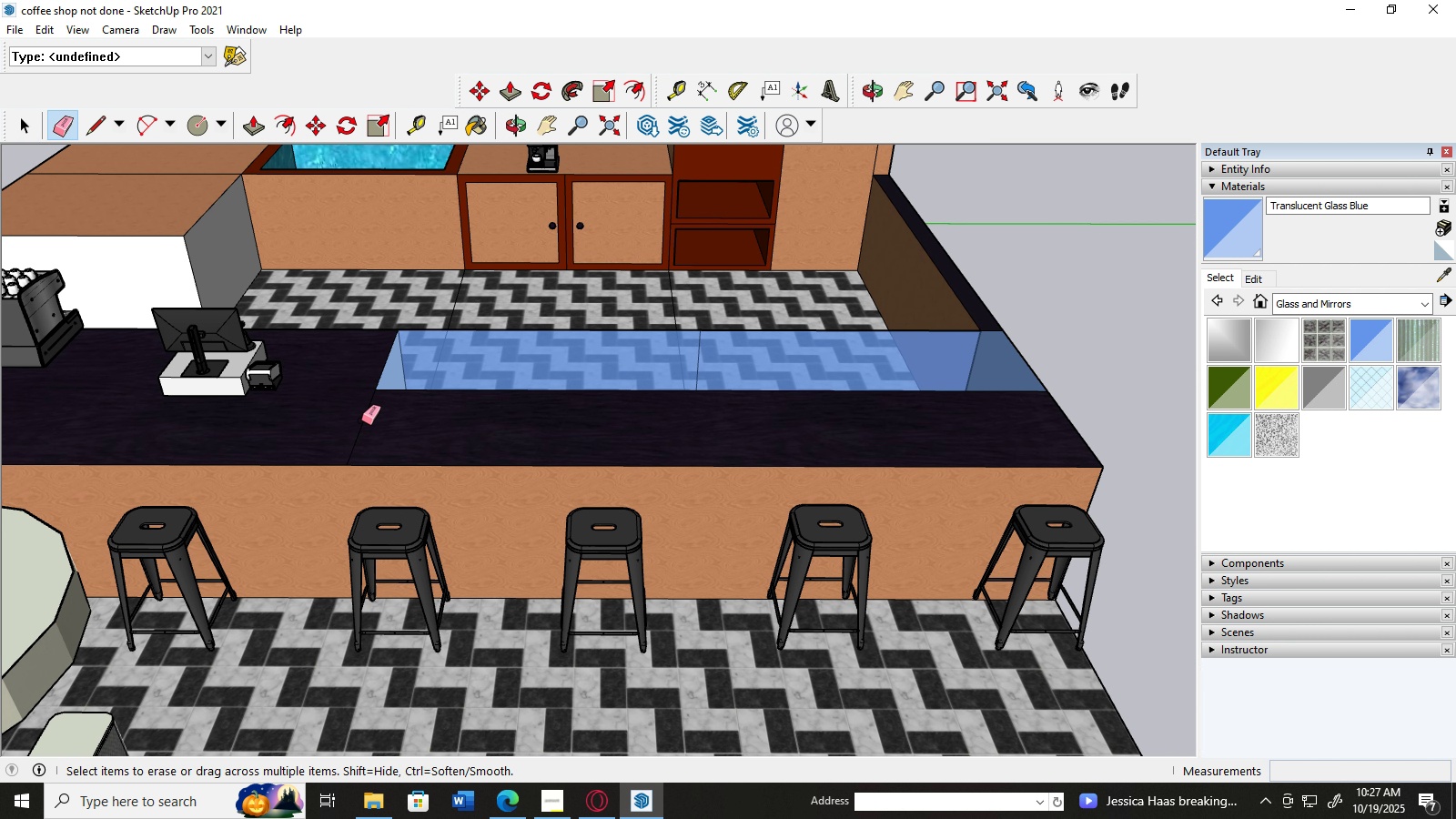 
left_click([363, 422])
 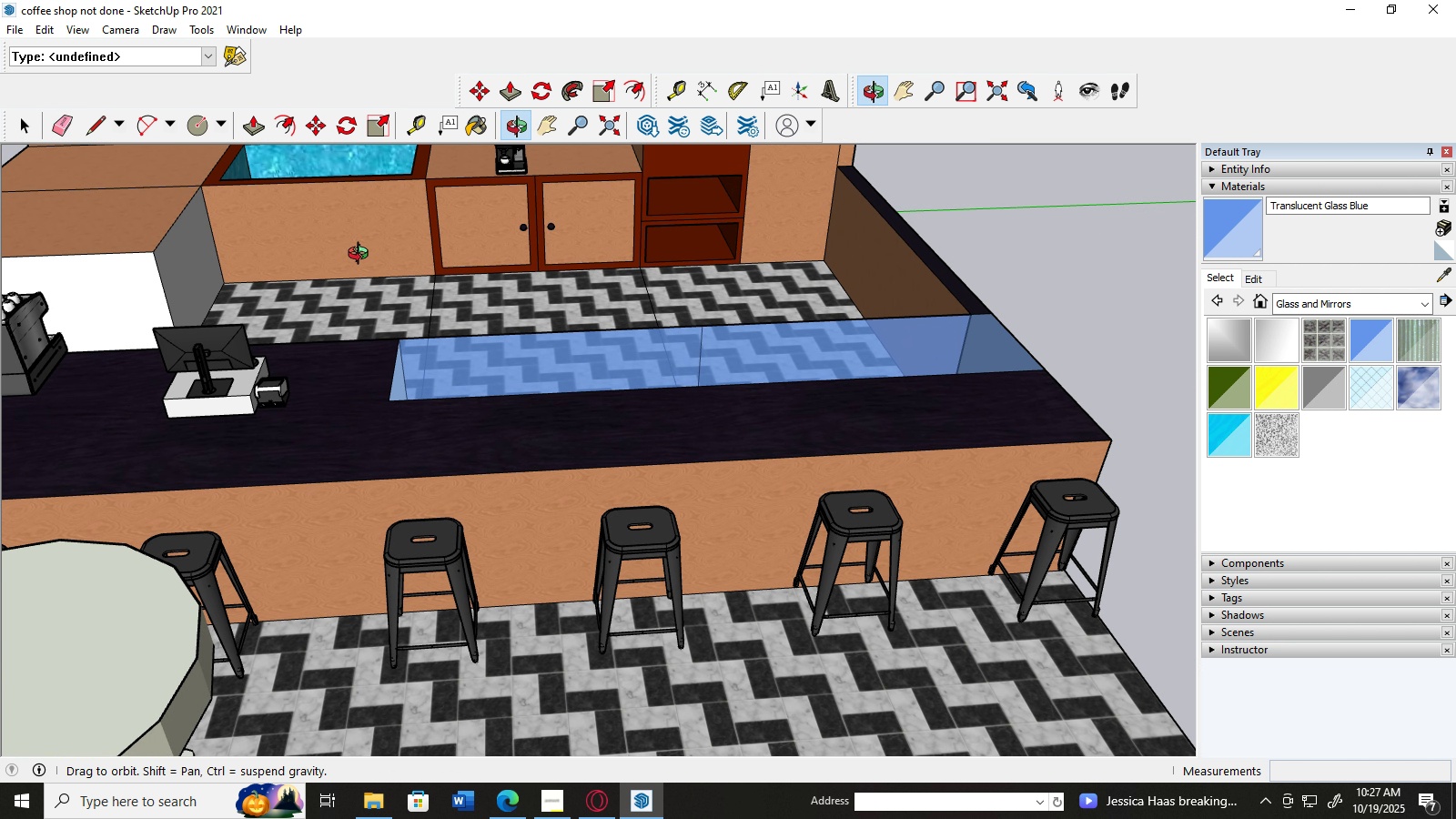 
scroll: coordinate [459, 252], scroll_direction: down, amount: 7.0
 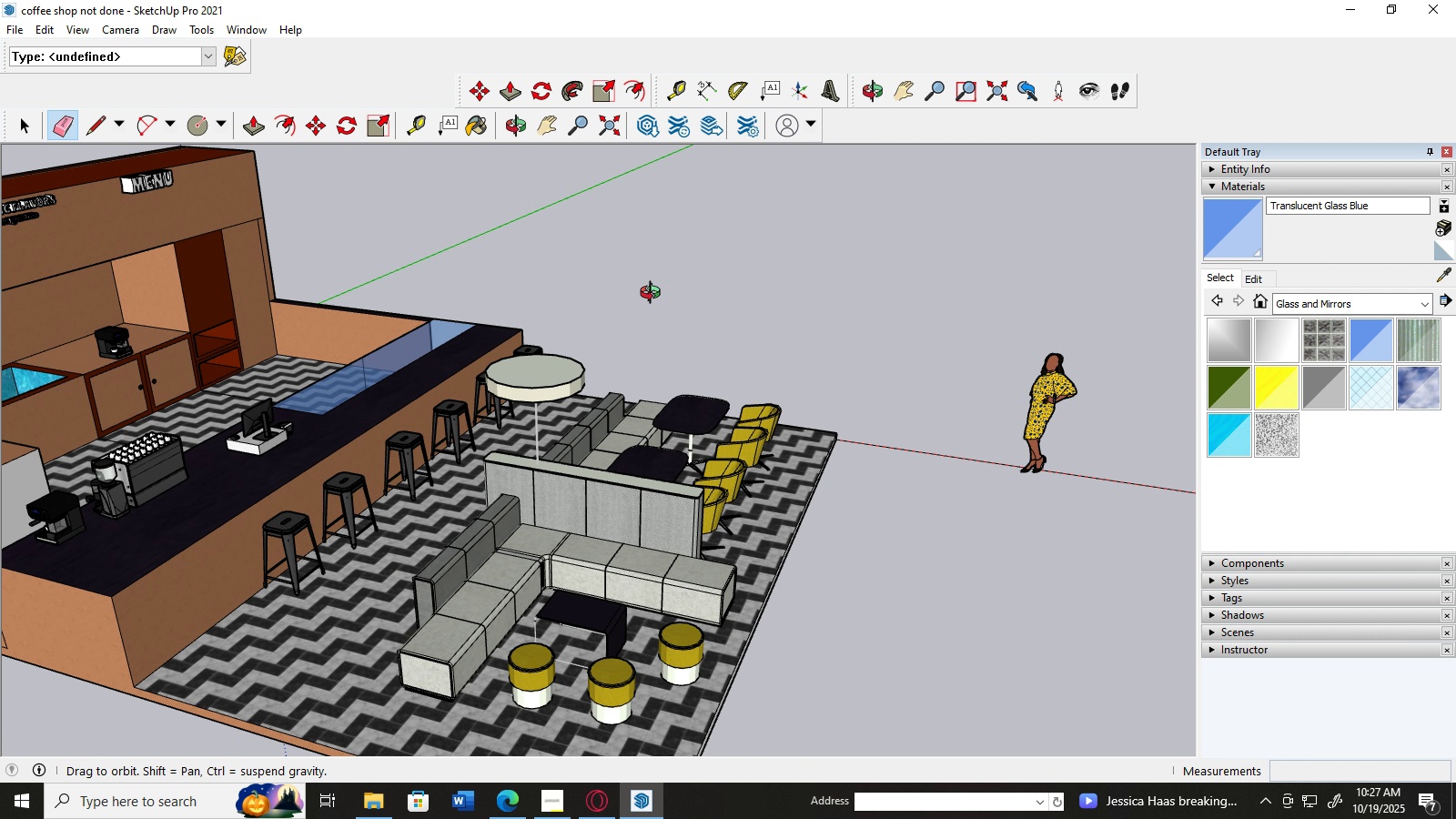 
scroll: coordinate [653, 295], scroll_direction: up, amount: 2.0
 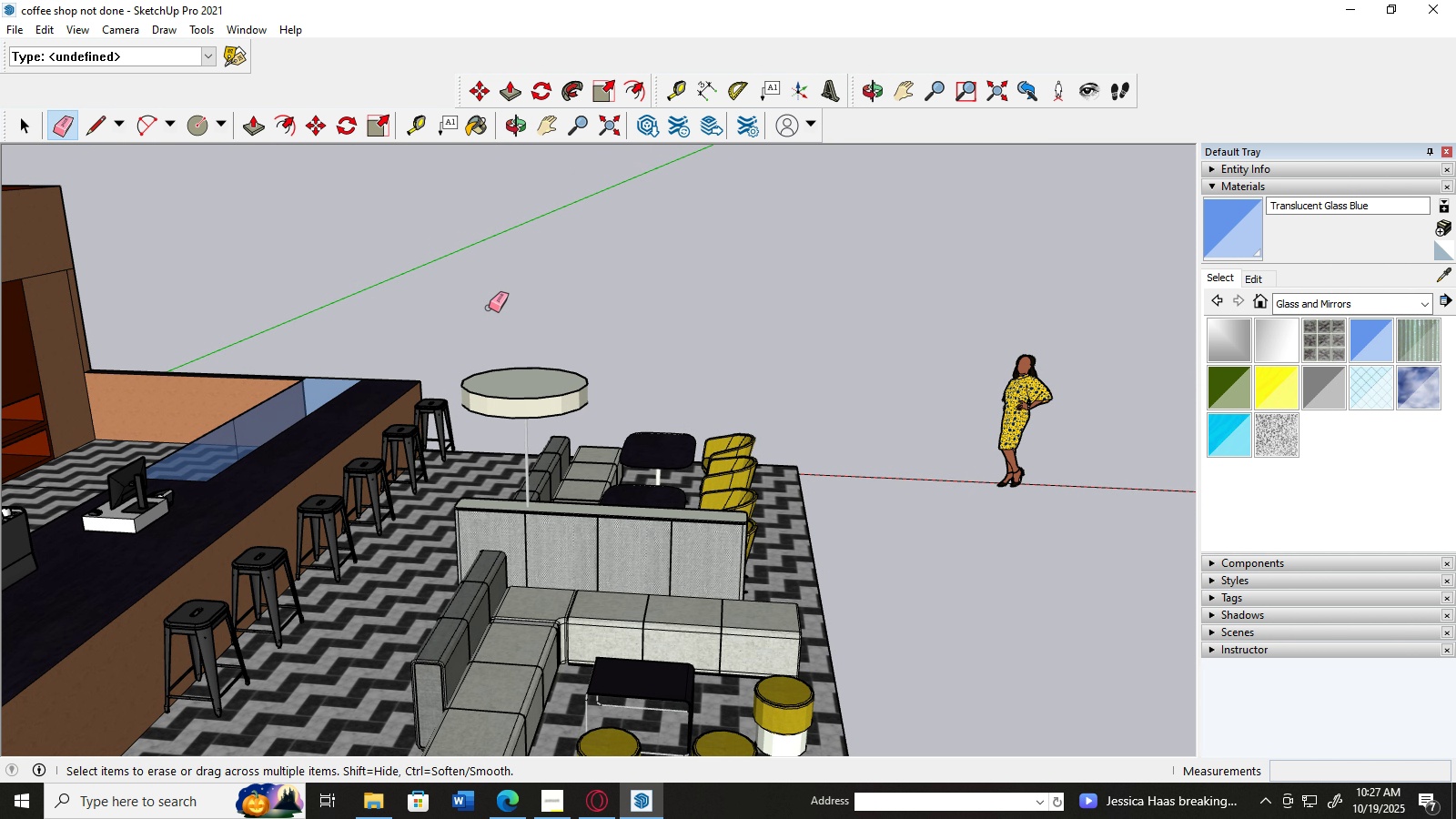 
scroll: coordinate [579, 329], scroll_direction: down, amount: 2.0
 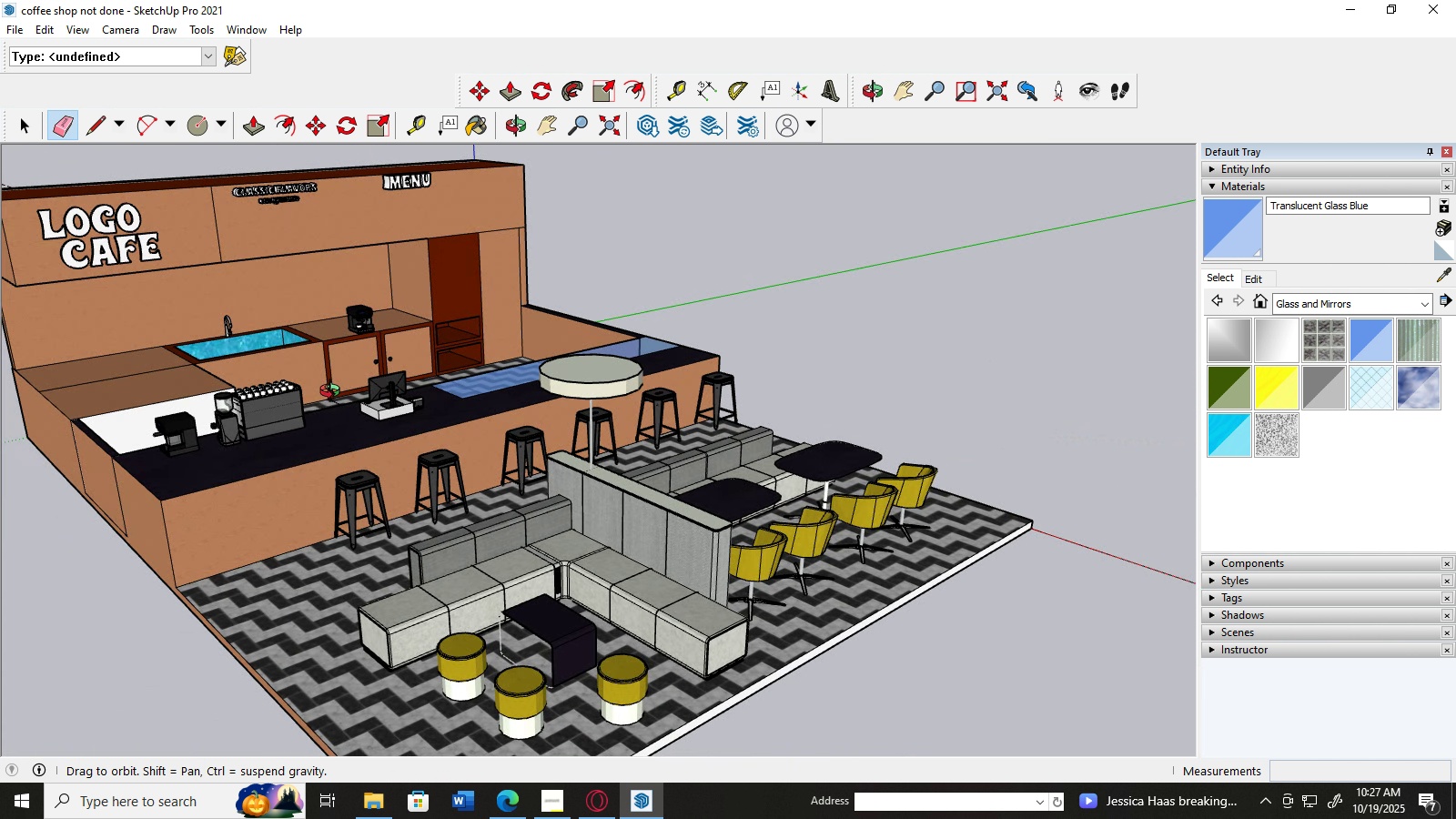 
scroll: coordinate [422, 402], scroll_direction: up, amount: 2.0
 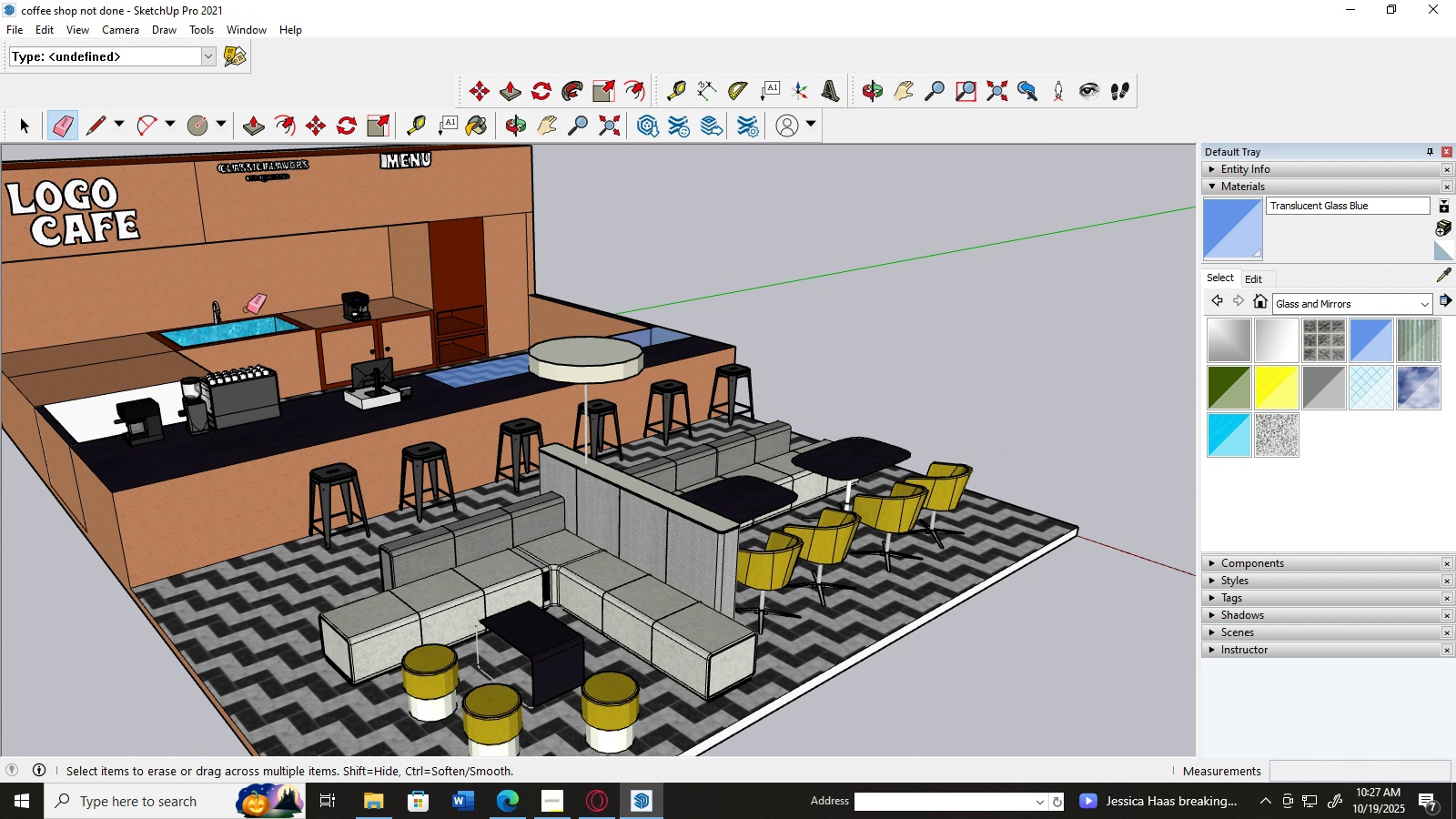 
scroll: coordinate [247, 309], scroll_direction: down, amount: 2.0
 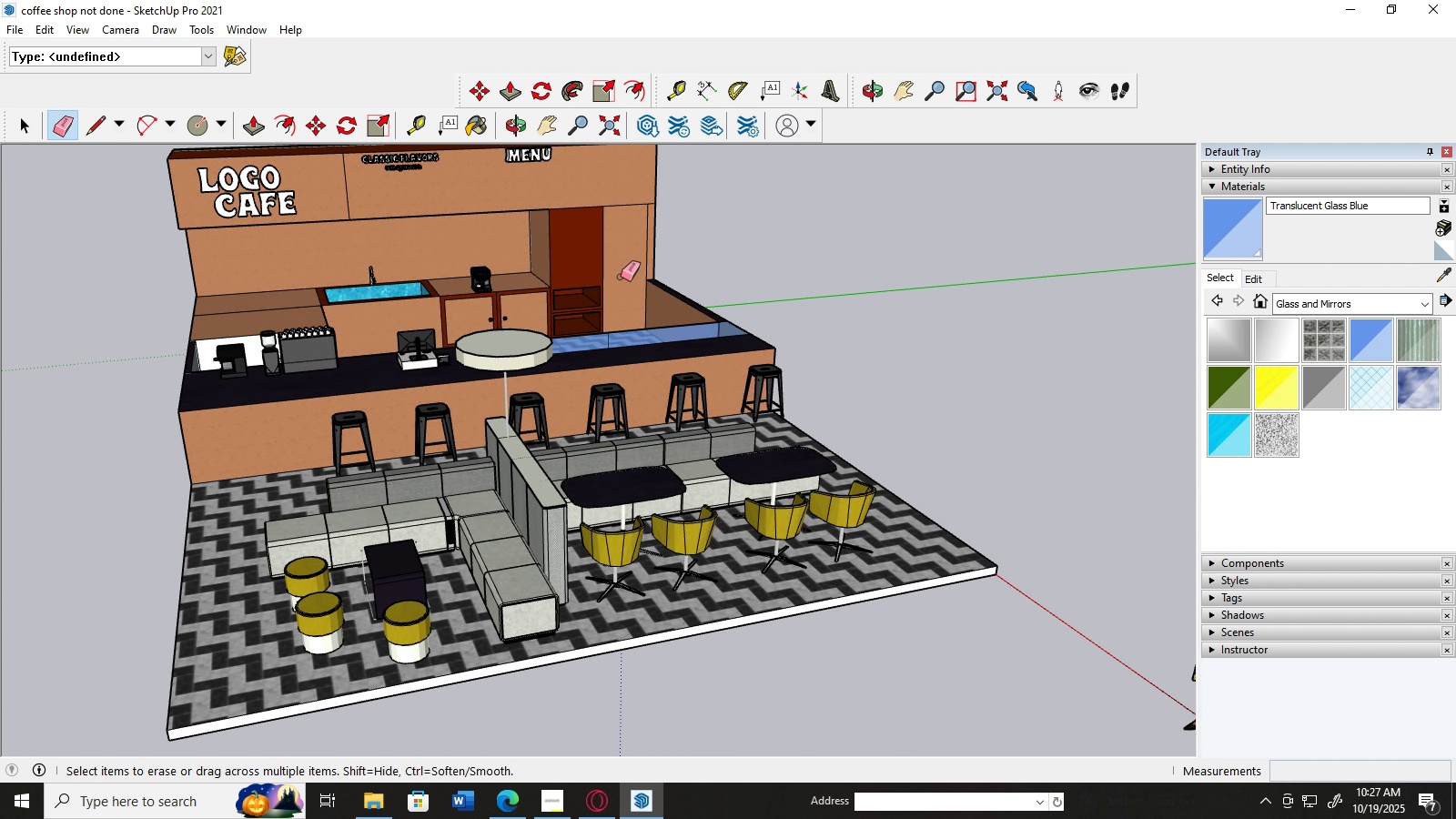 
scroll: coordinate [818, 245], scroll_direction: up, amount: 12.0
 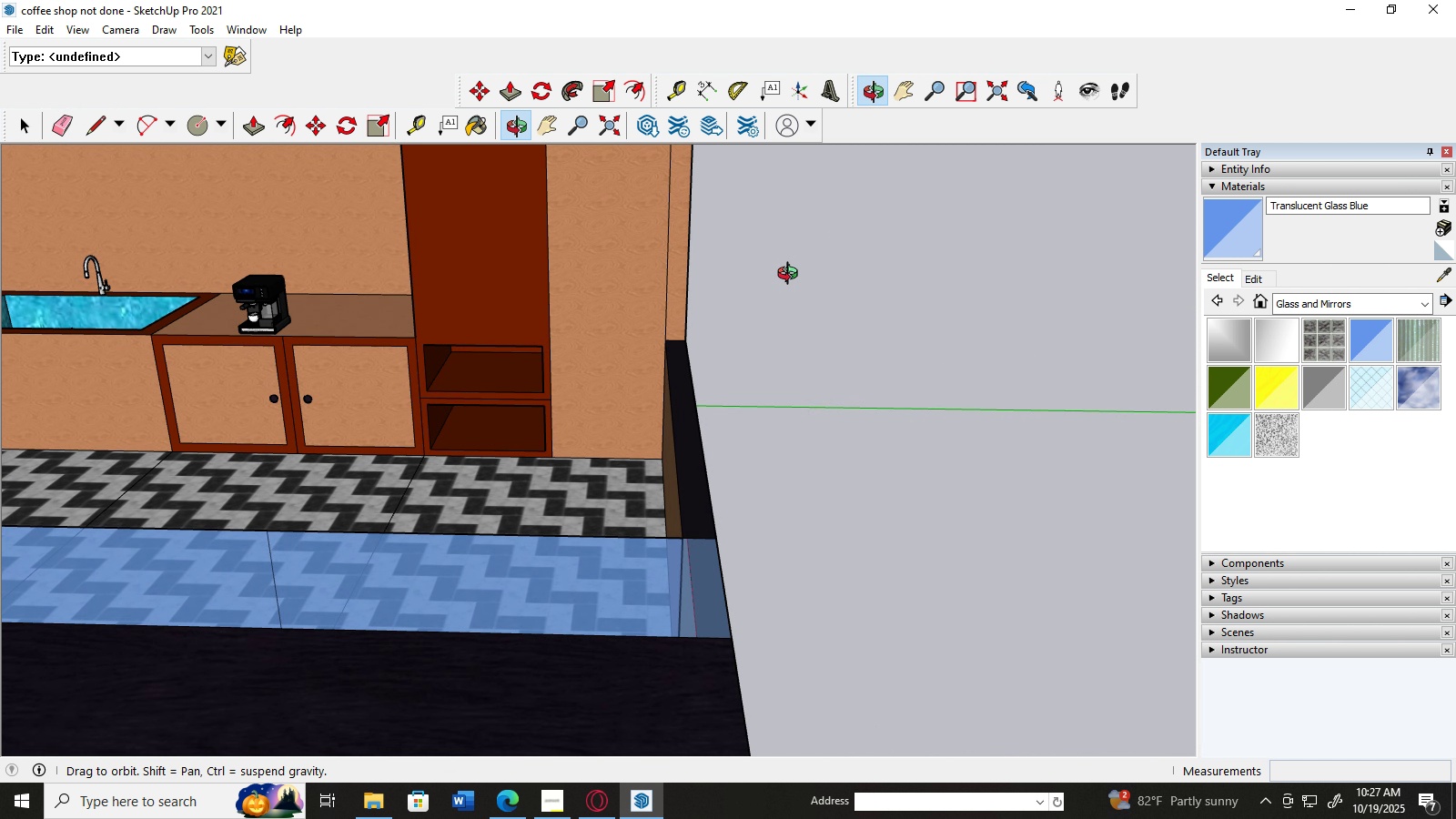 
scroll: coordinate [792, 276], scroll_direction: down, amount: 2.0
 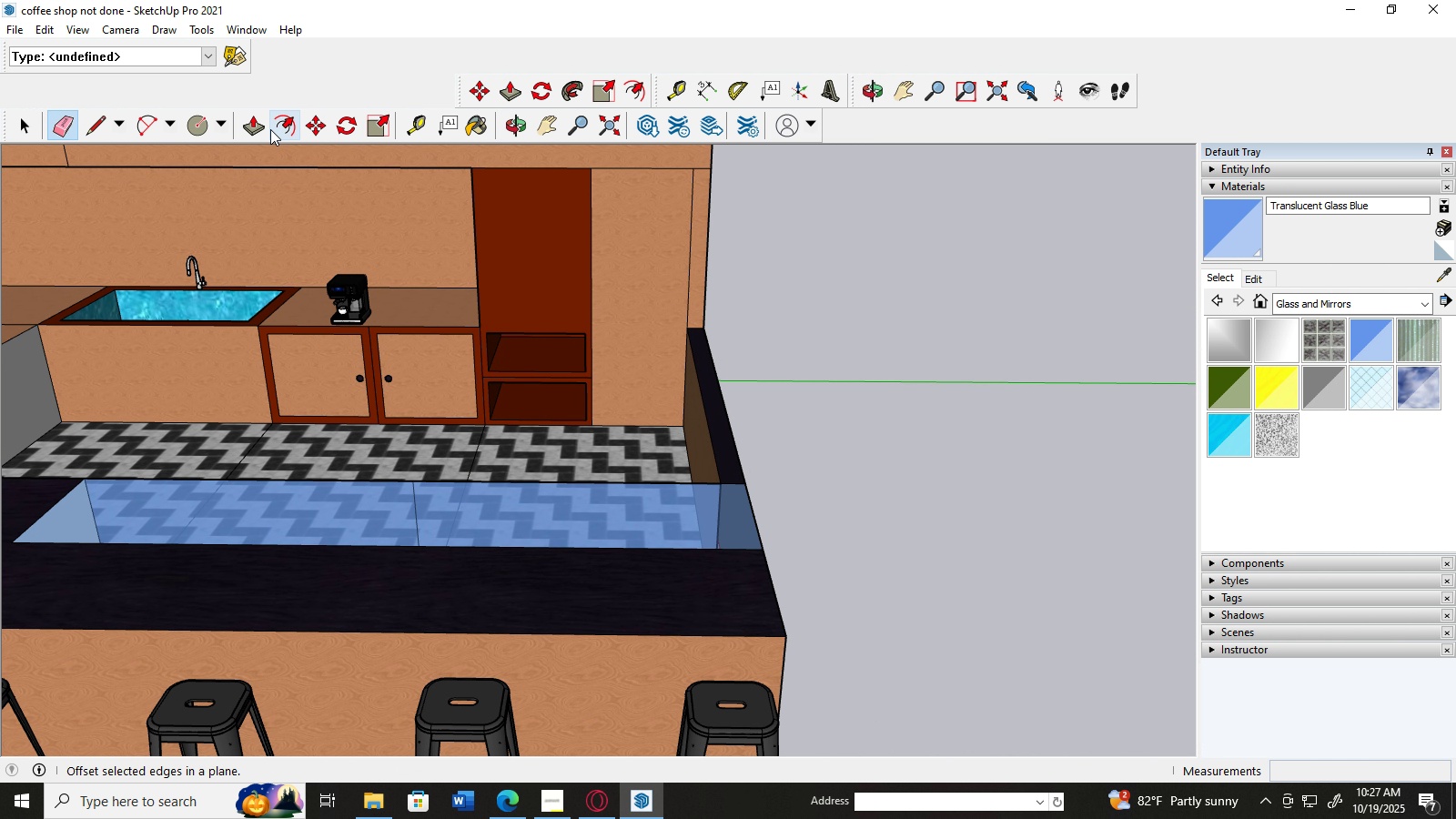 
wait(6.8)
 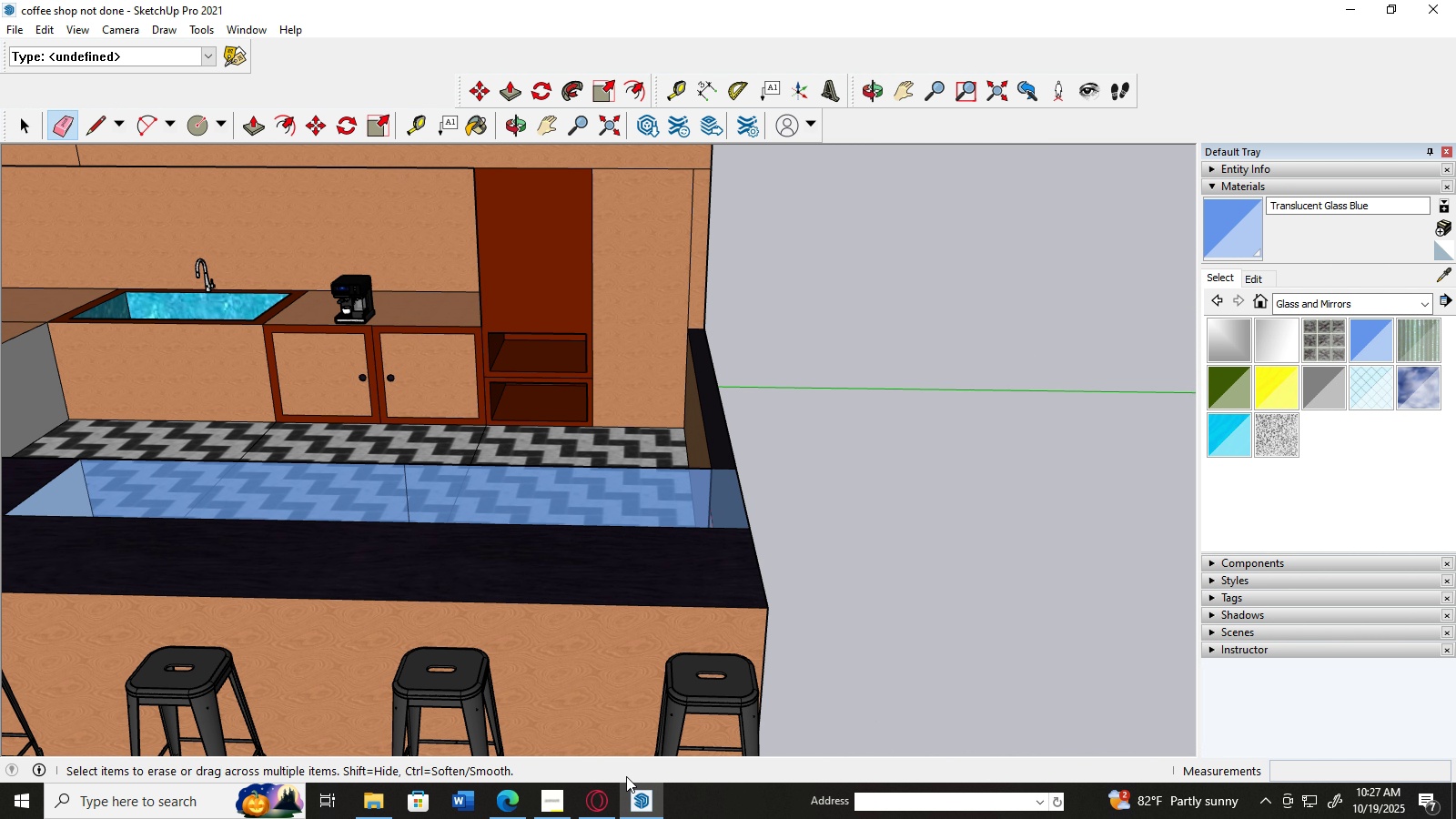 
left_click([657, 326])
 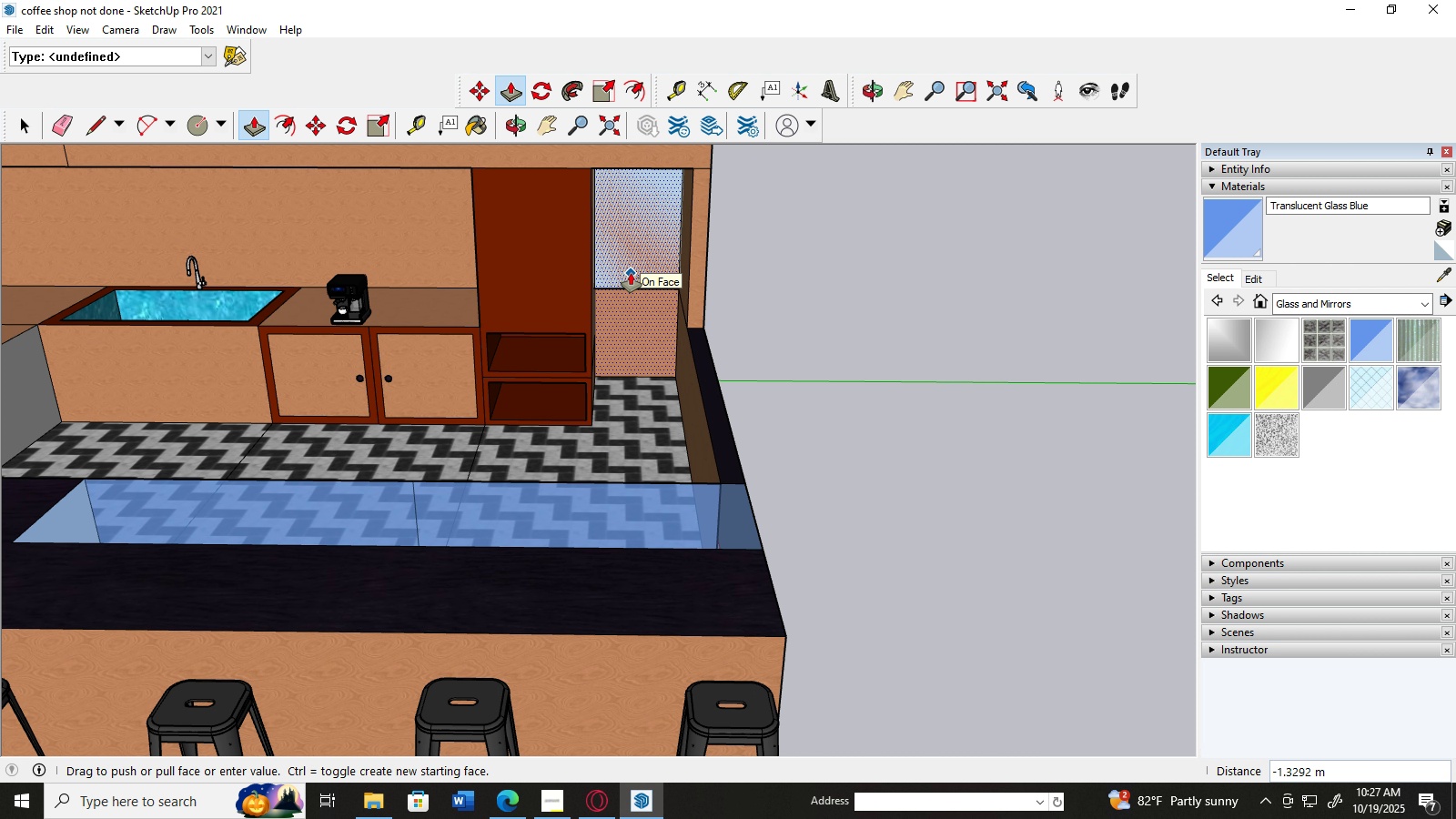 
left_click([630, 273])
 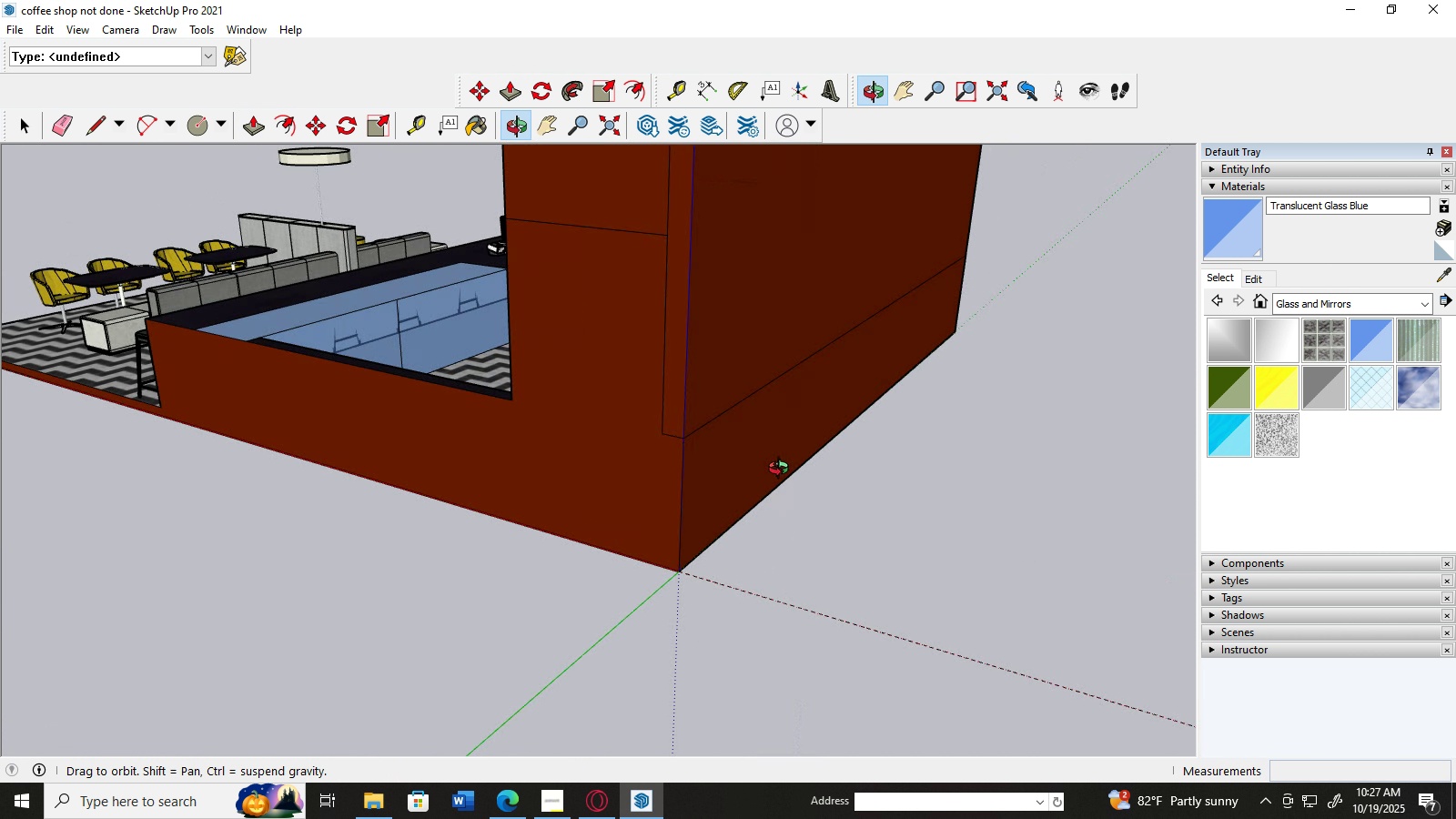 
scroll: coordinate [786, 418], scroll_direction: up, amount: 9.0
 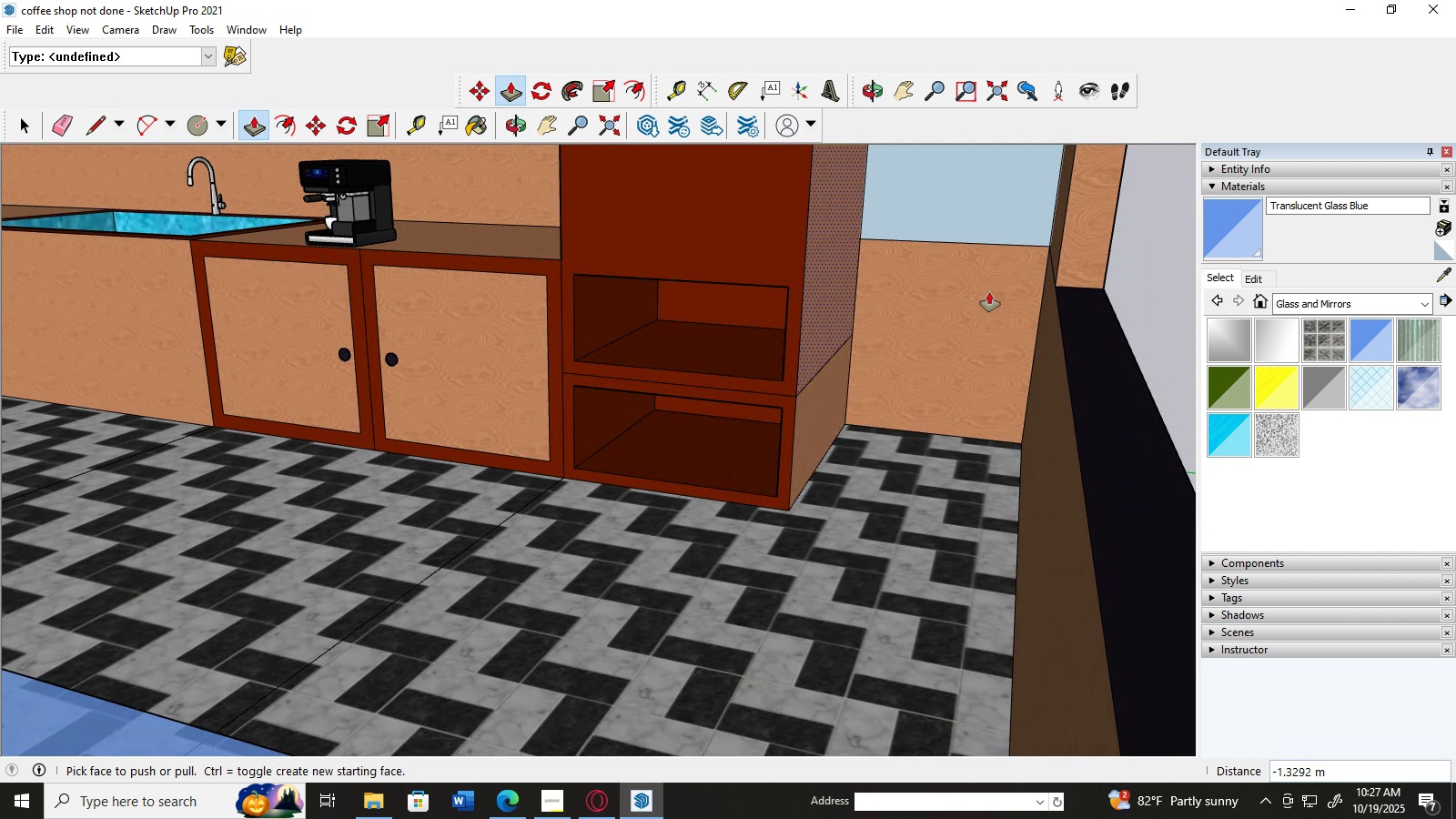 
scroll: coordinate [977, 292], scroll_direction: down, amount: 12.0
 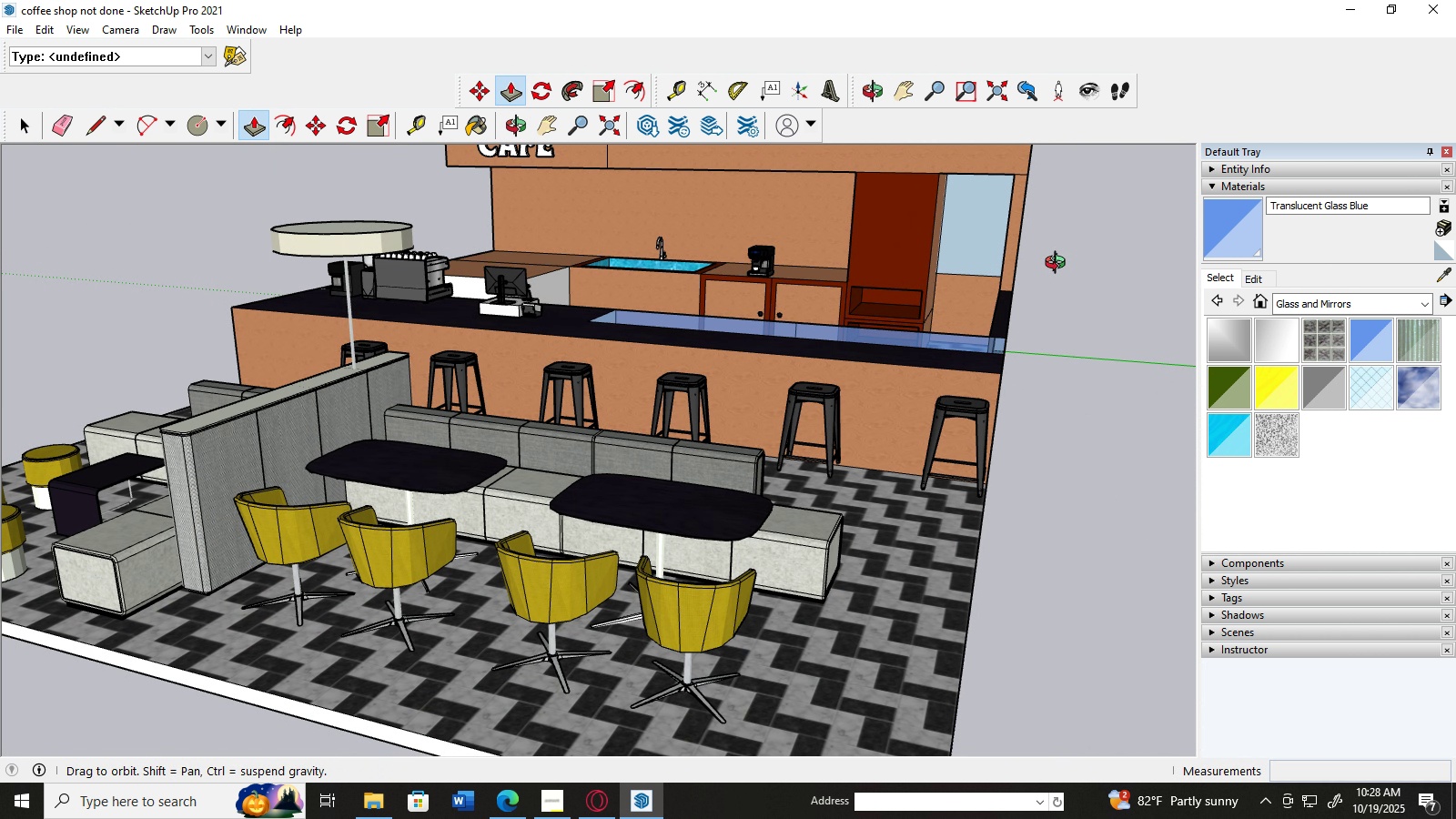 
middle_click([977, 292])
 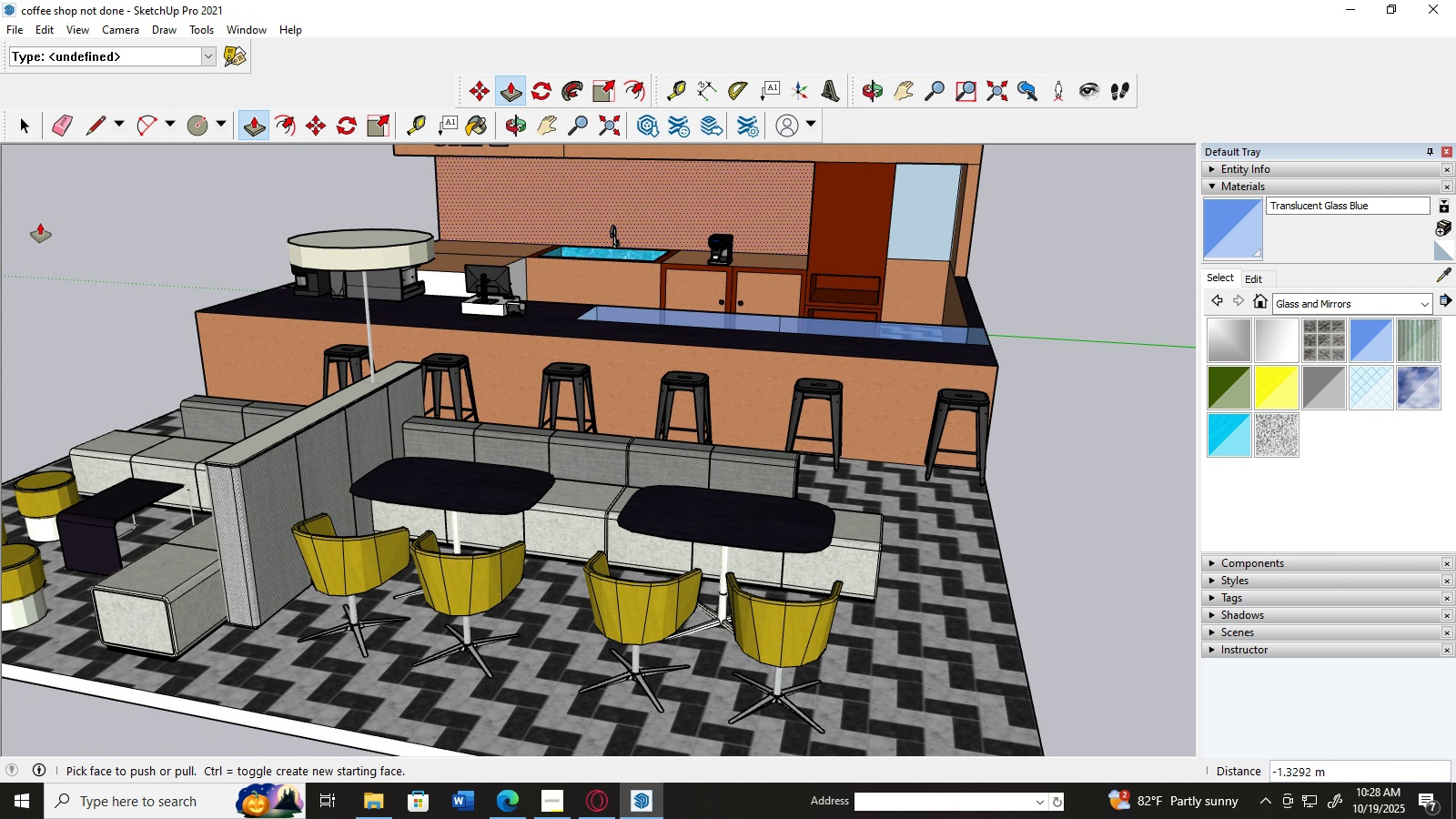 
left_click([33, 130])
 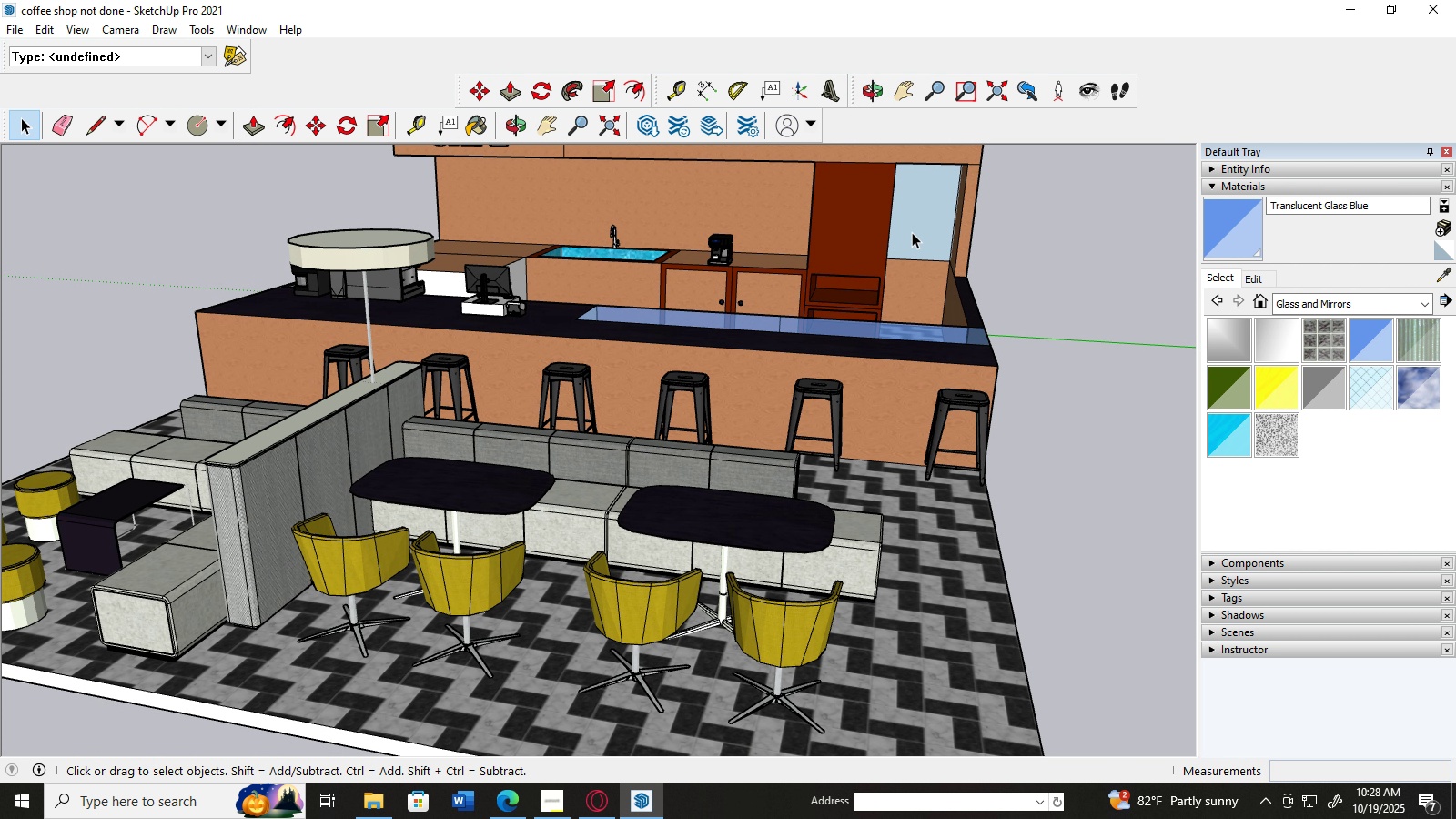 
left_click([912, 232])
 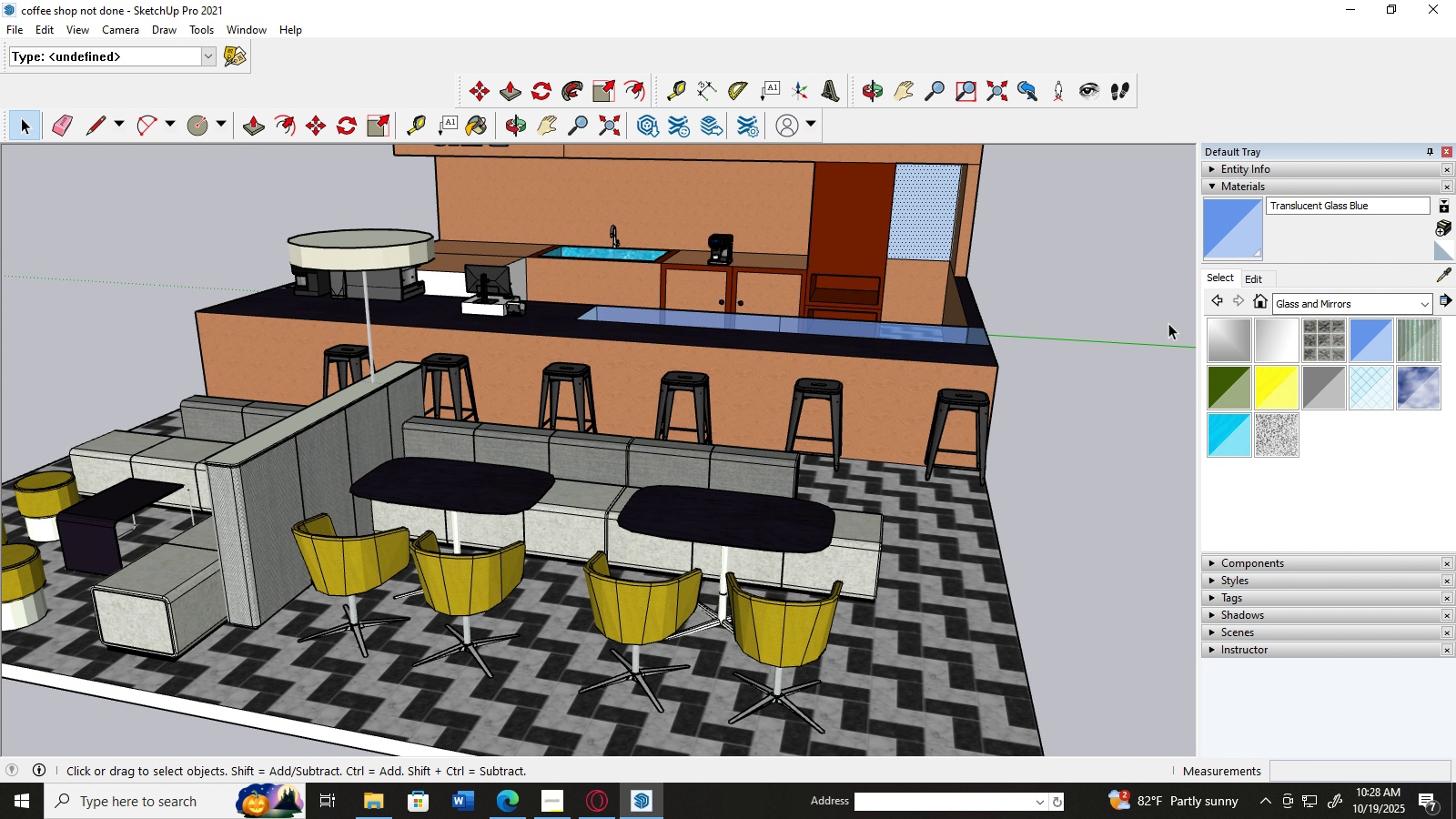 
wait(6.14)
 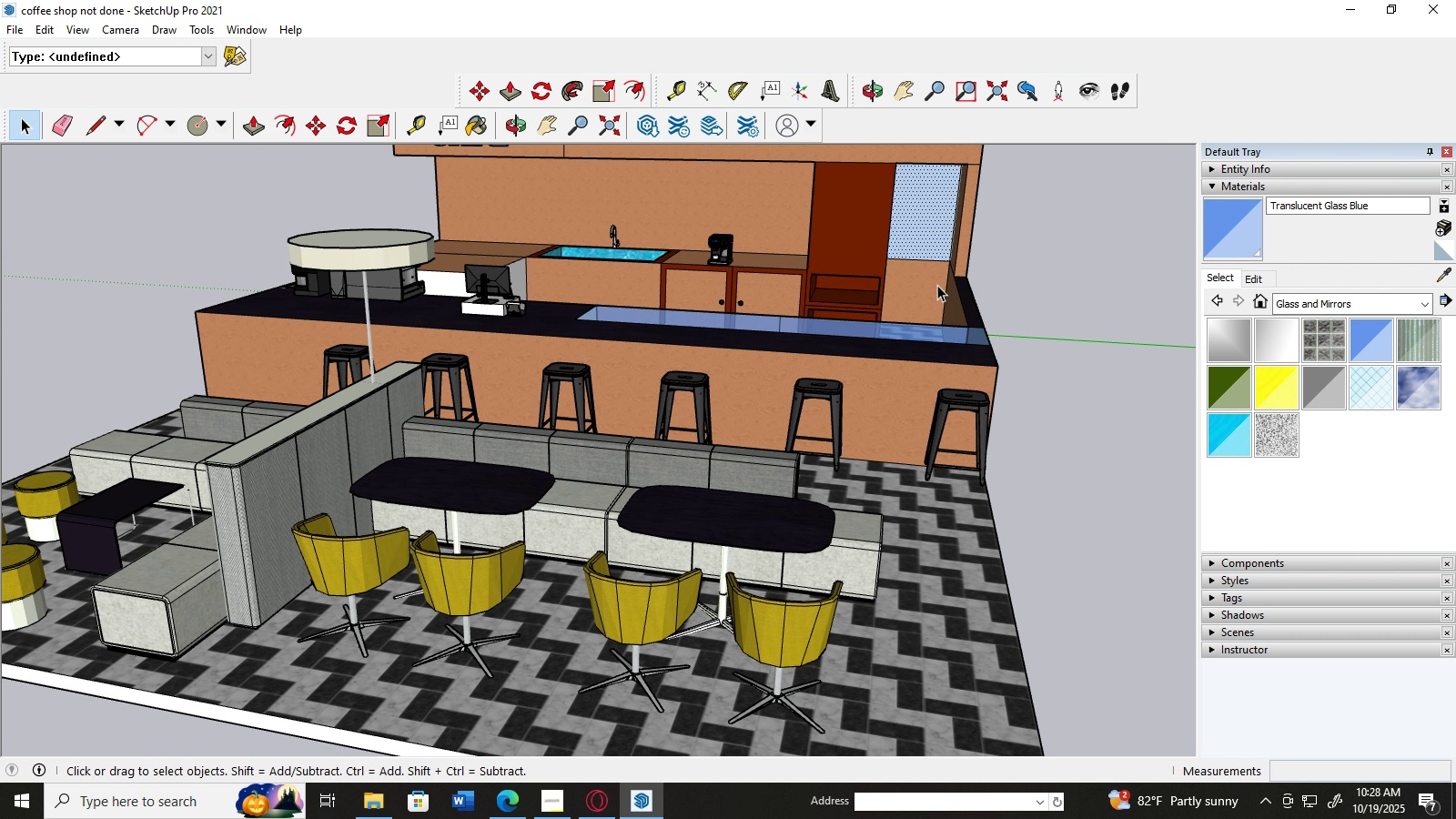 
left_click([899, 402])
 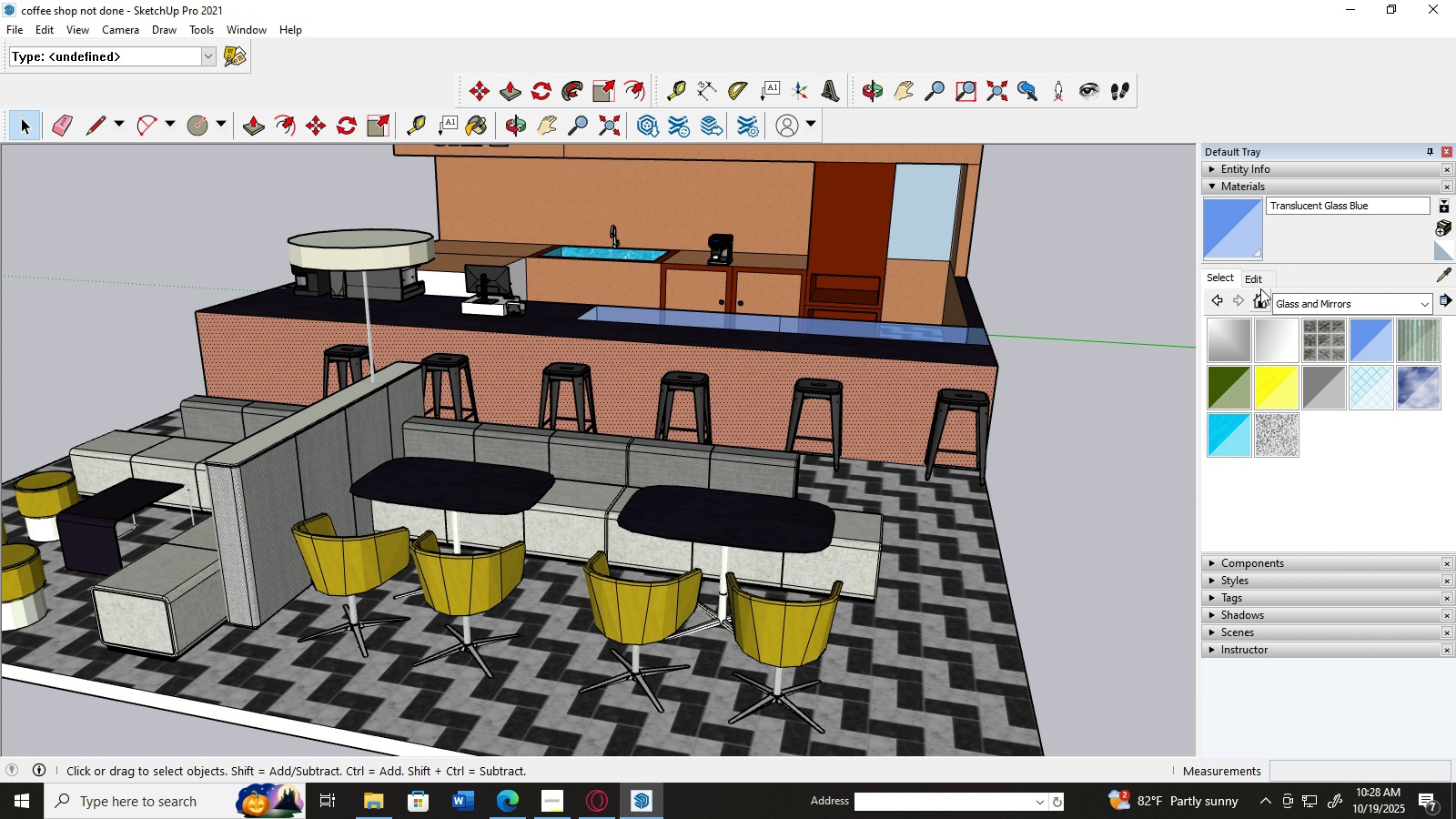 
left_click([1259, 272])
 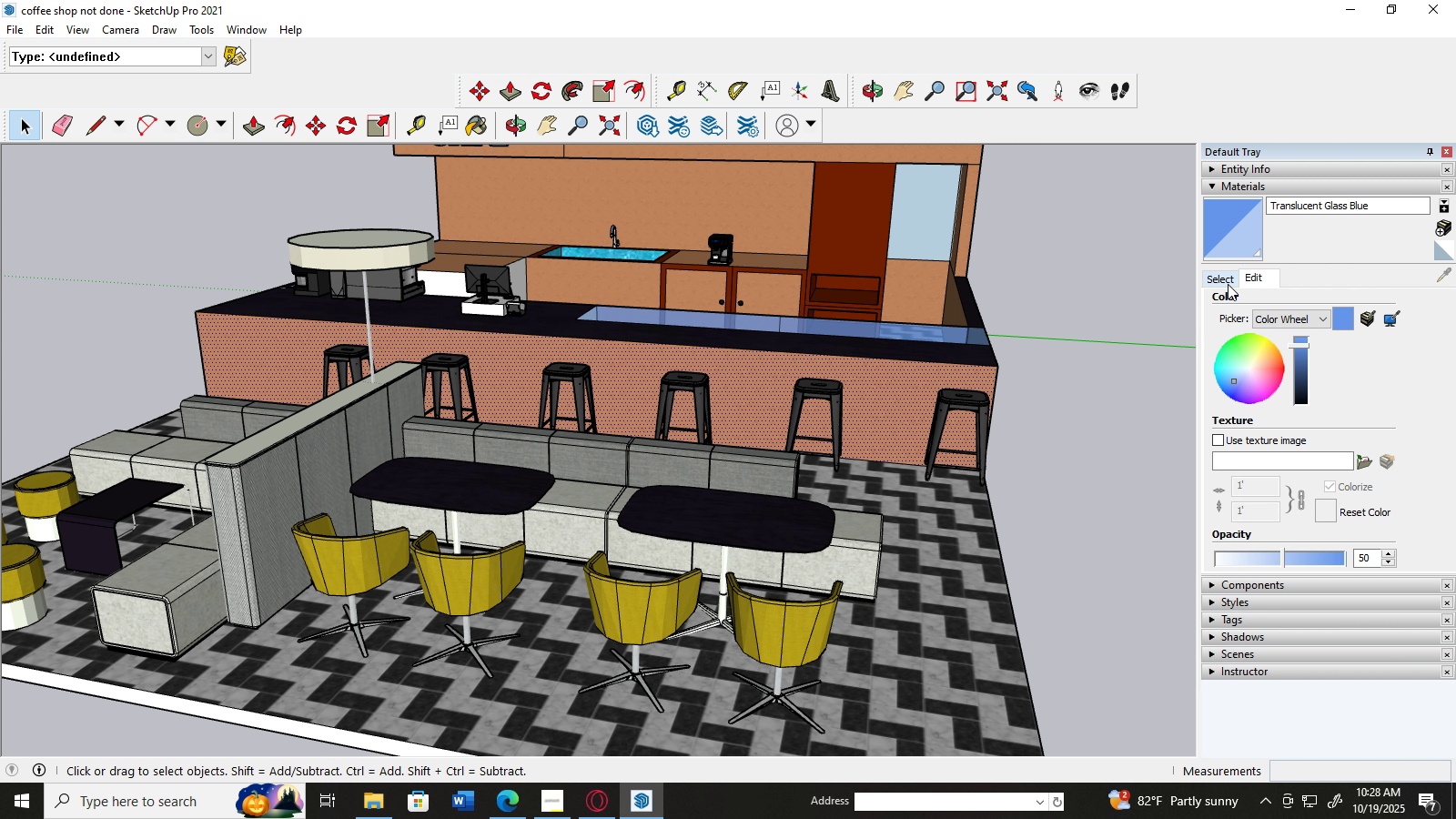 
left_click([1226, 280])
 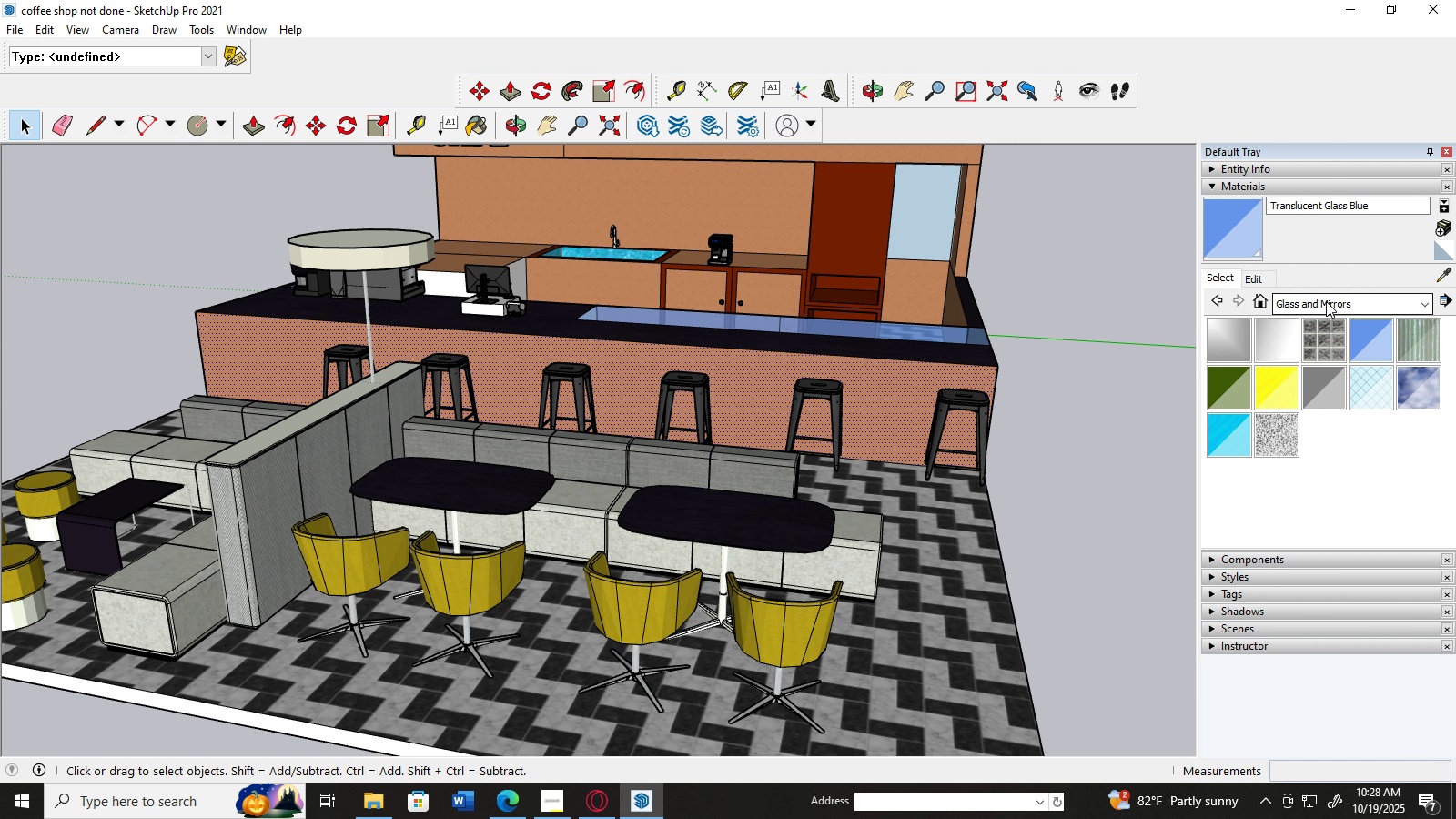 
left_click([1326, 301])
 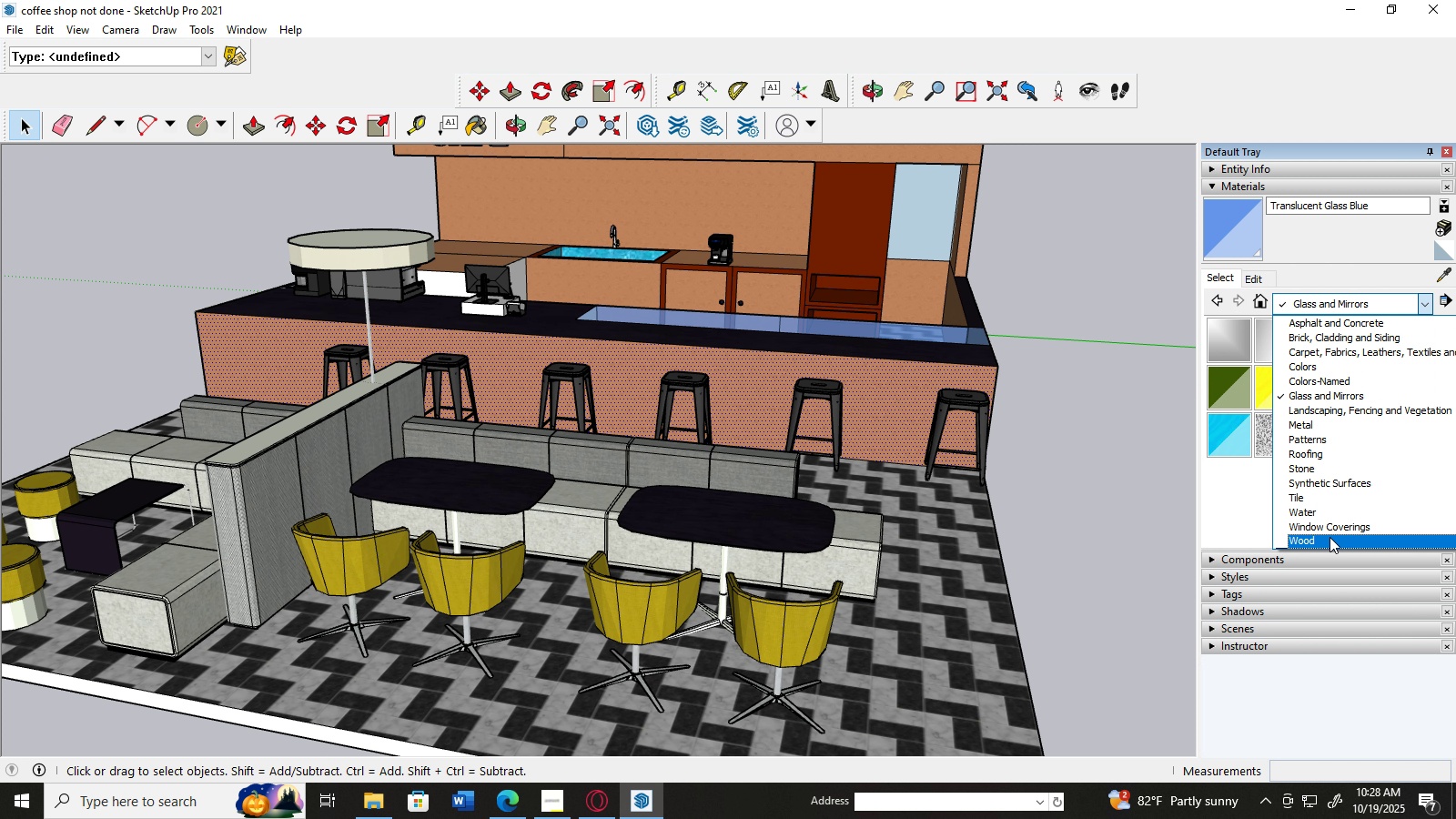 
left_click([1330, 537])
 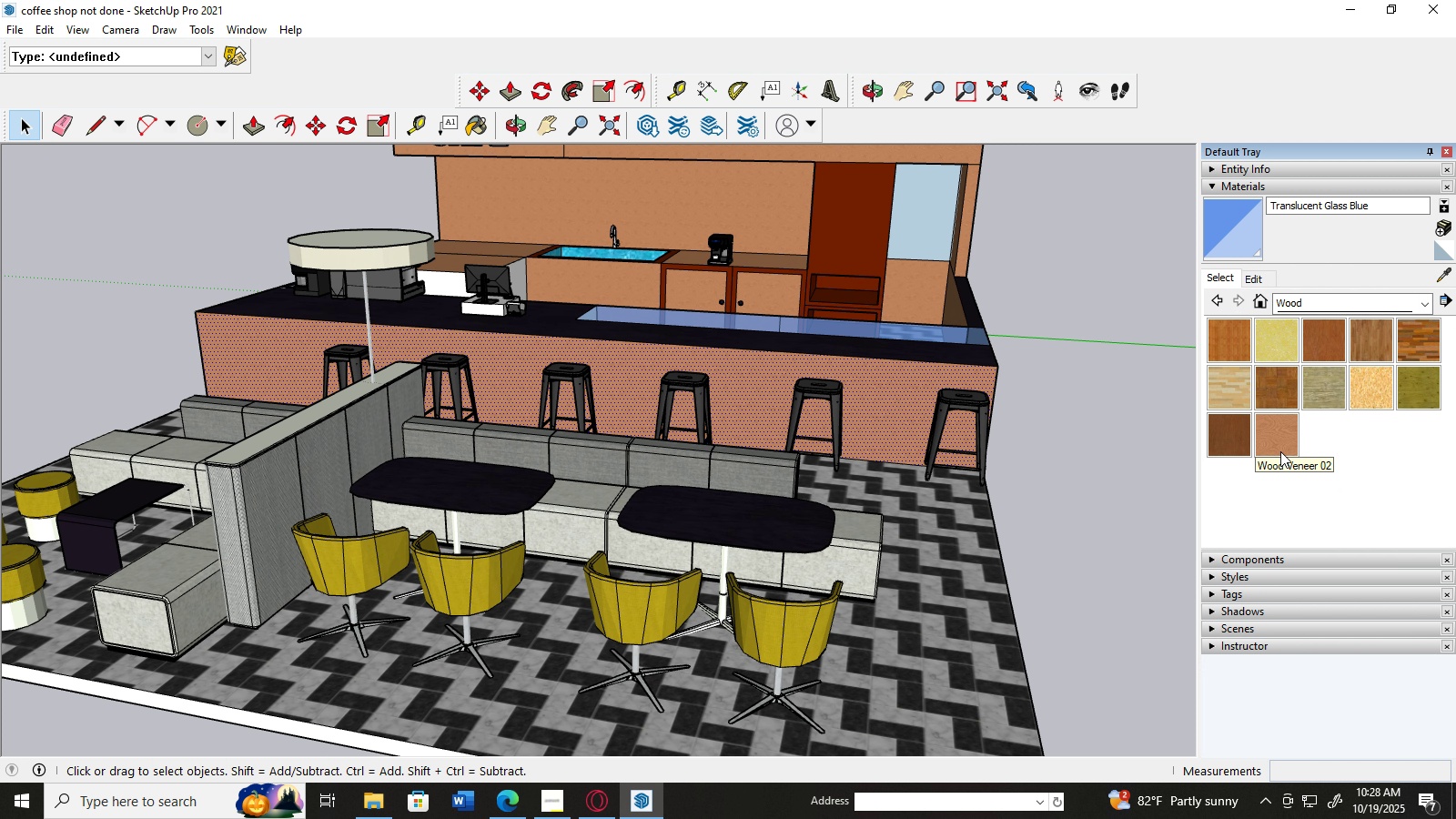 
left_click([1279, 447])
 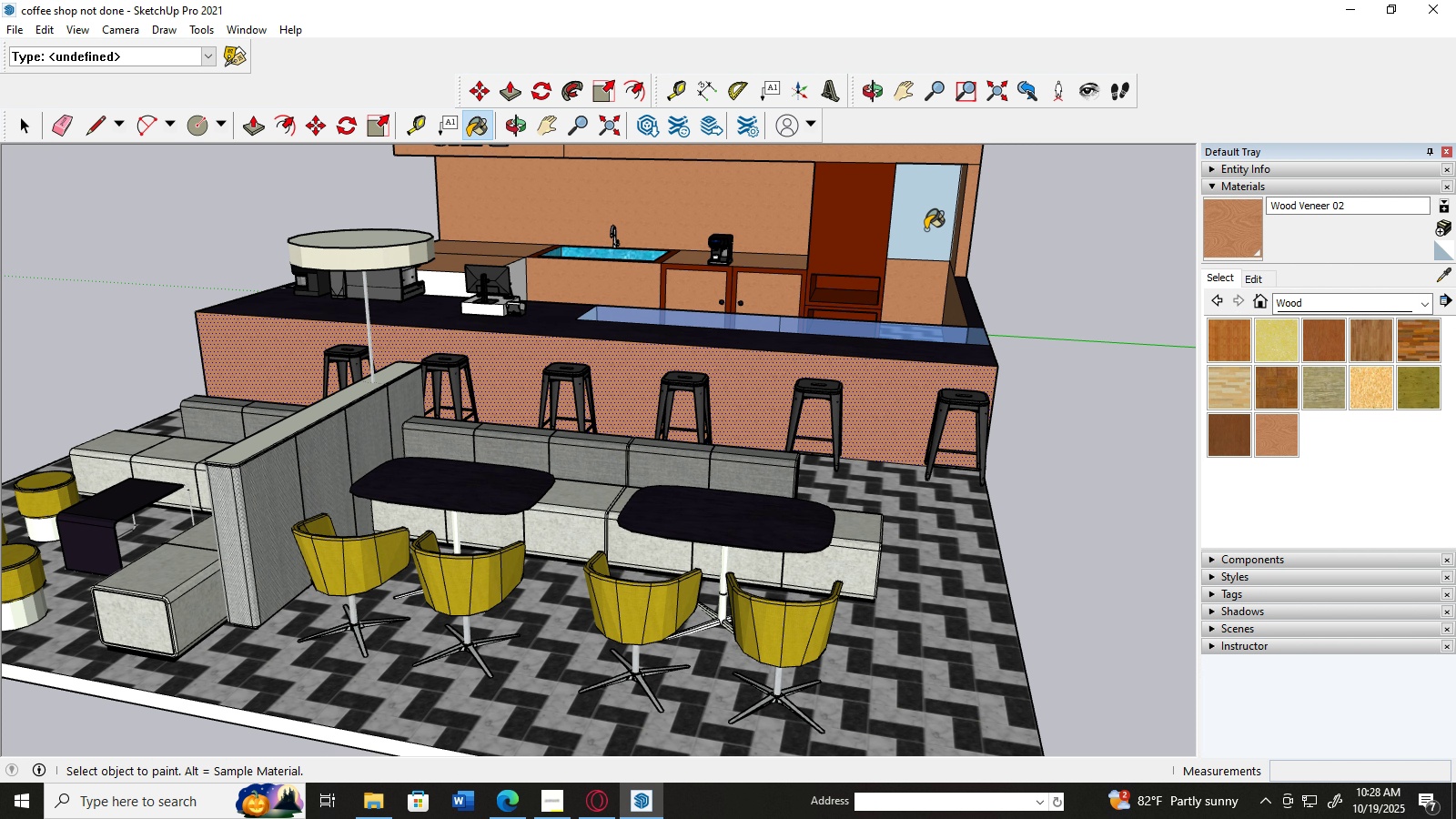 
left_click([925, 229])
 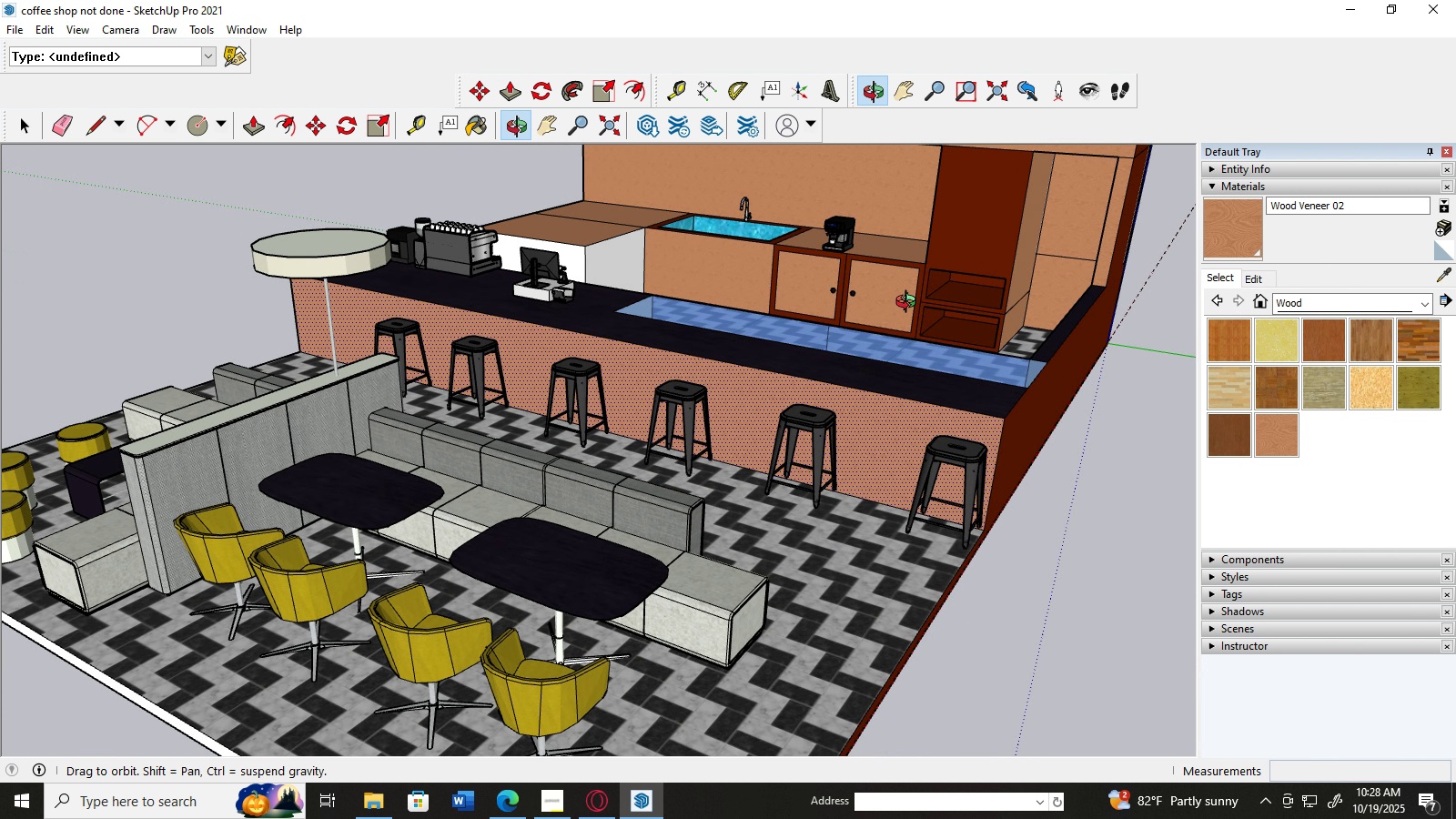 
scroll: coordinate [910, 304], scroll_direction: up, amount: 3.0
 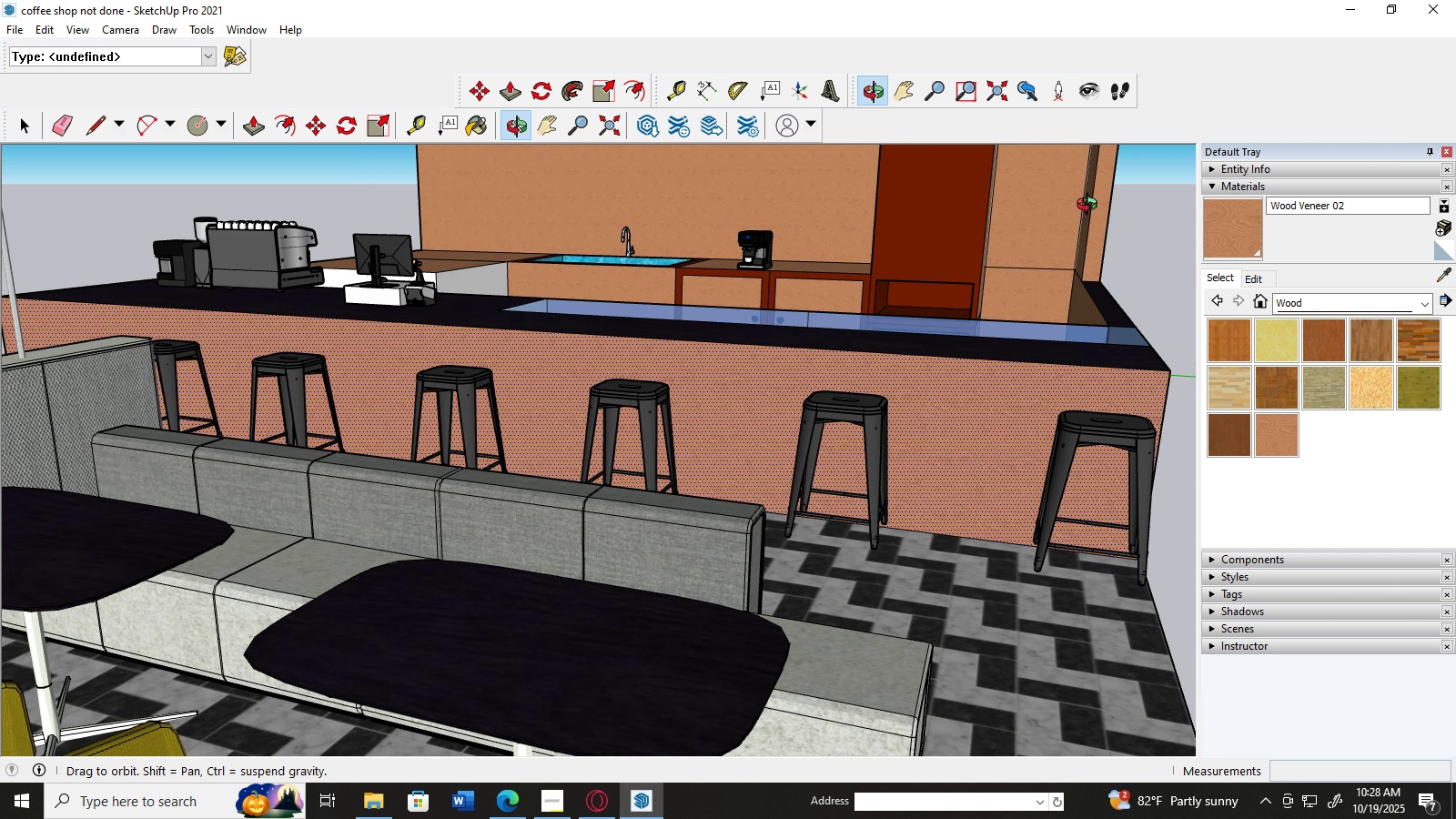 
scroll: coordinate [1086, 209], scroll_direction: down, amount: 2.0
 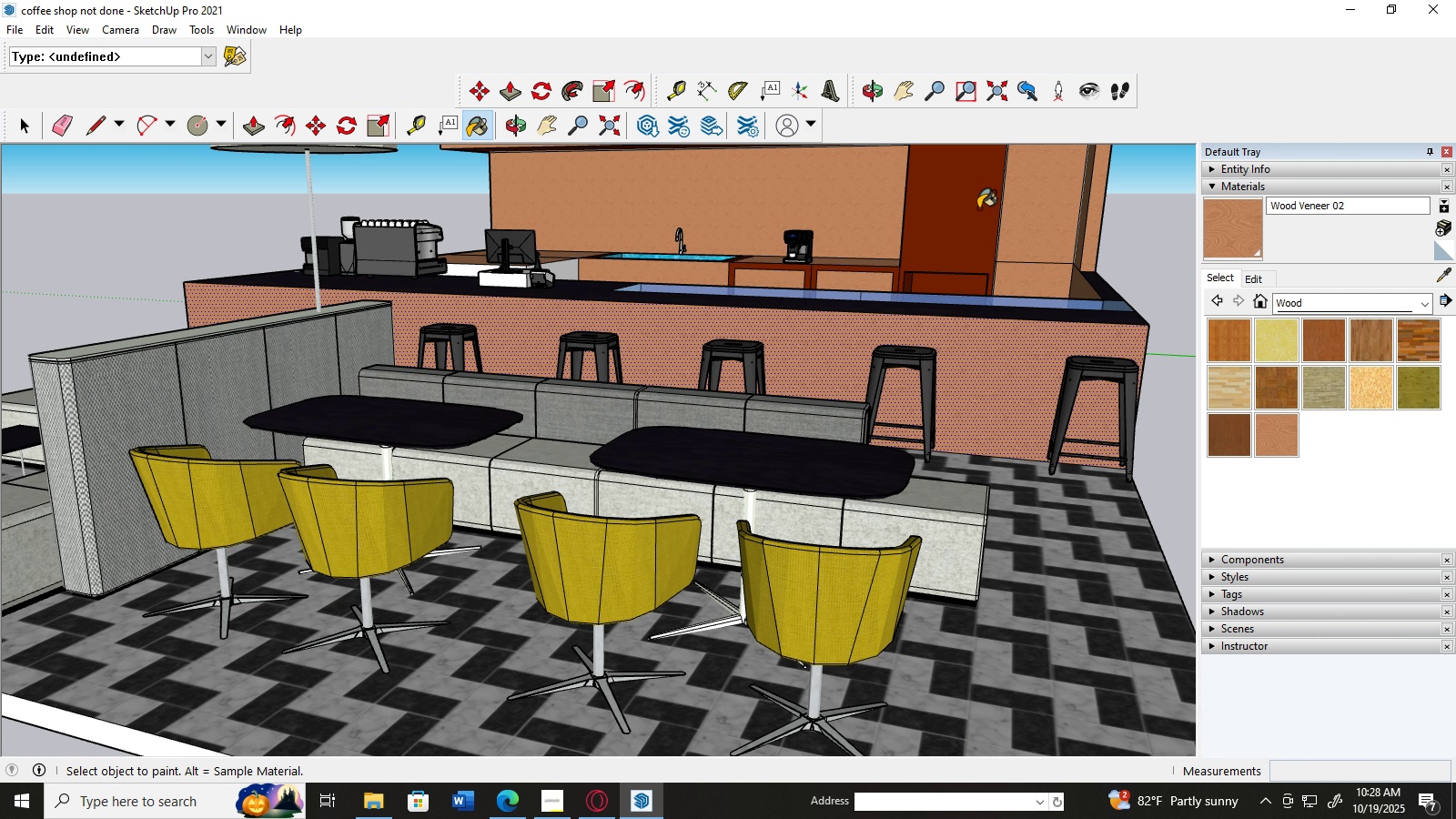 
left_click([978, 208])
 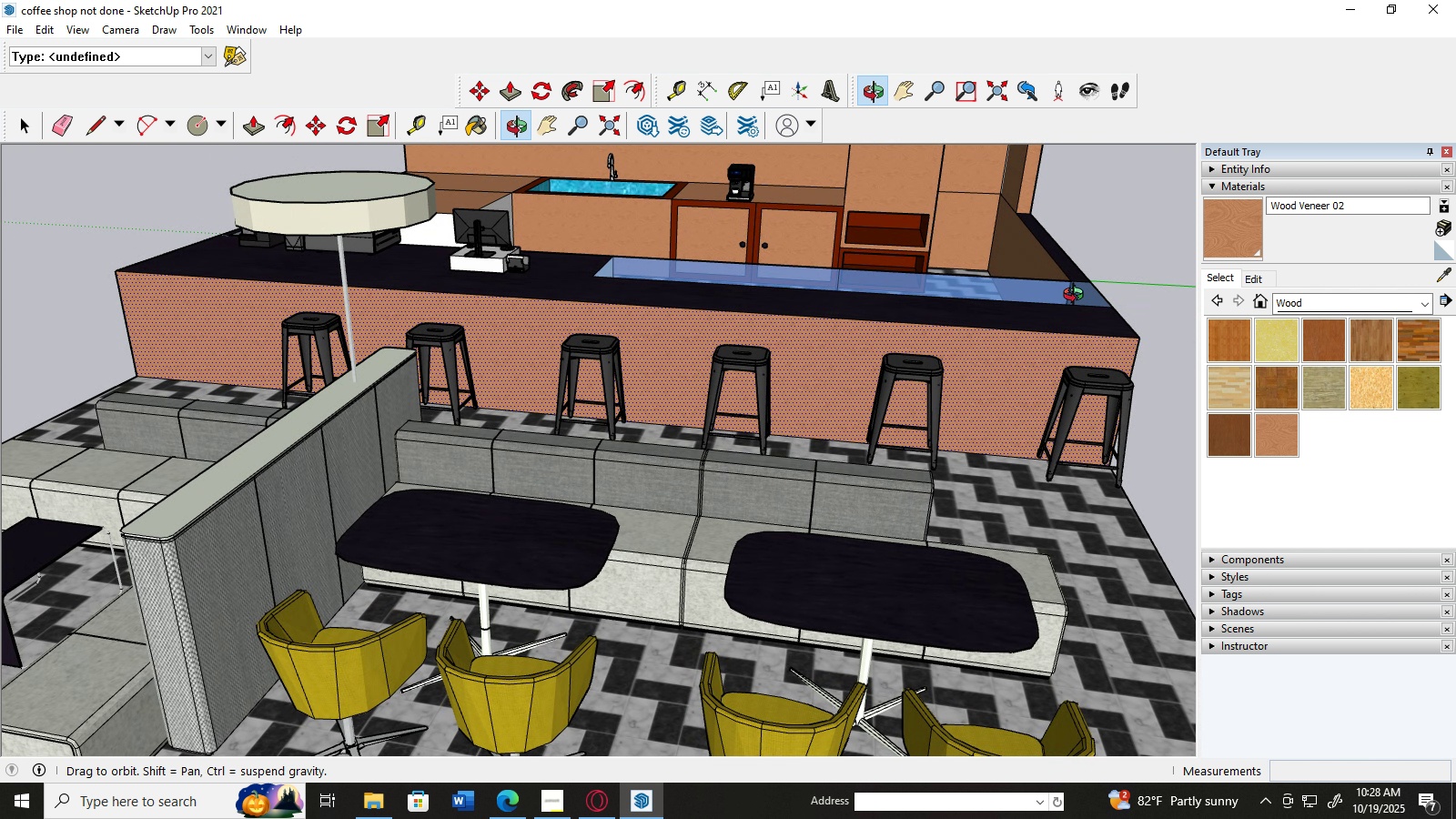 
scroll: coordinate [925, 237], scroll_direction: up, amount: 2.0
 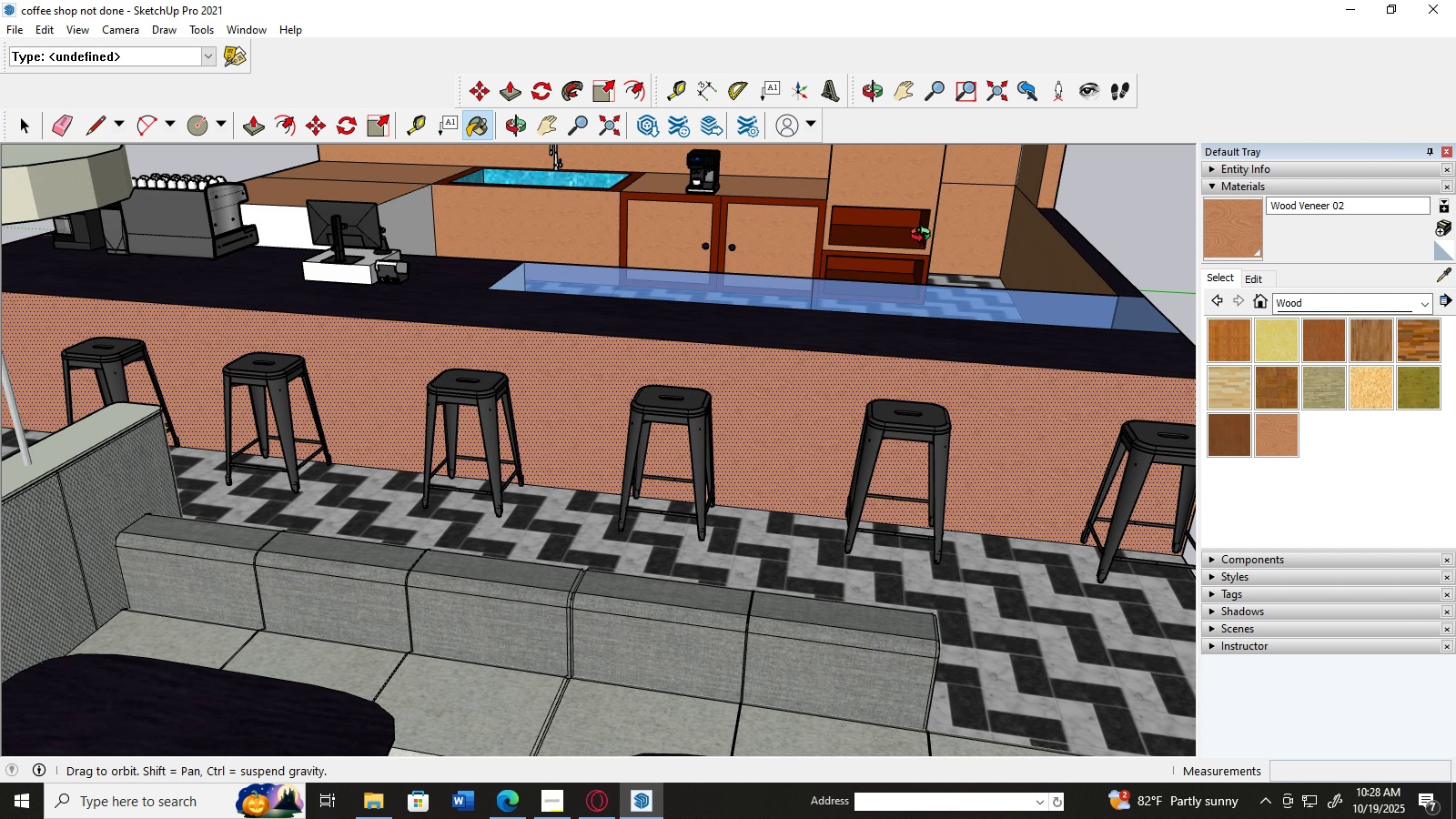 
scroll: coordinate [925, 237], scroll_direction: down, amount: 4.0
 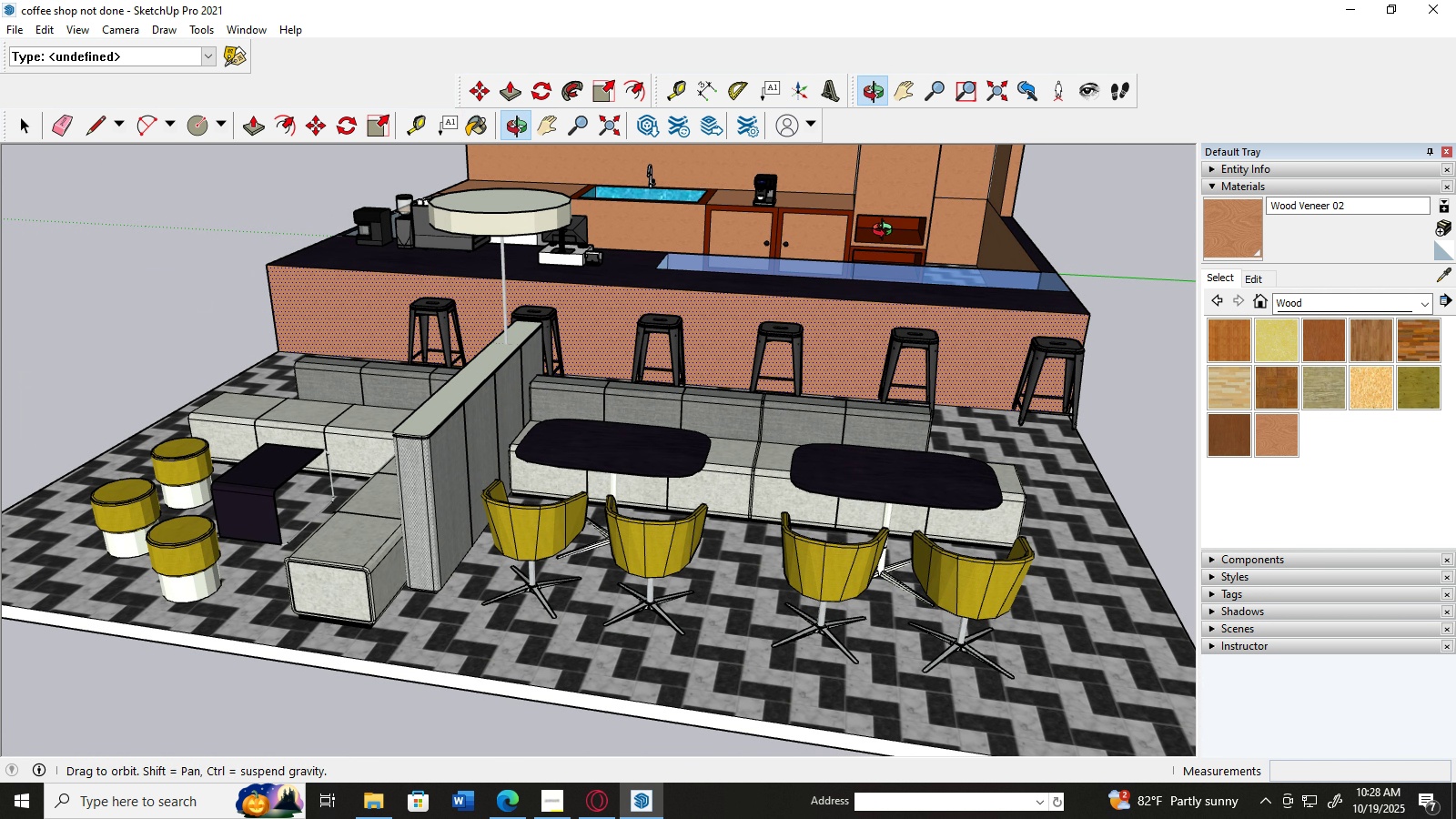 
middle_click([925, 237])
 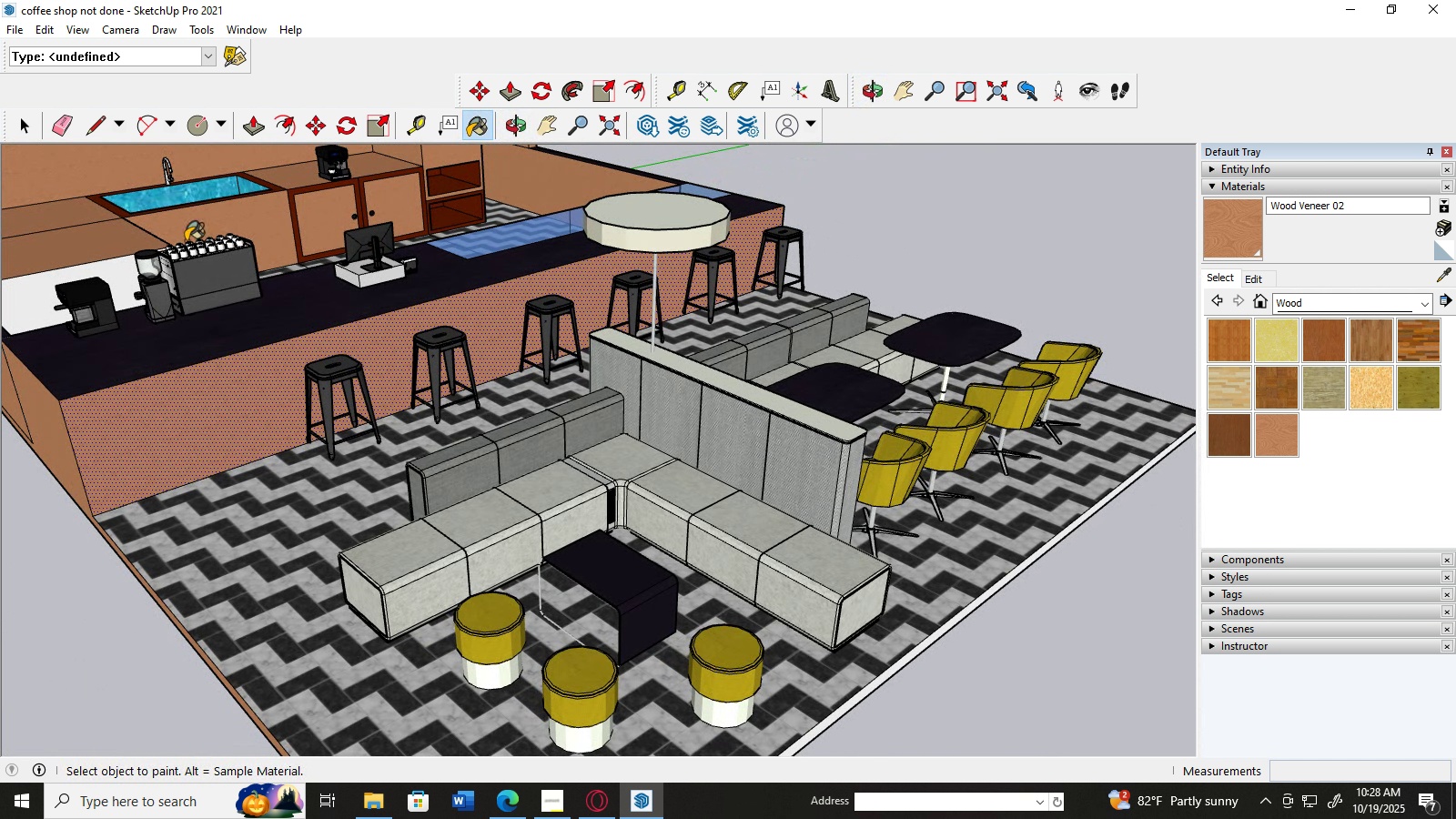 
scroll: coordinate [574, 269], scroll_direction: down, amount: 4.0
 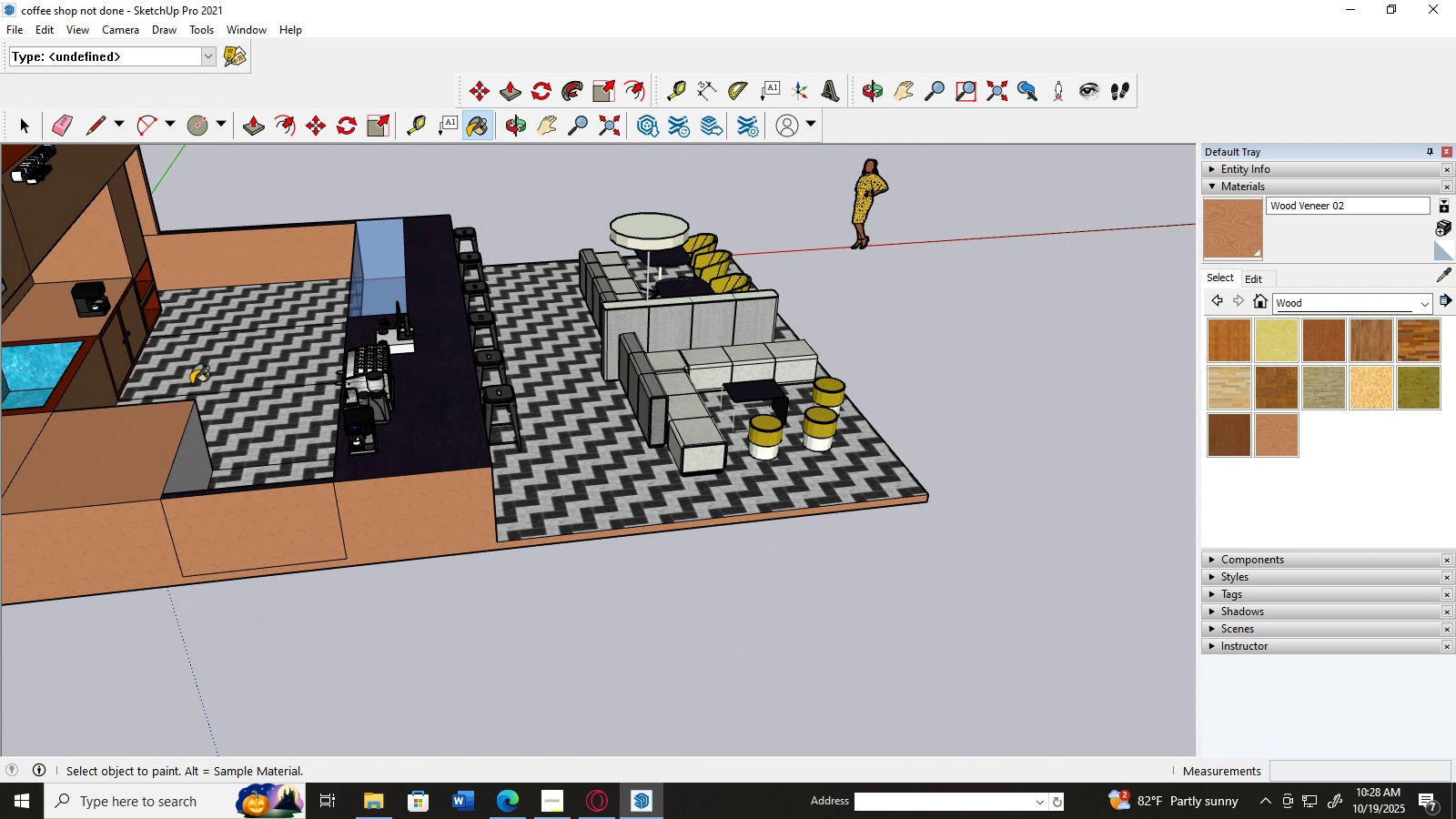 
scroll: coordinate [368, 504], scroll_direction: up, amount: 8.0
 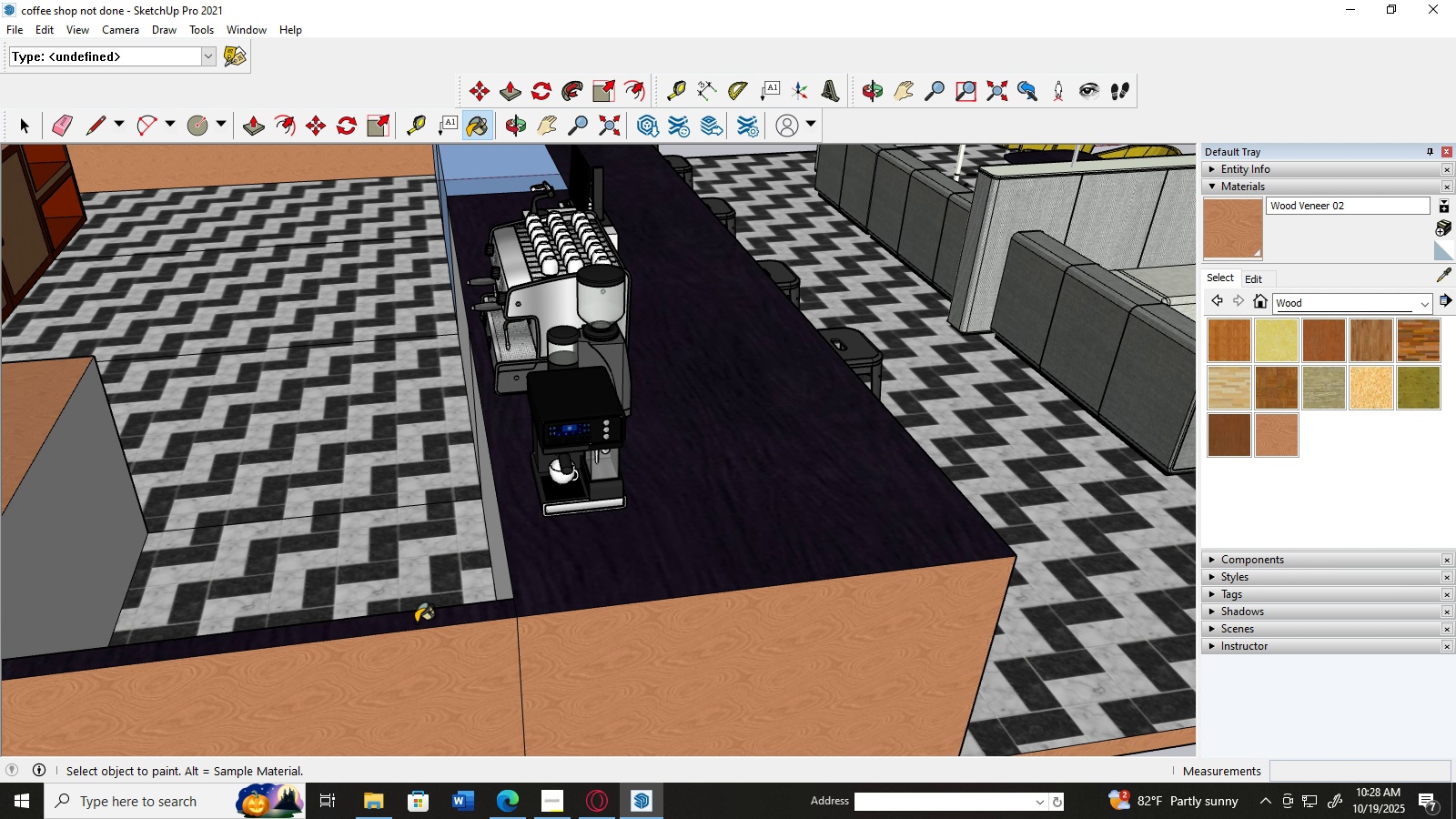 
left_click([416, 622])
 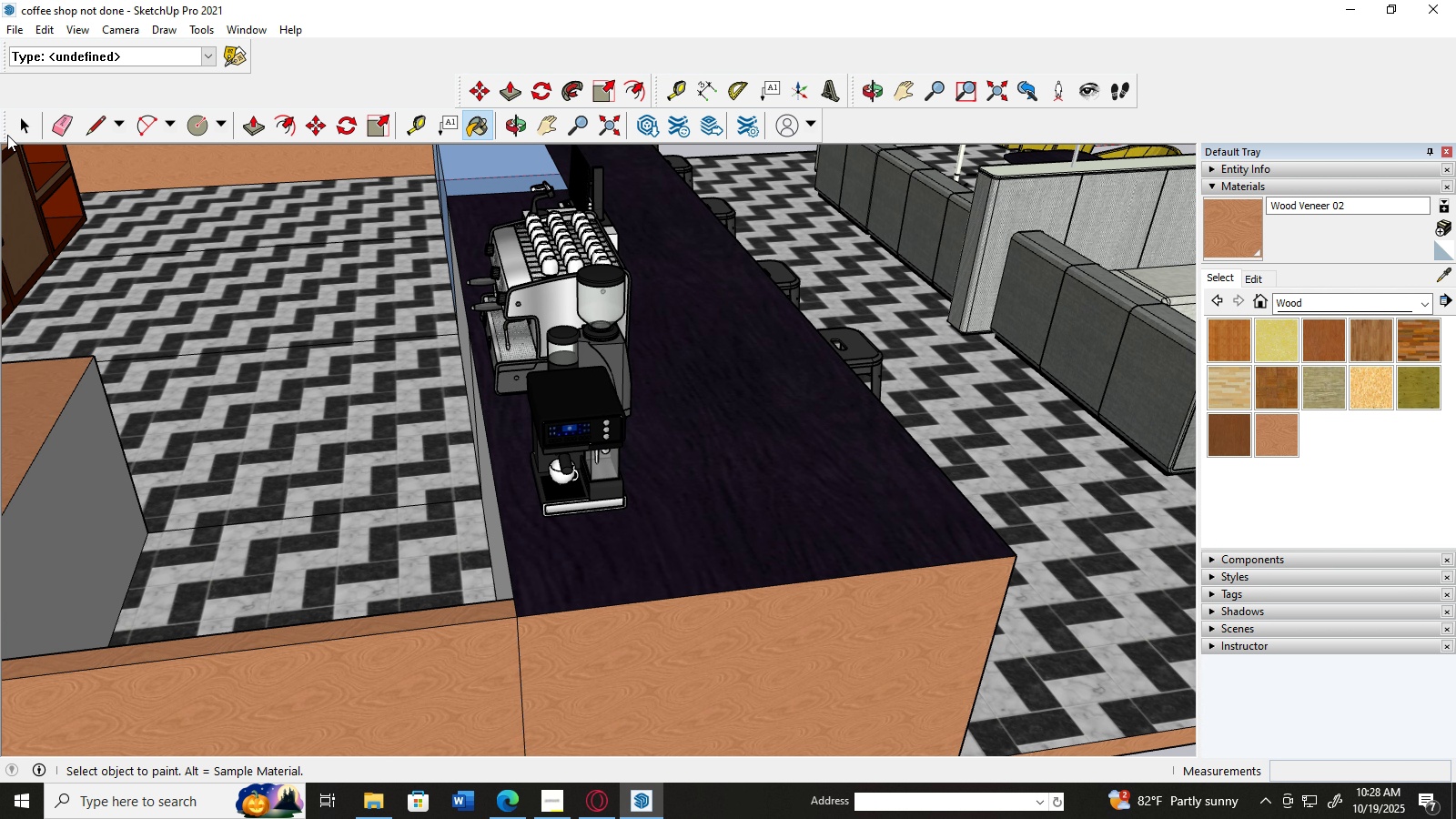 
left_click([17, 128])
 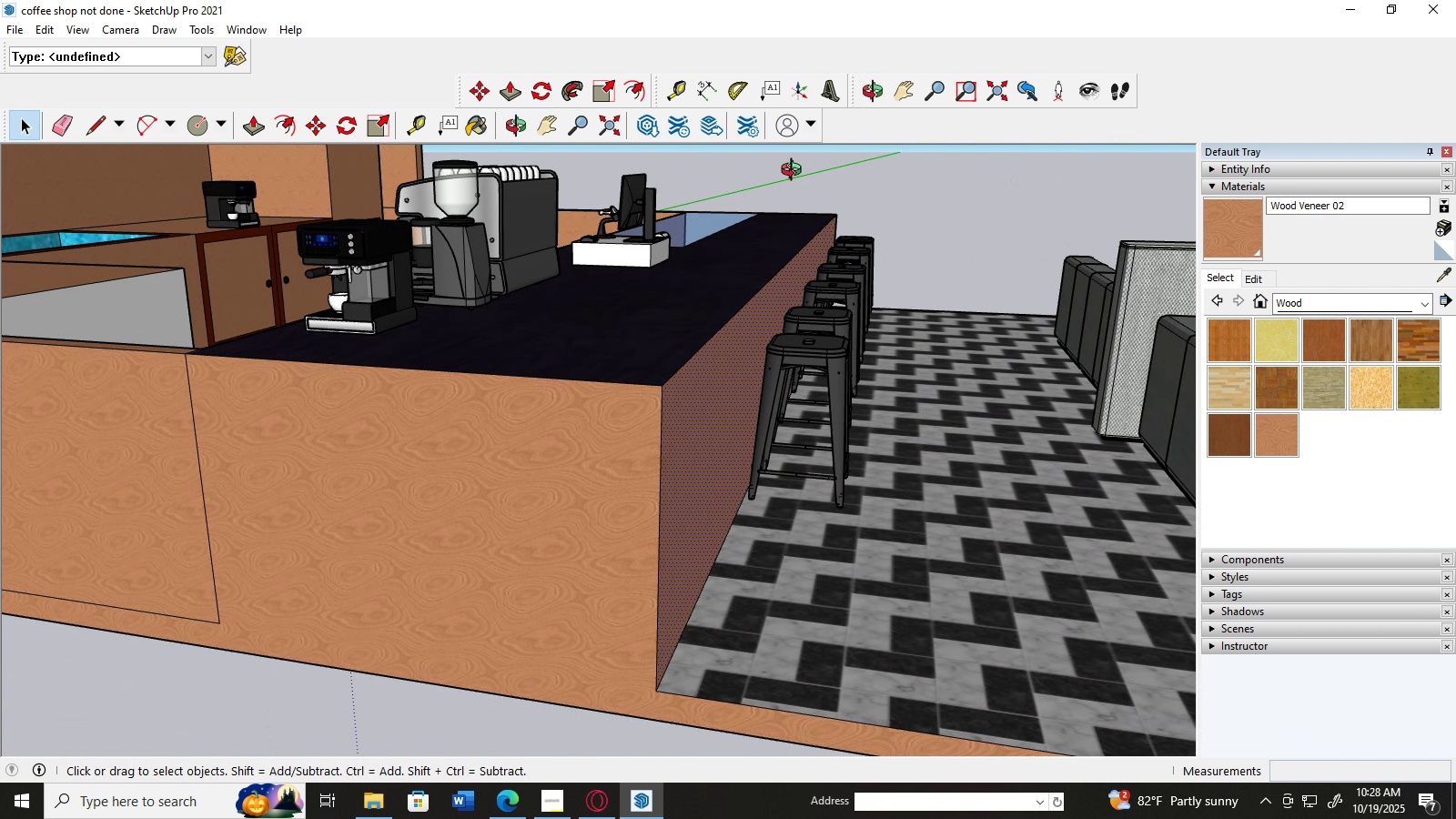 
scroll: coordinate [511, 243], scroll_direction: down, amount: 9.0
 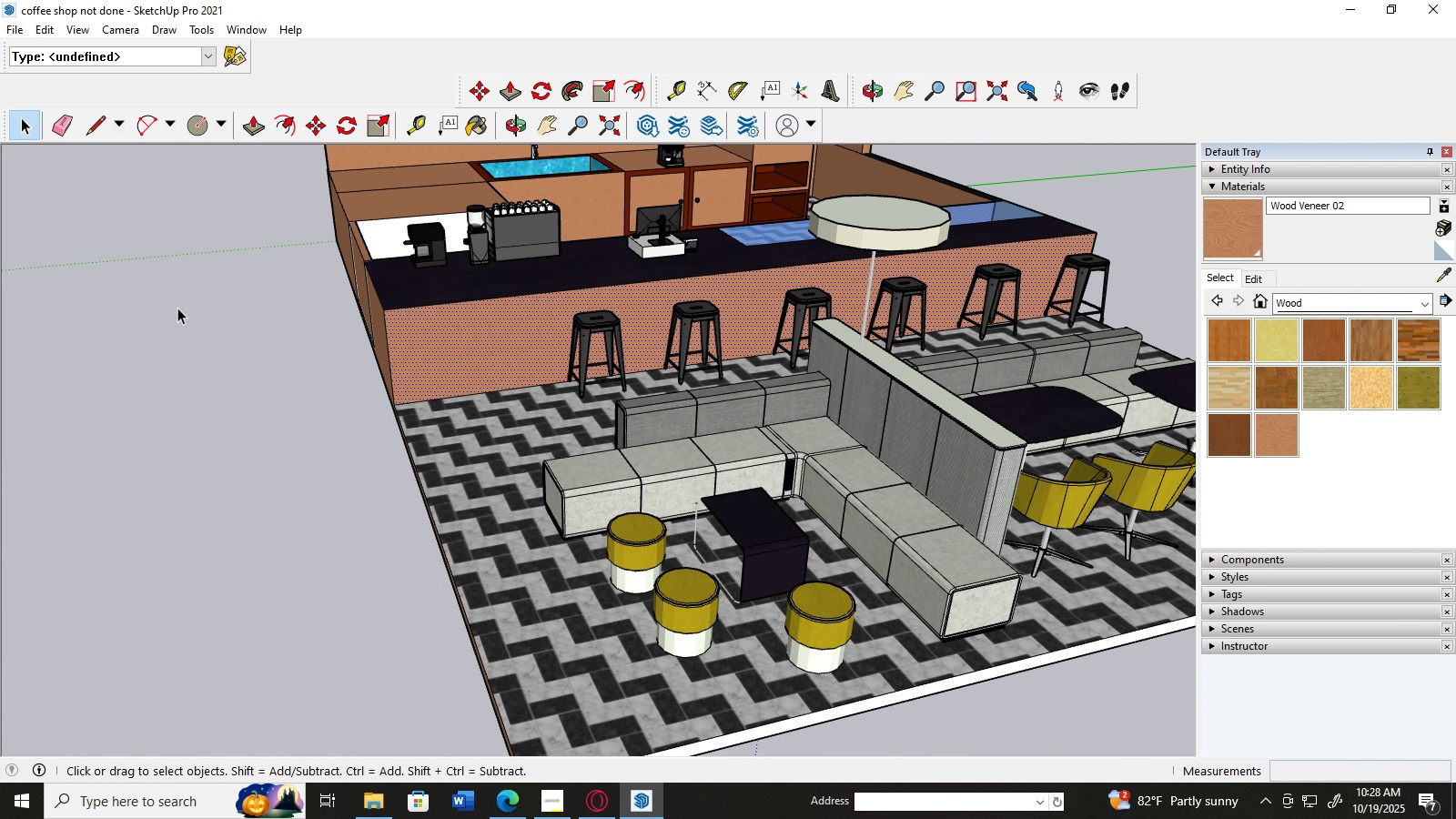 
left_click([177, 308])
 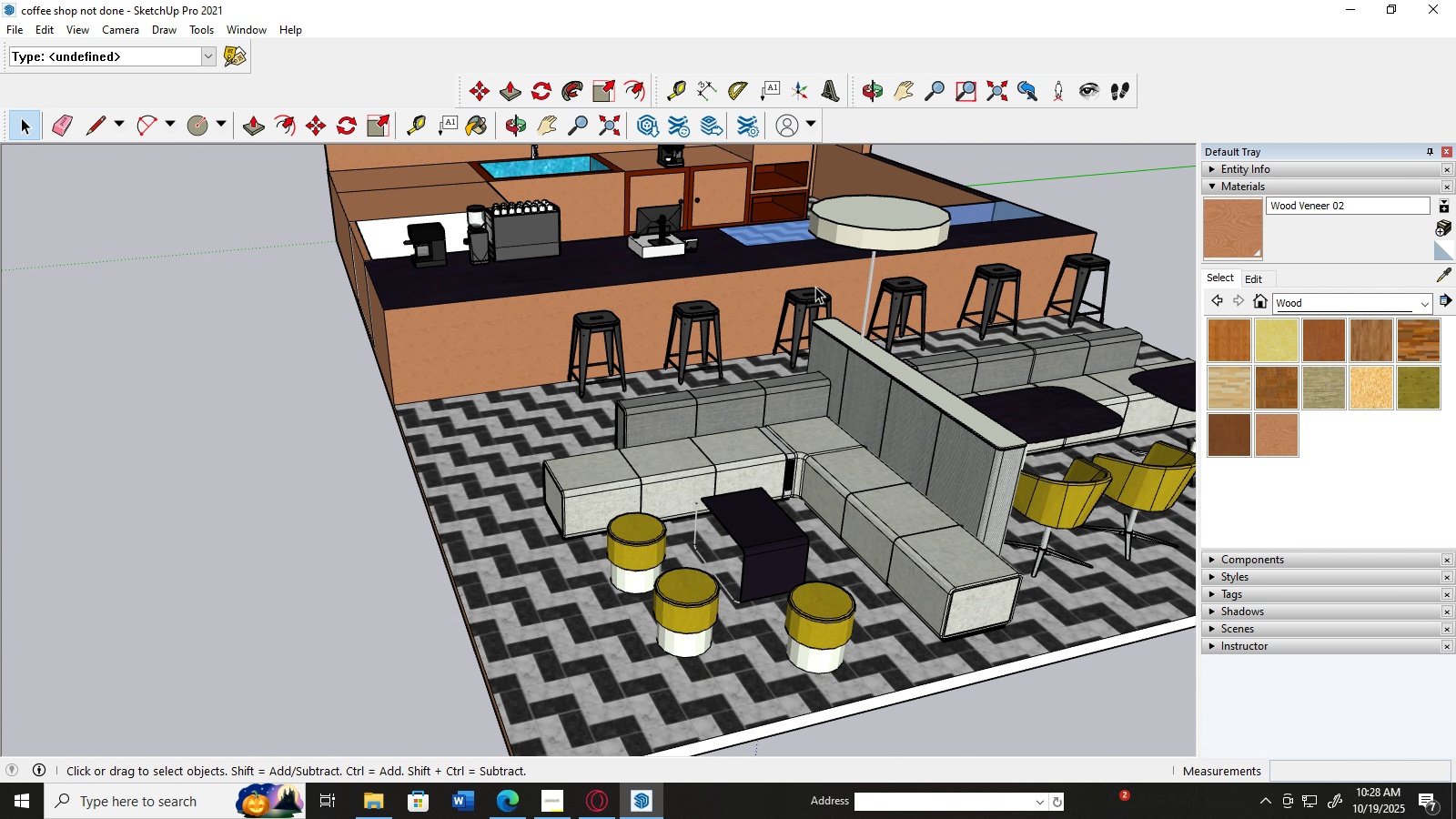 
key(H)
 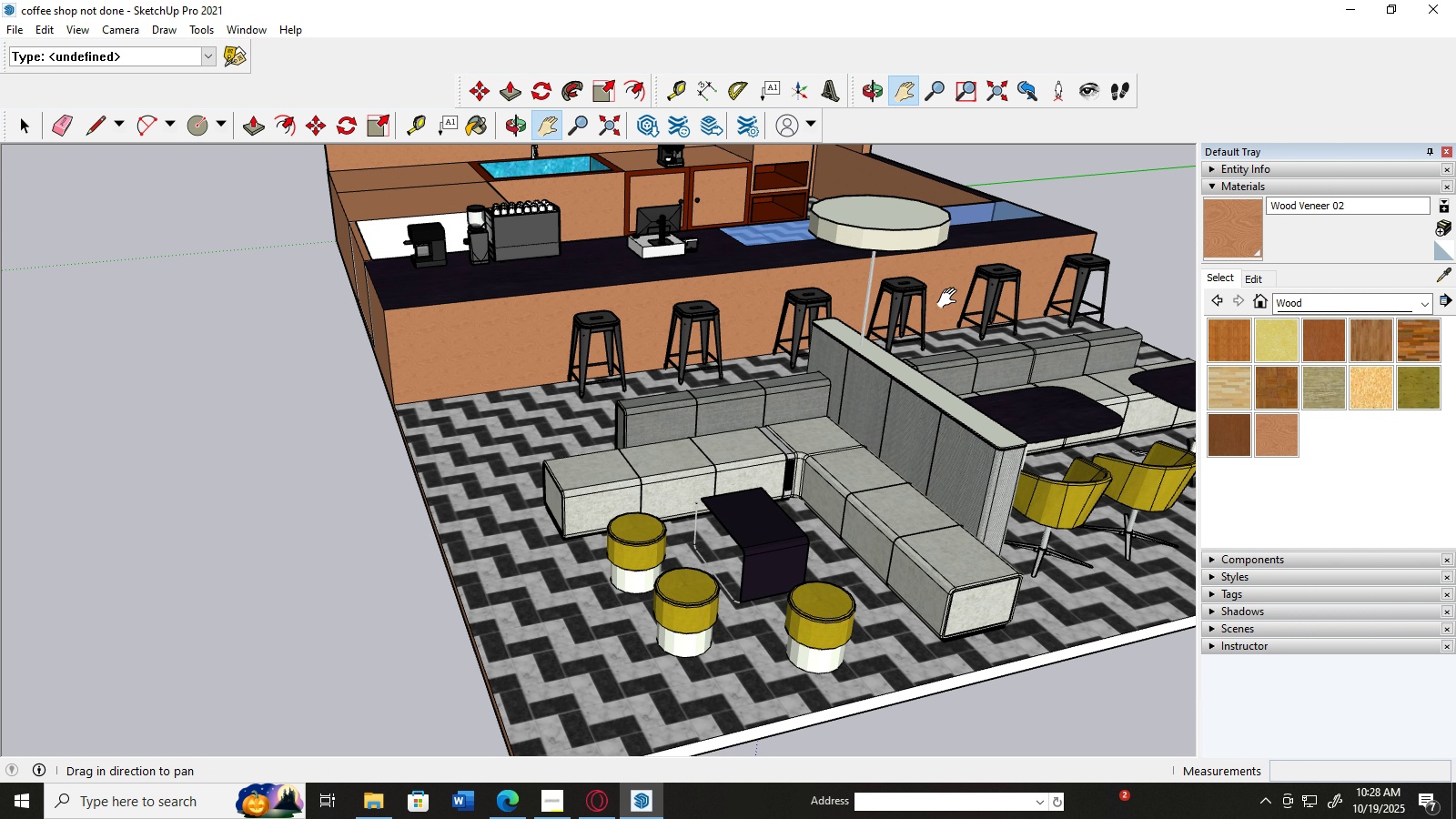 
left_click_drag(start_coordinate=[956, 298], to_coordinate=[490, 470])
 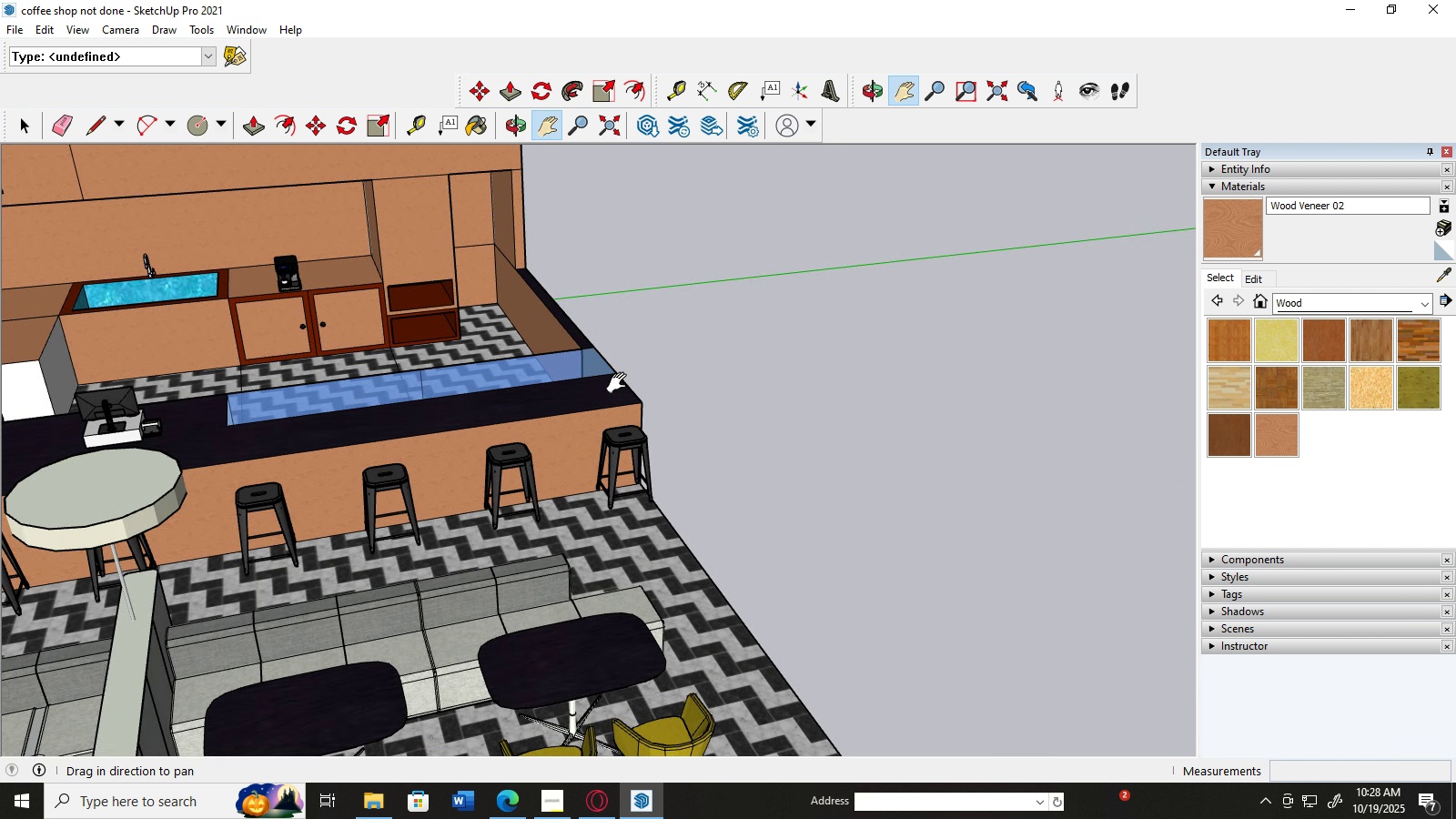 
scroll: coordinate [971, 381], scroll_direction: up, amount: 5.0
 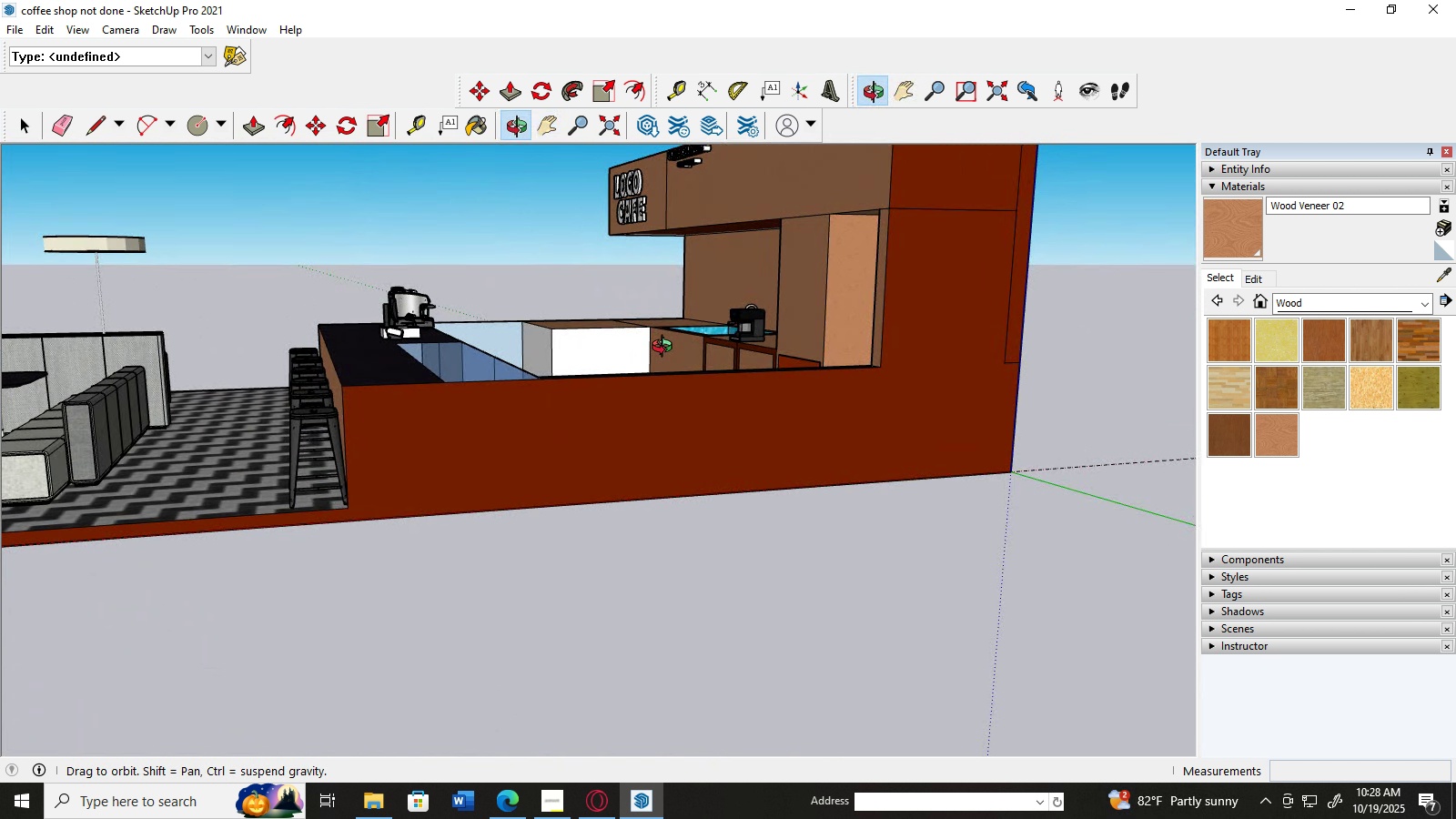 
scroll: coordinate [666, 346], scroll_direction: down, amount: 2.0
 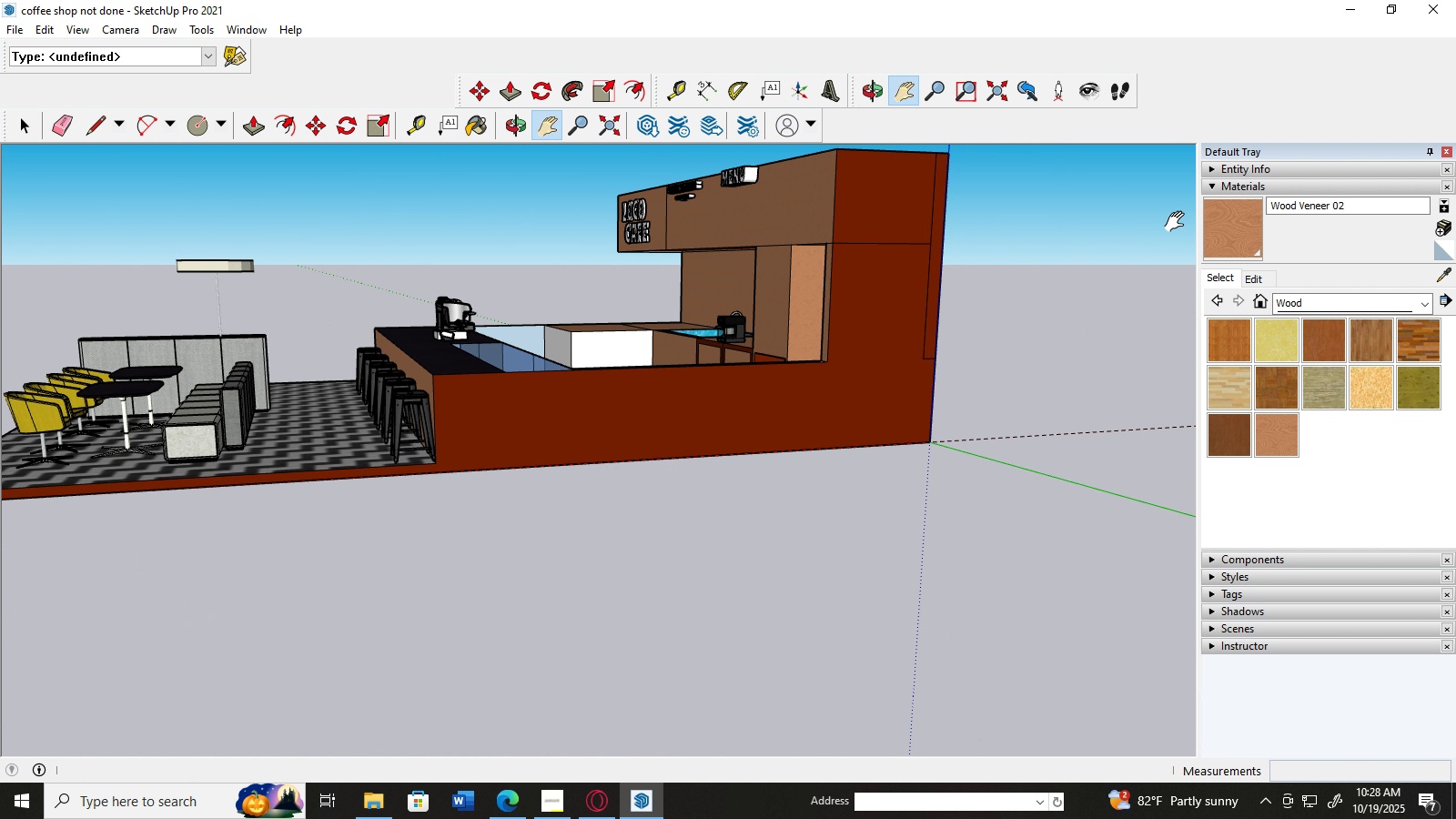 
left_click([1223, 228])
 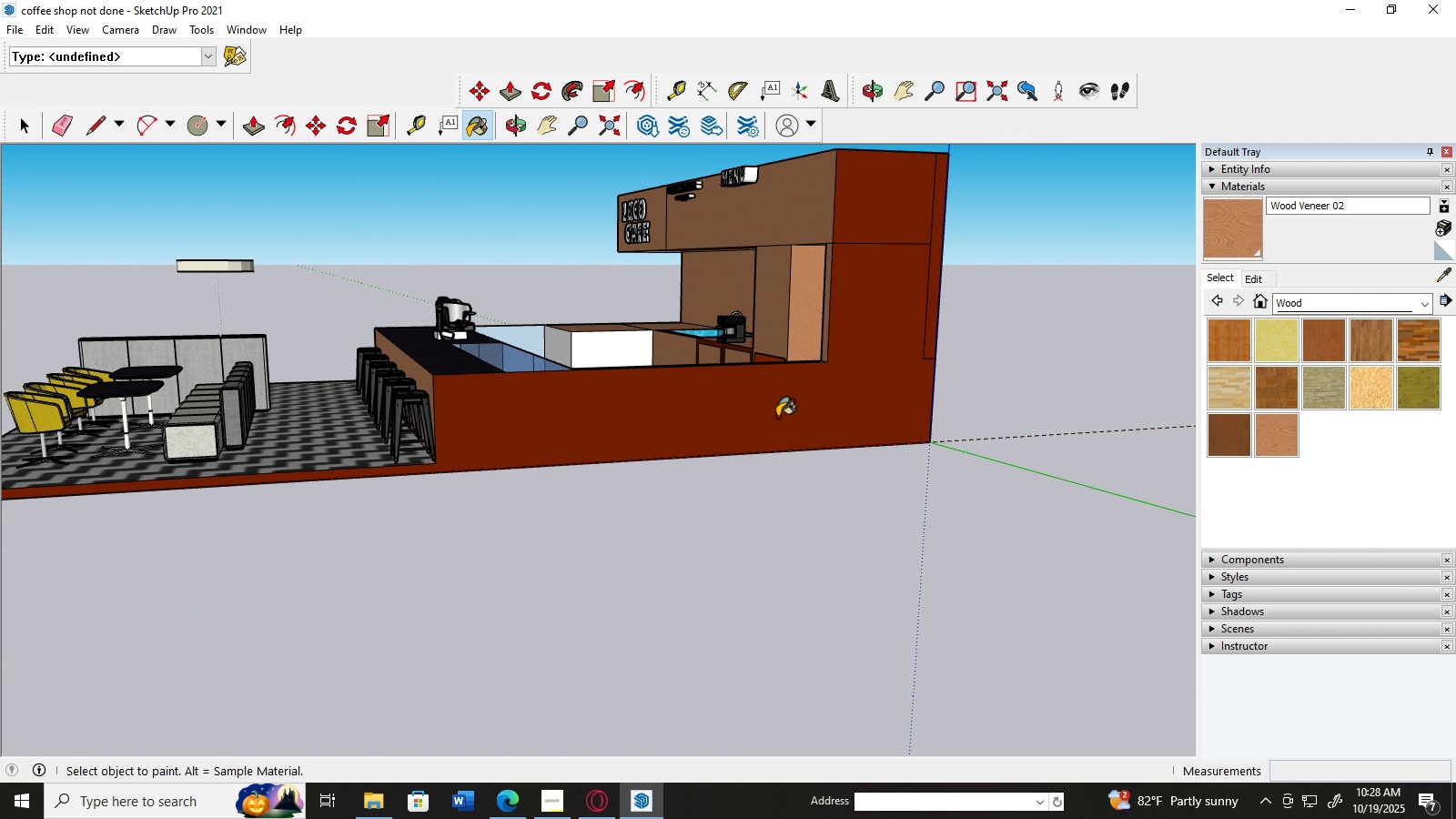 
left_click([777, 417])
 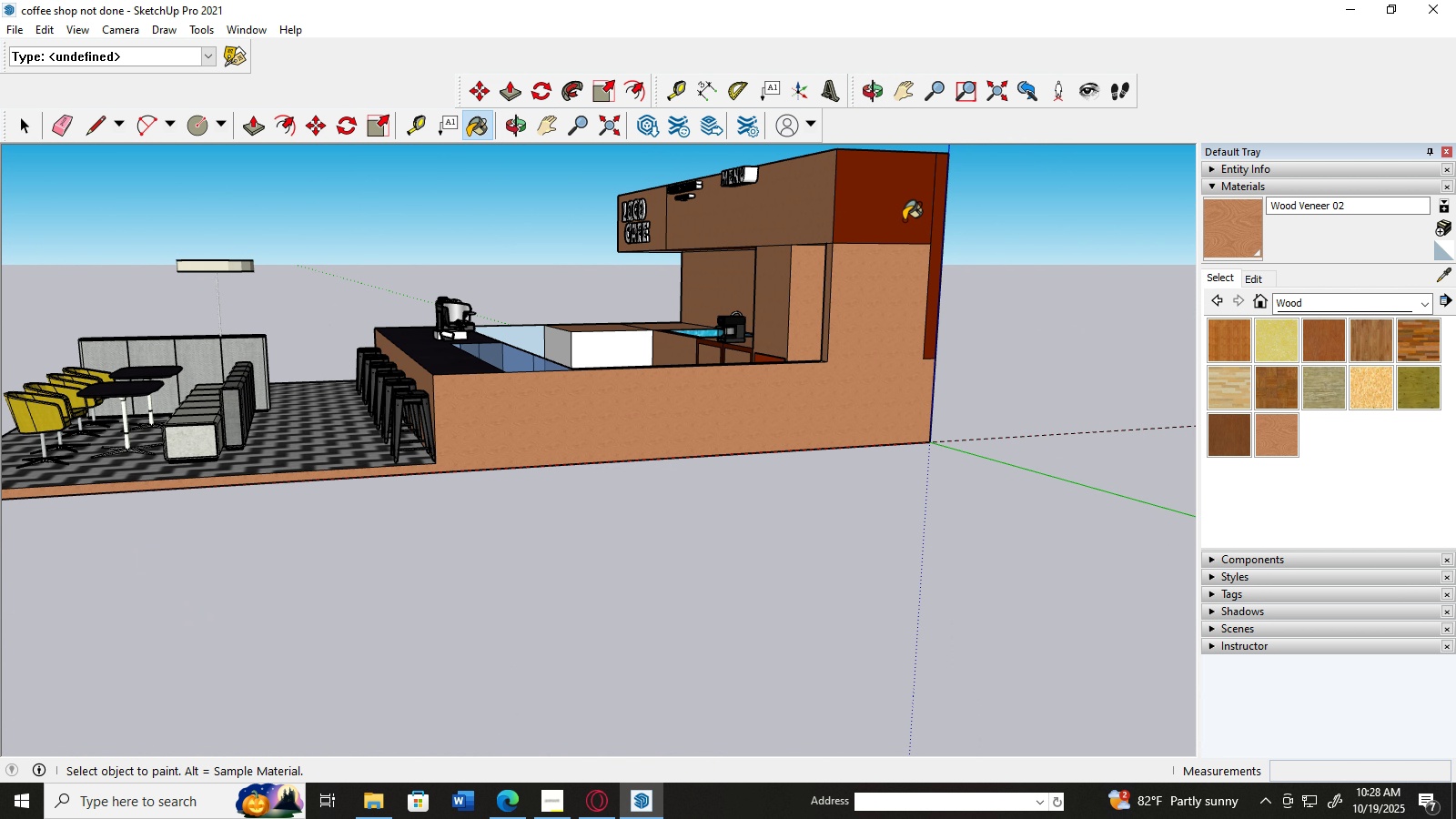 
left_click([904, 220])
 